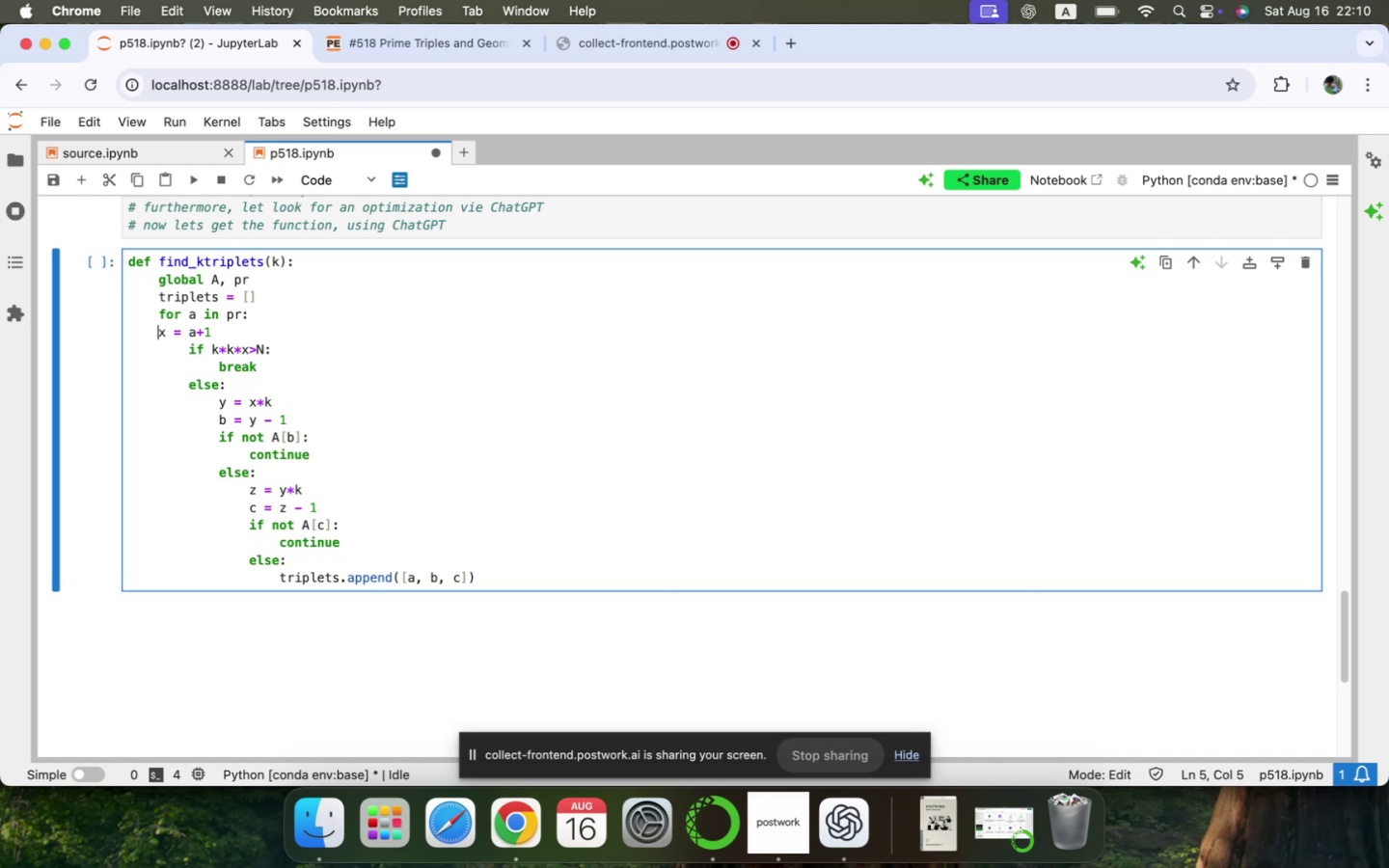 
key(Backspace)
 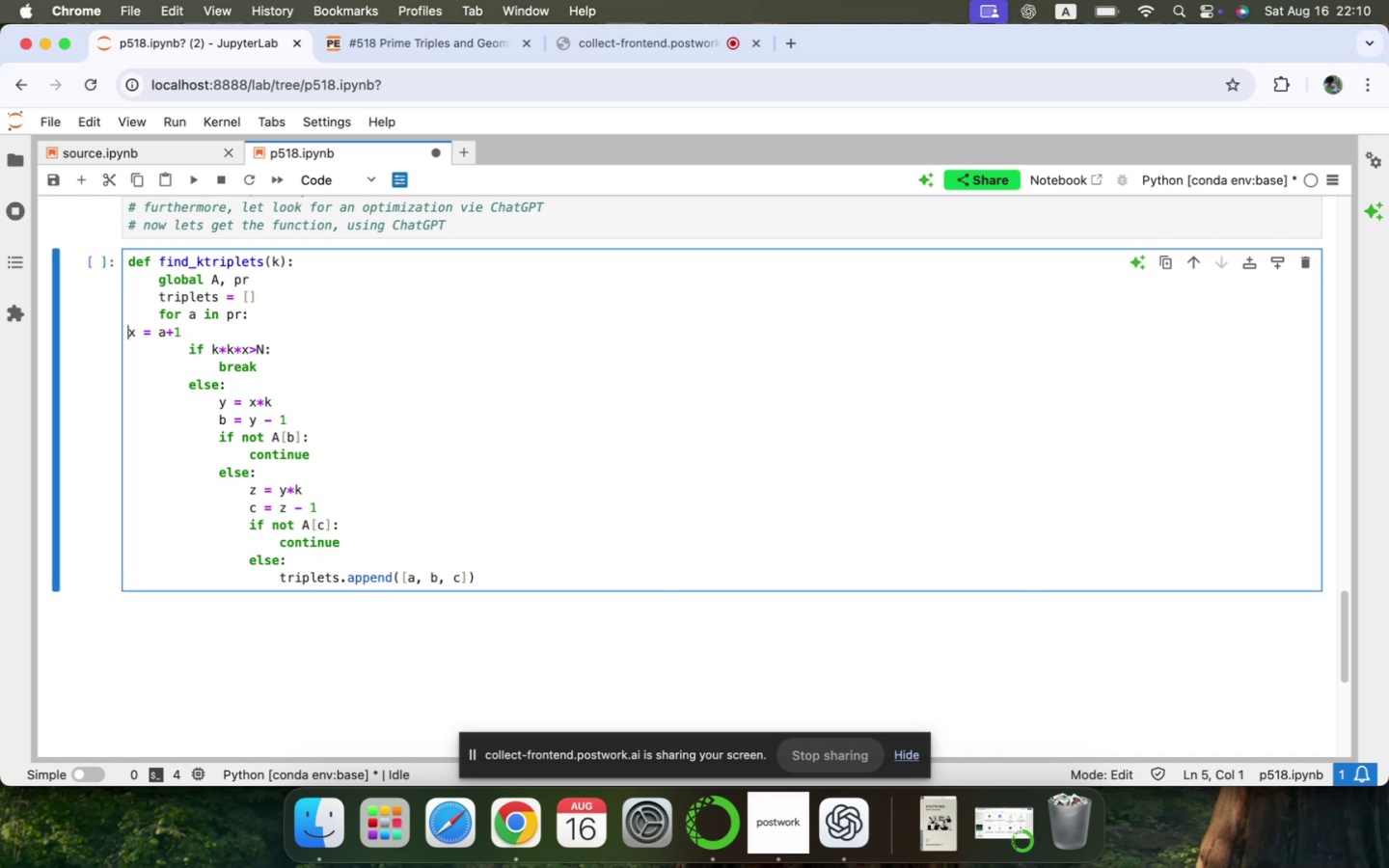 
key(Backspace)
 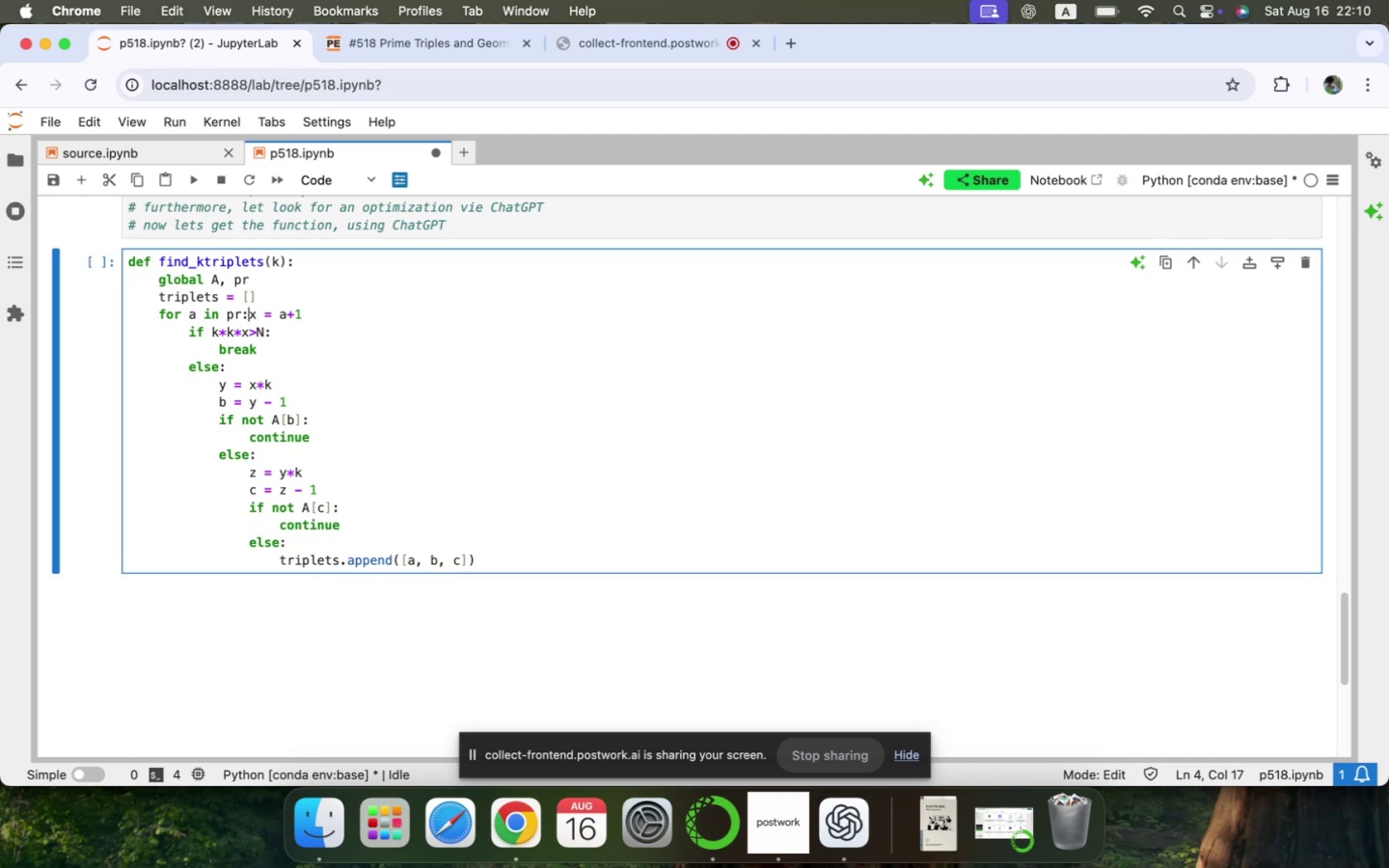 
key(Enter)
 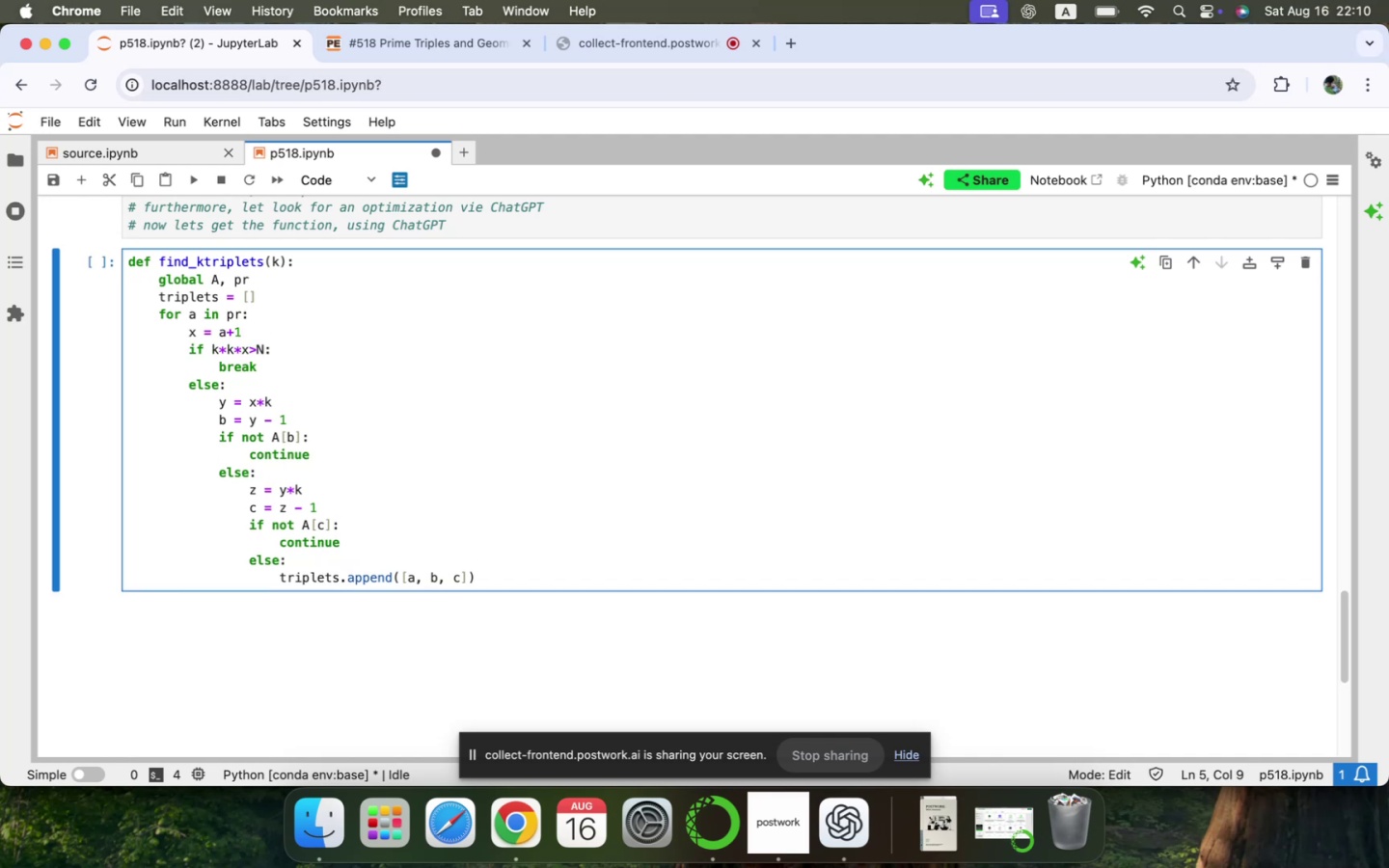 
hold_key(key=ArrowDown, duration=1.0)
 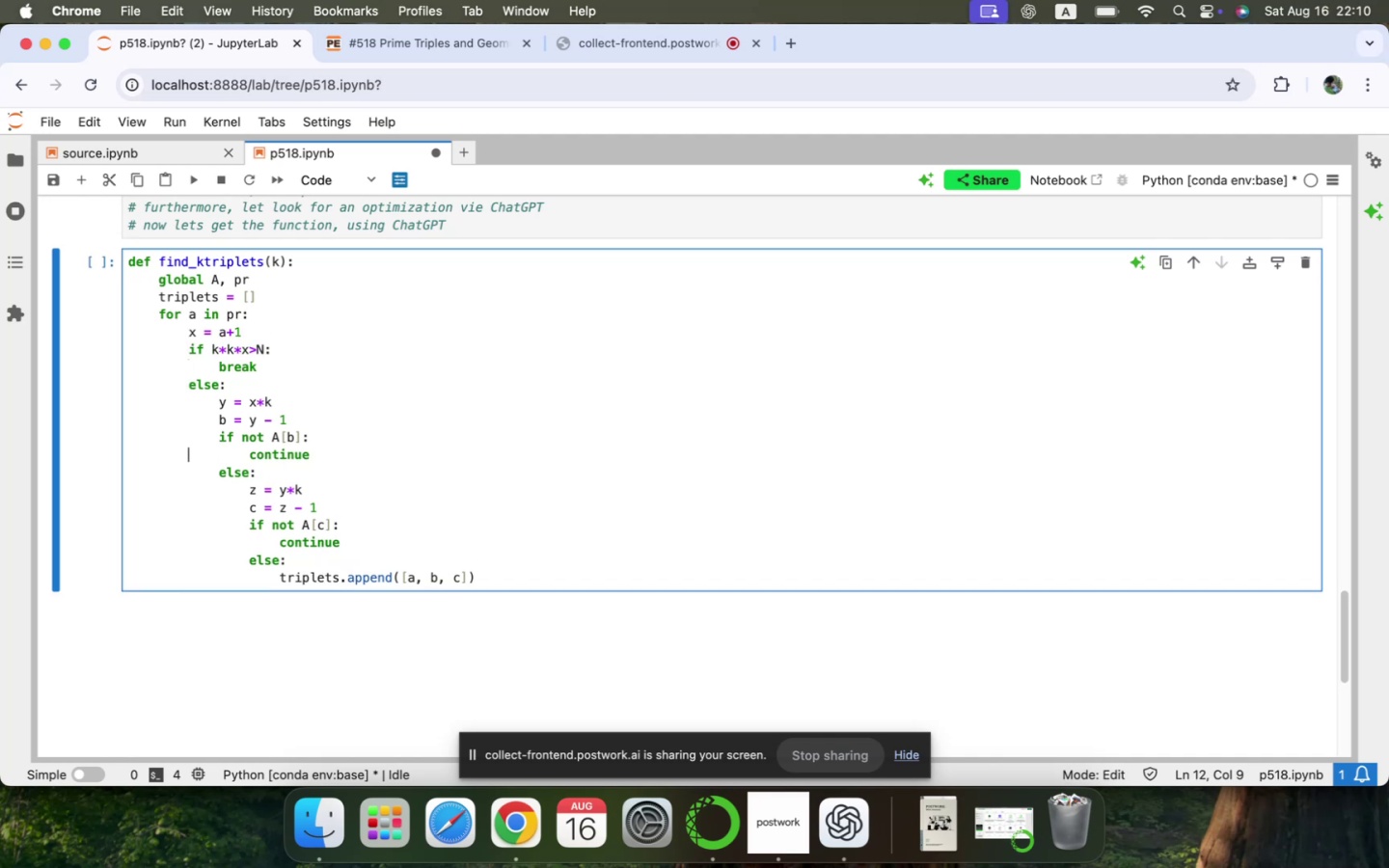 
hold_key(key=ArrowDown, duration=0.82)
 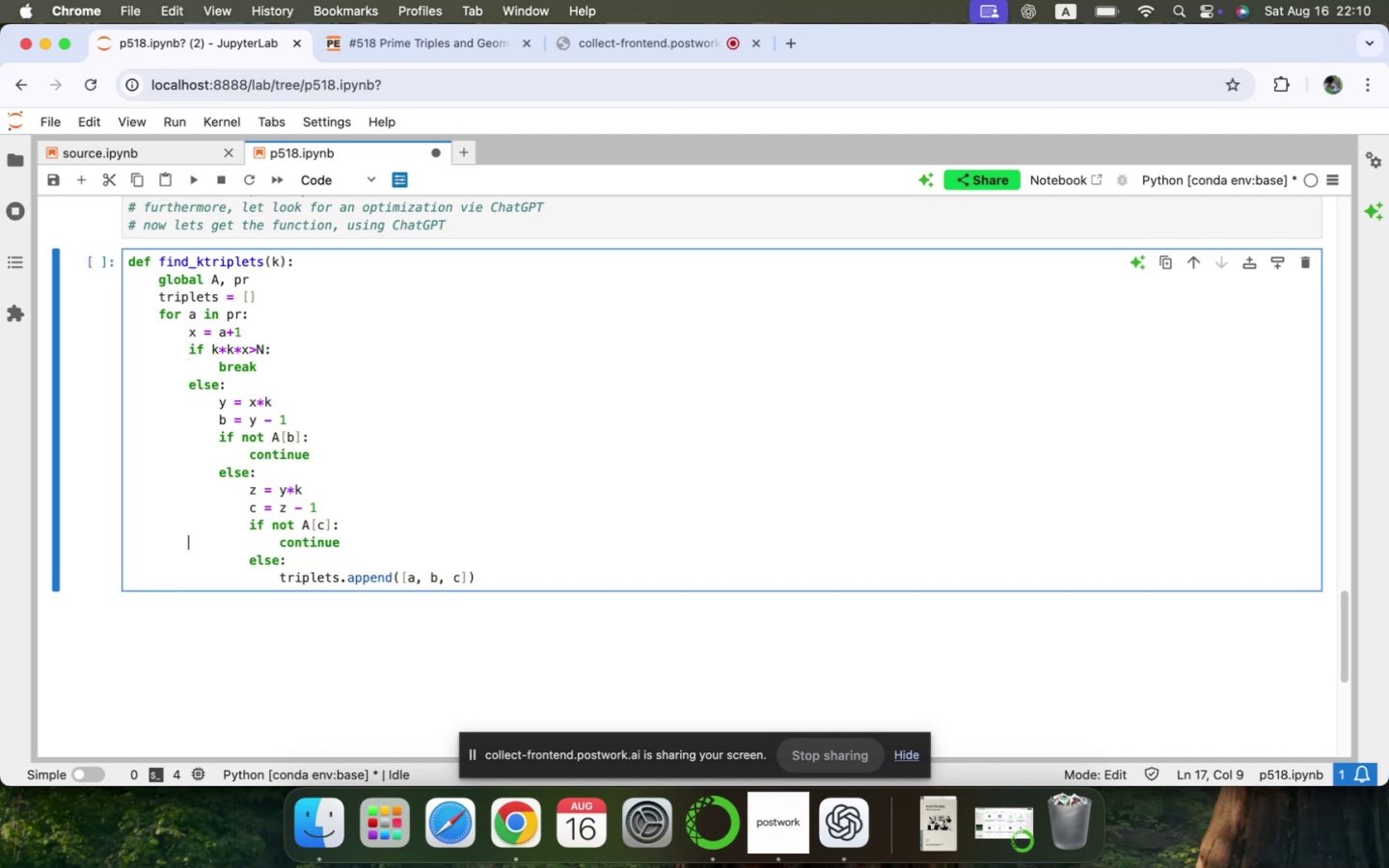 
key(ArrowDown)
 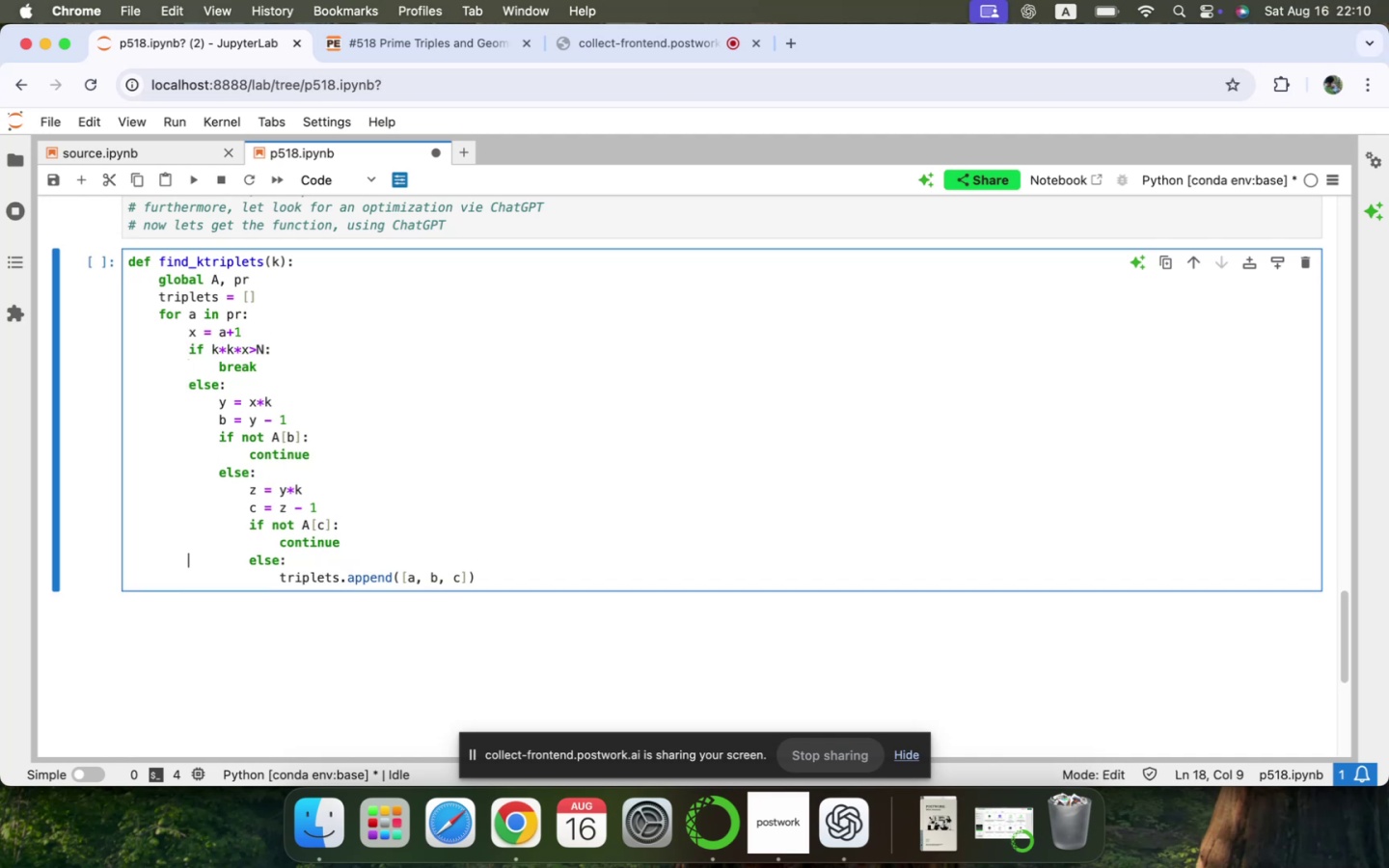 
key(ArrowDown)
 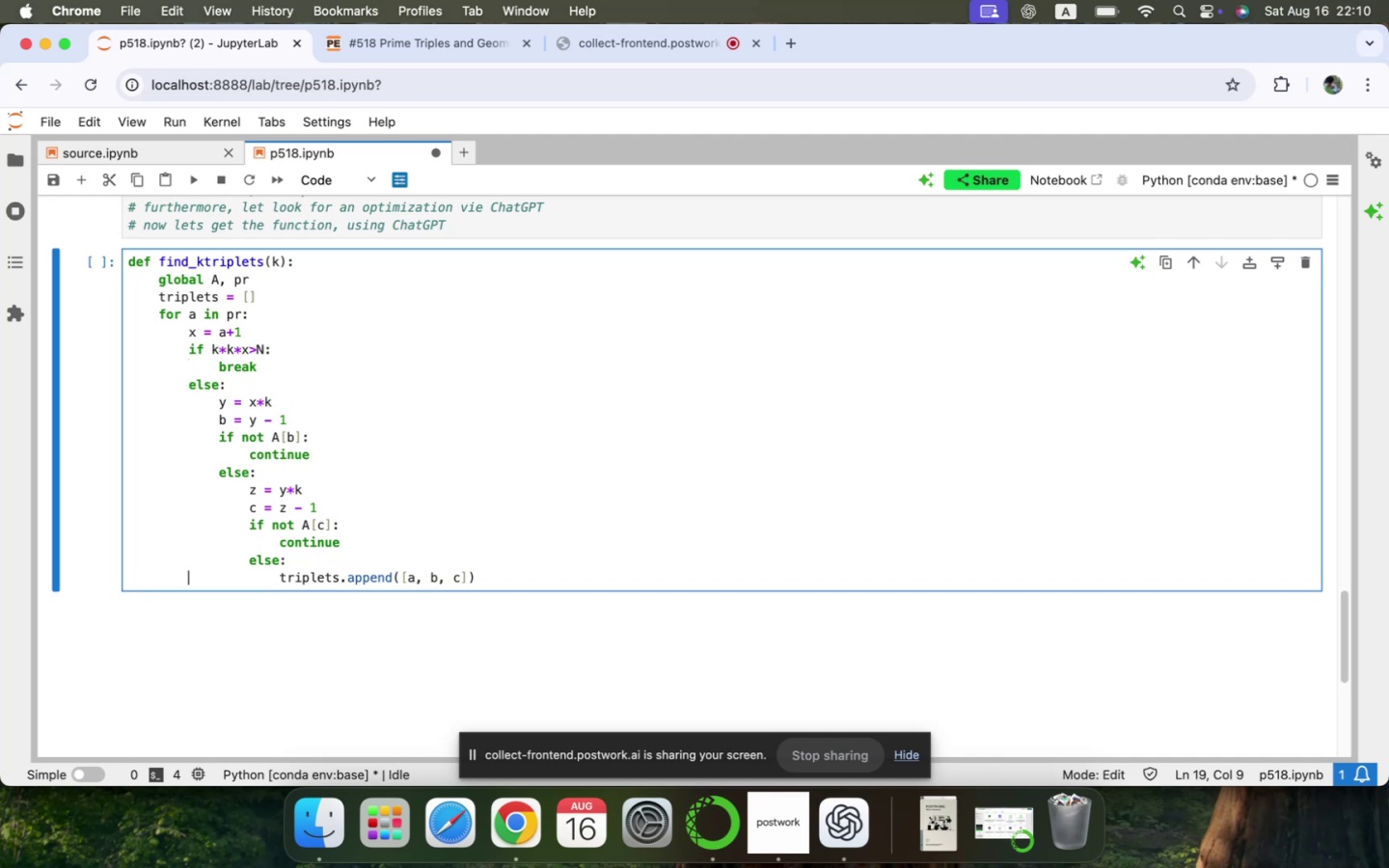 
key(ArrowDown)
 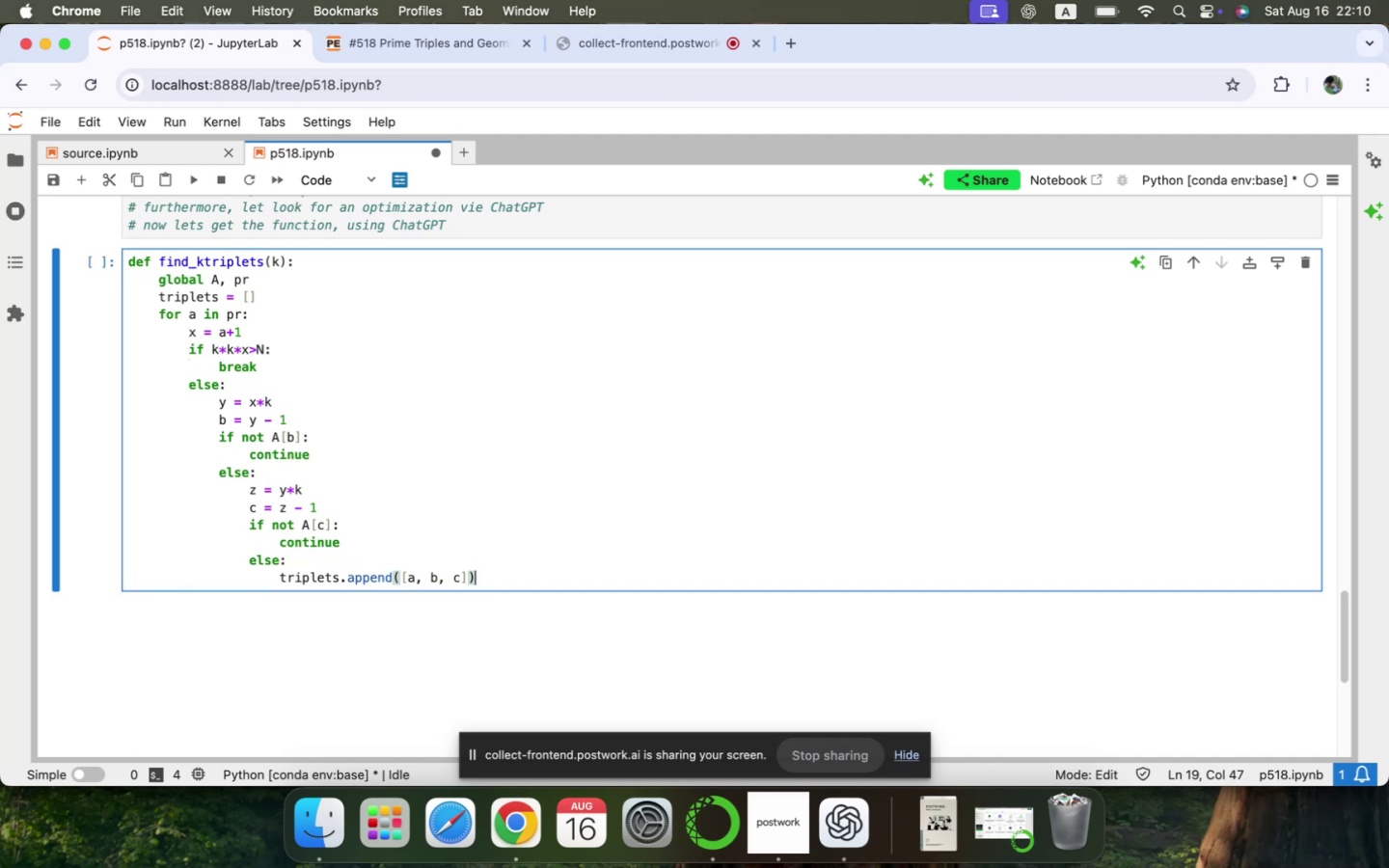 
key(Enter)
 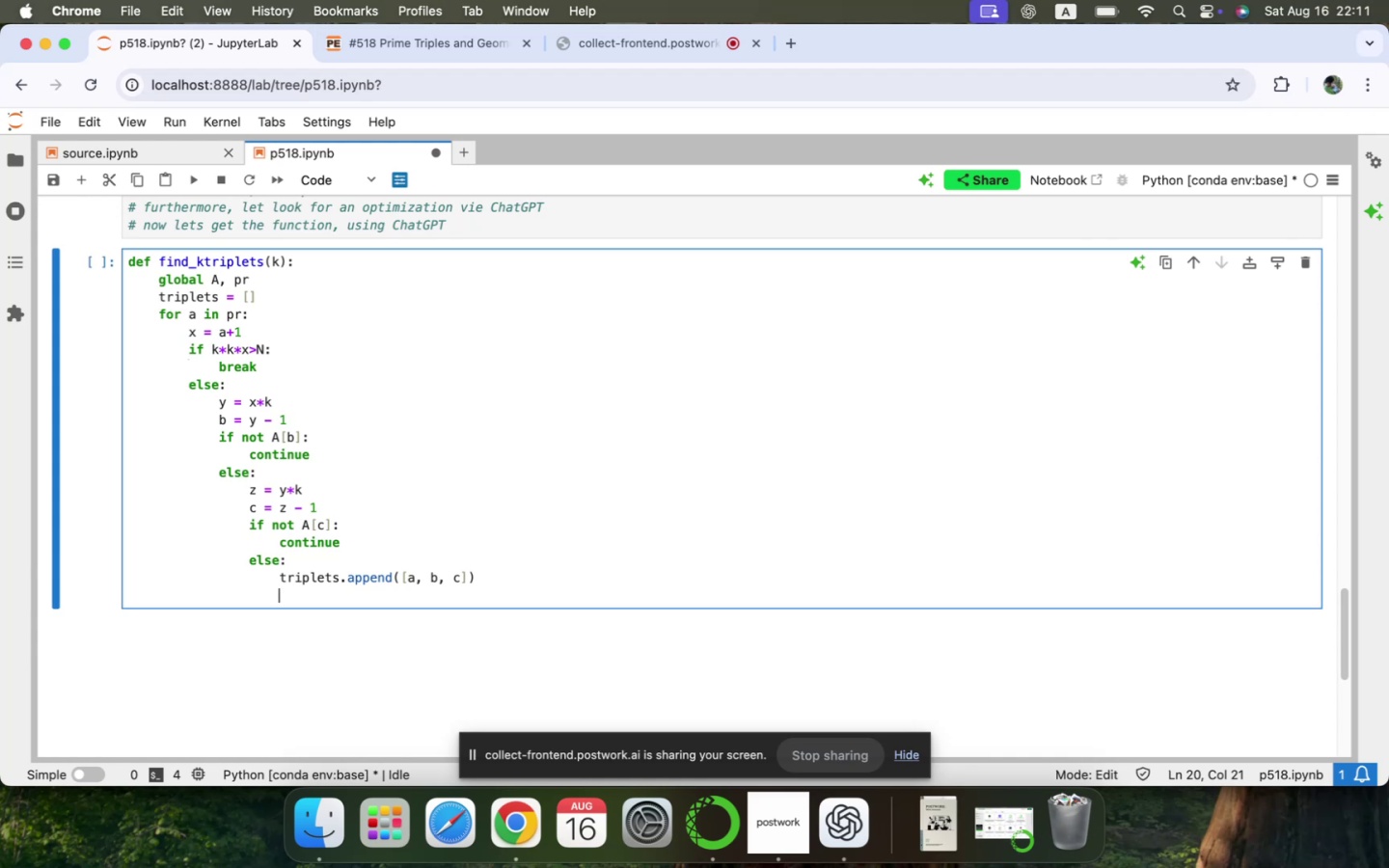 
key(Backspace)
key(Backspace)
key(Backspace)
key(Backspace)
key(Backspace)
key(Tab)
type(return triplets)
 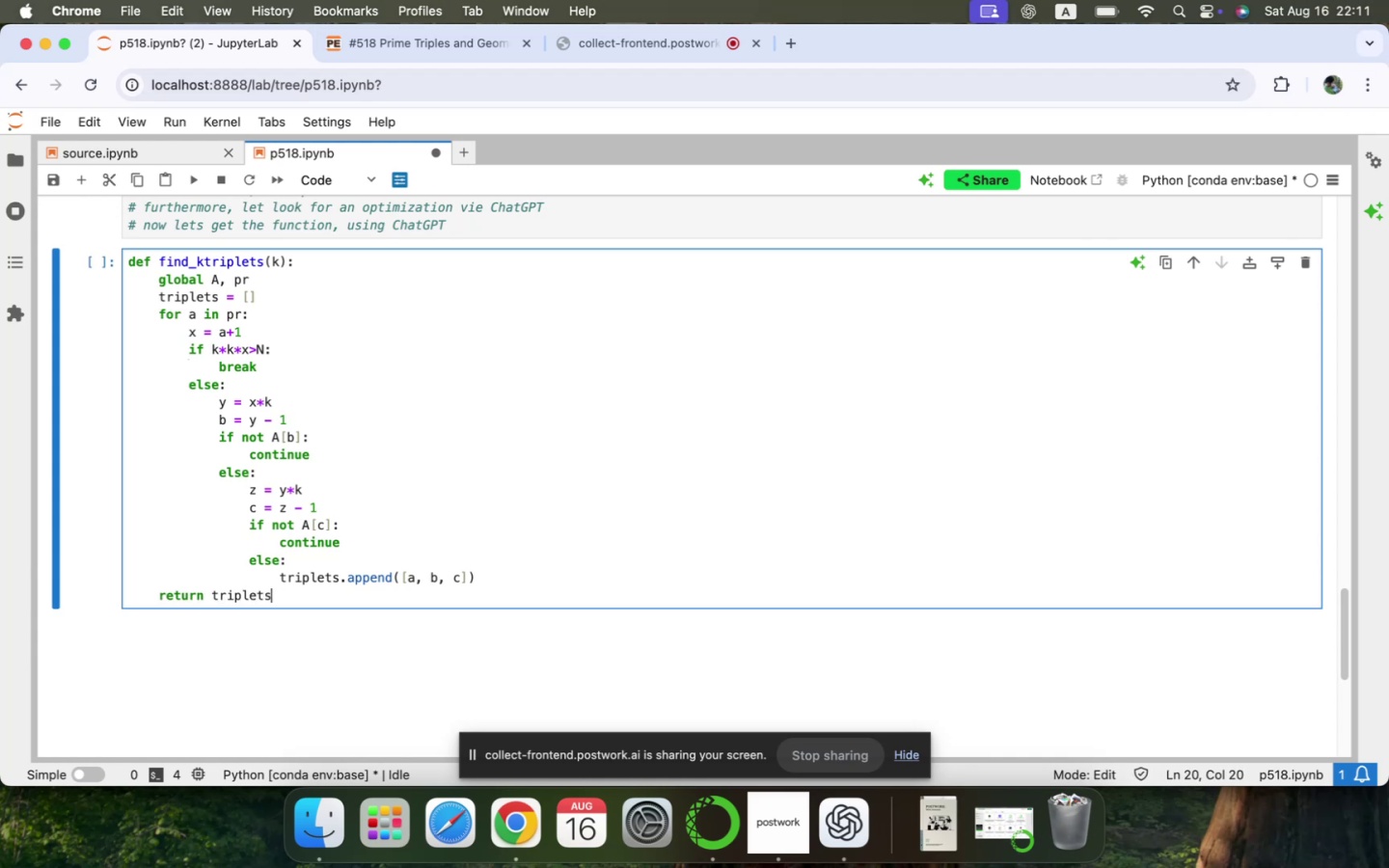 
key(Shift+Enter)
 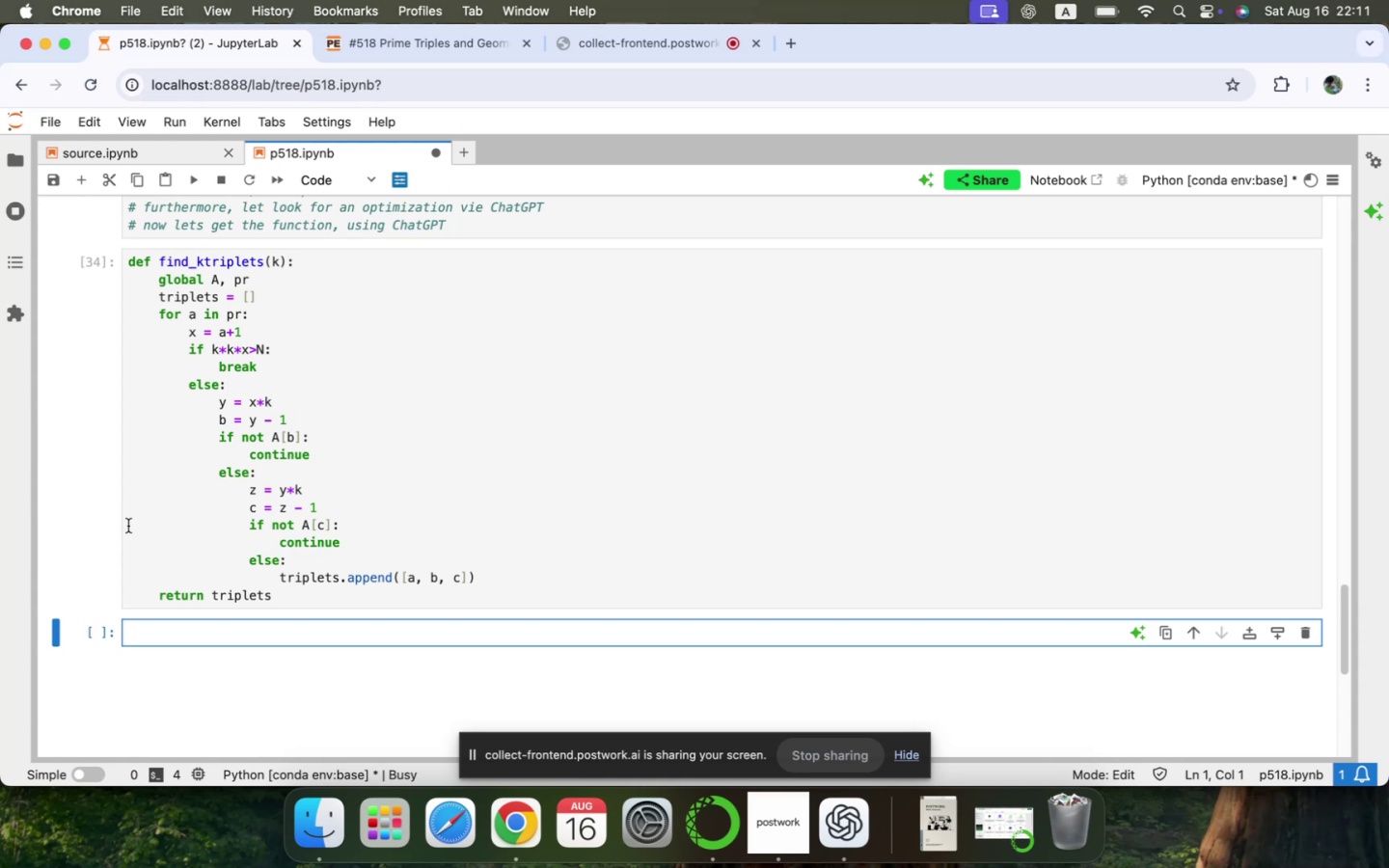 
scroll: coordinate [175, 410], scroll_direction: down, amount: 9.0
 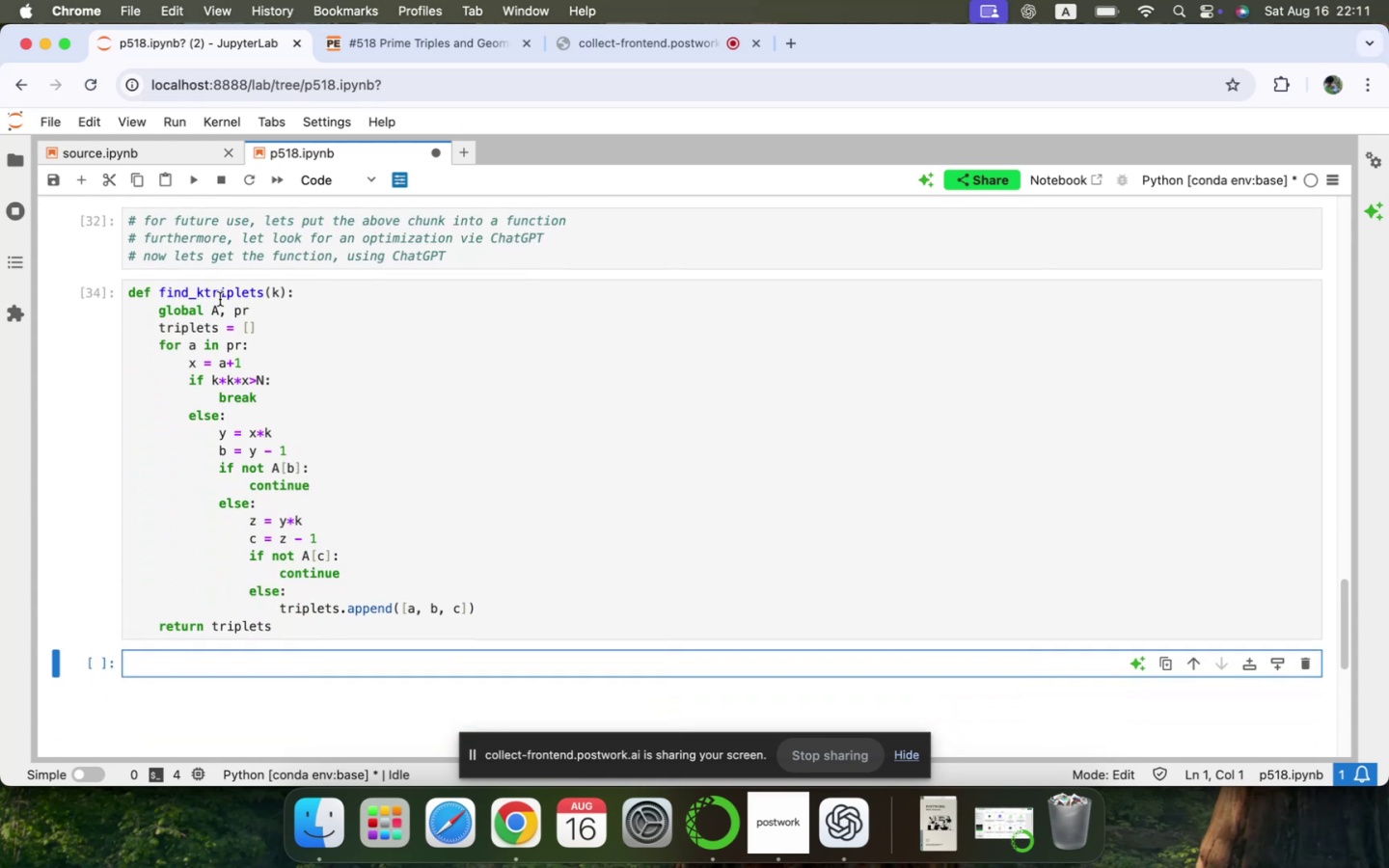 
double_click([226, 293])
 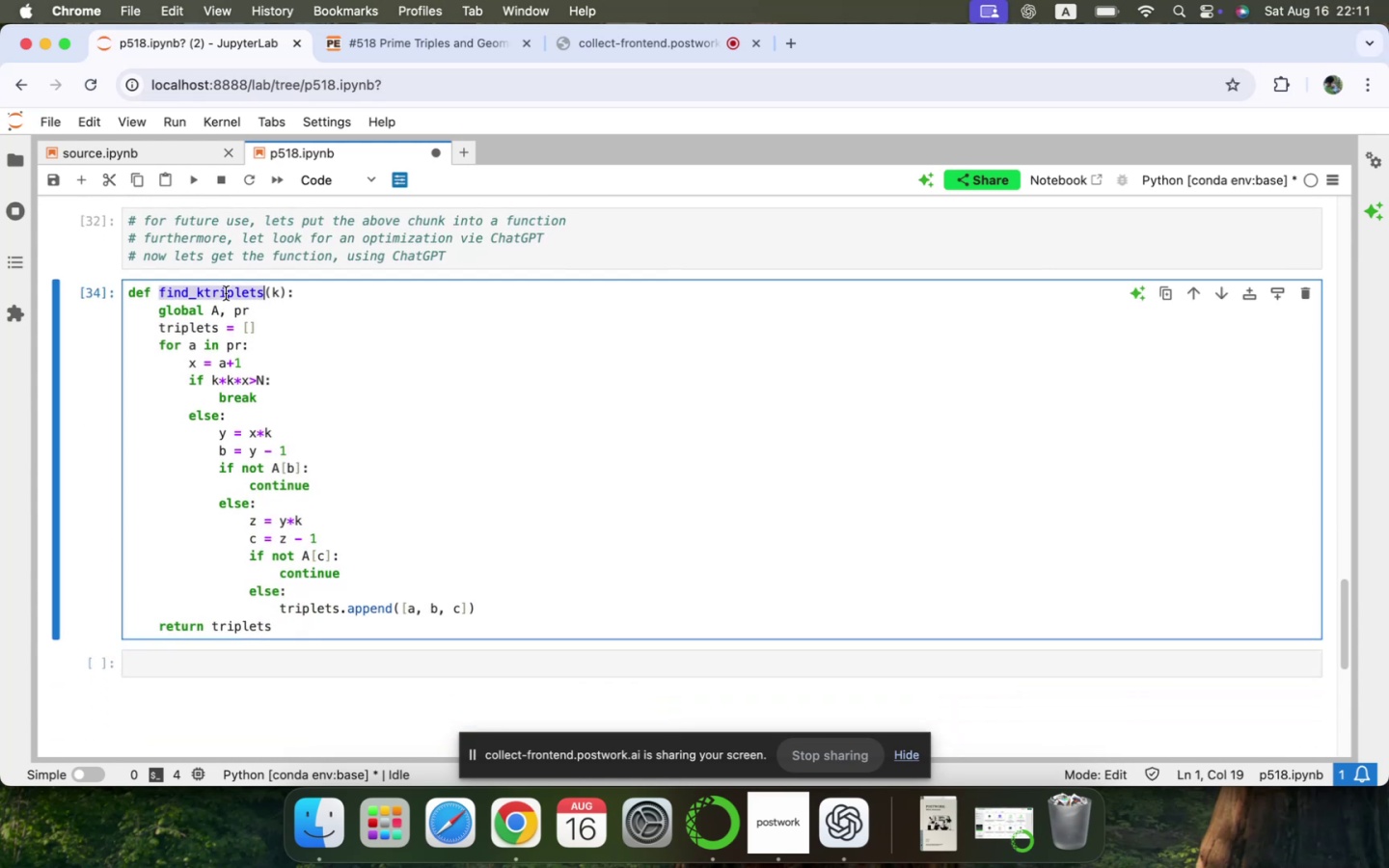 
key(Meta+C)
 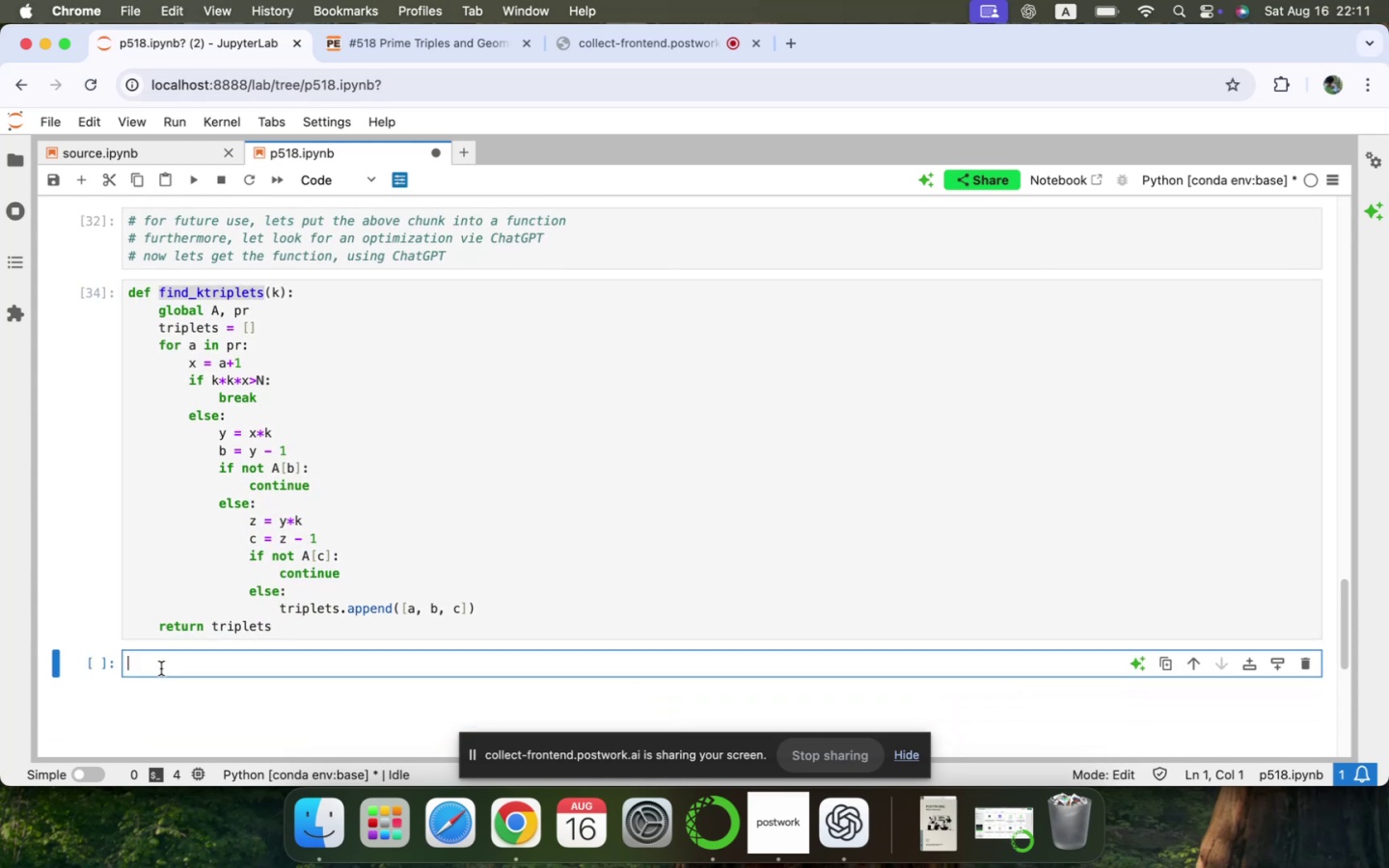 
type(ZZ = )
 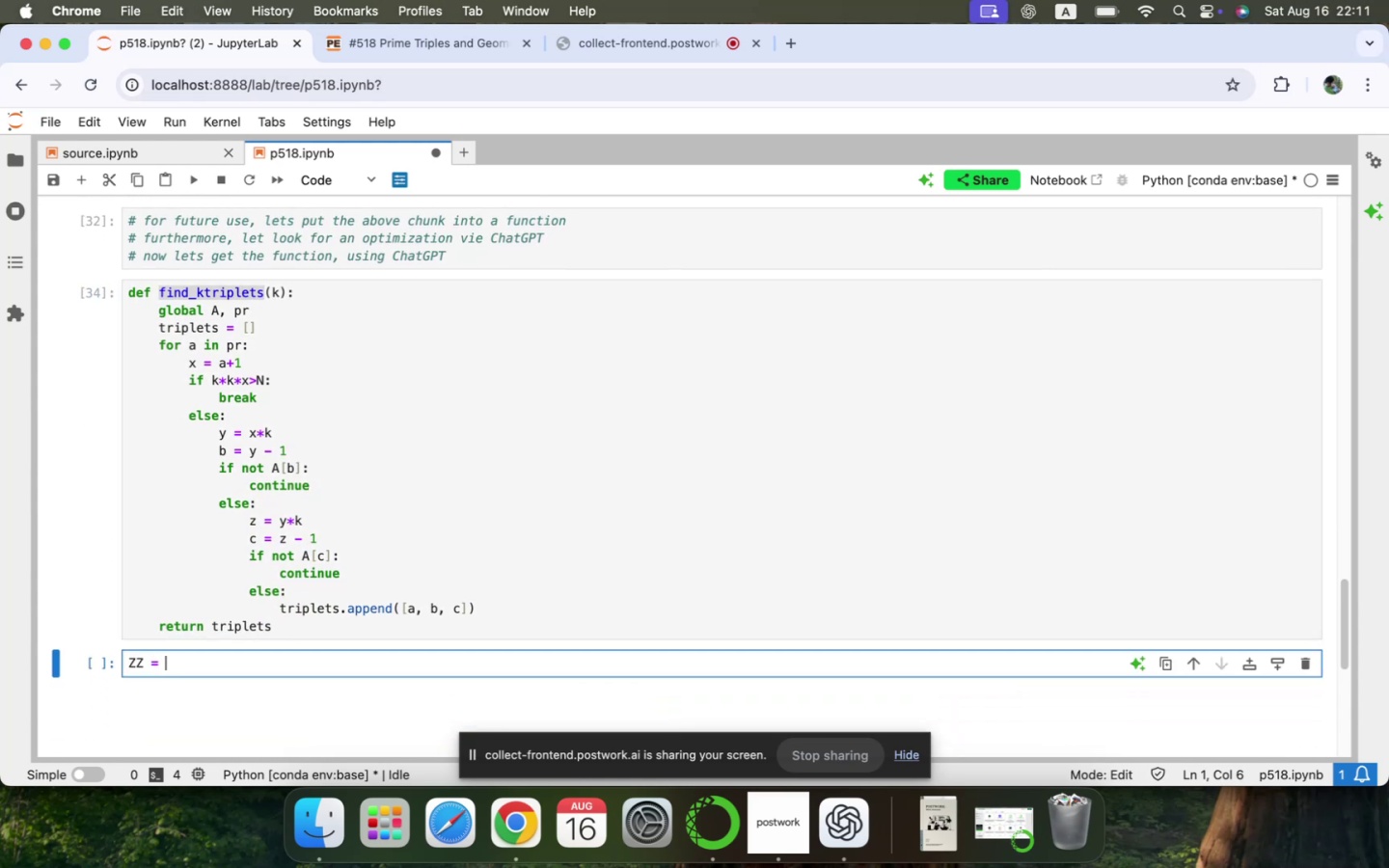 
key(Meta+V)
 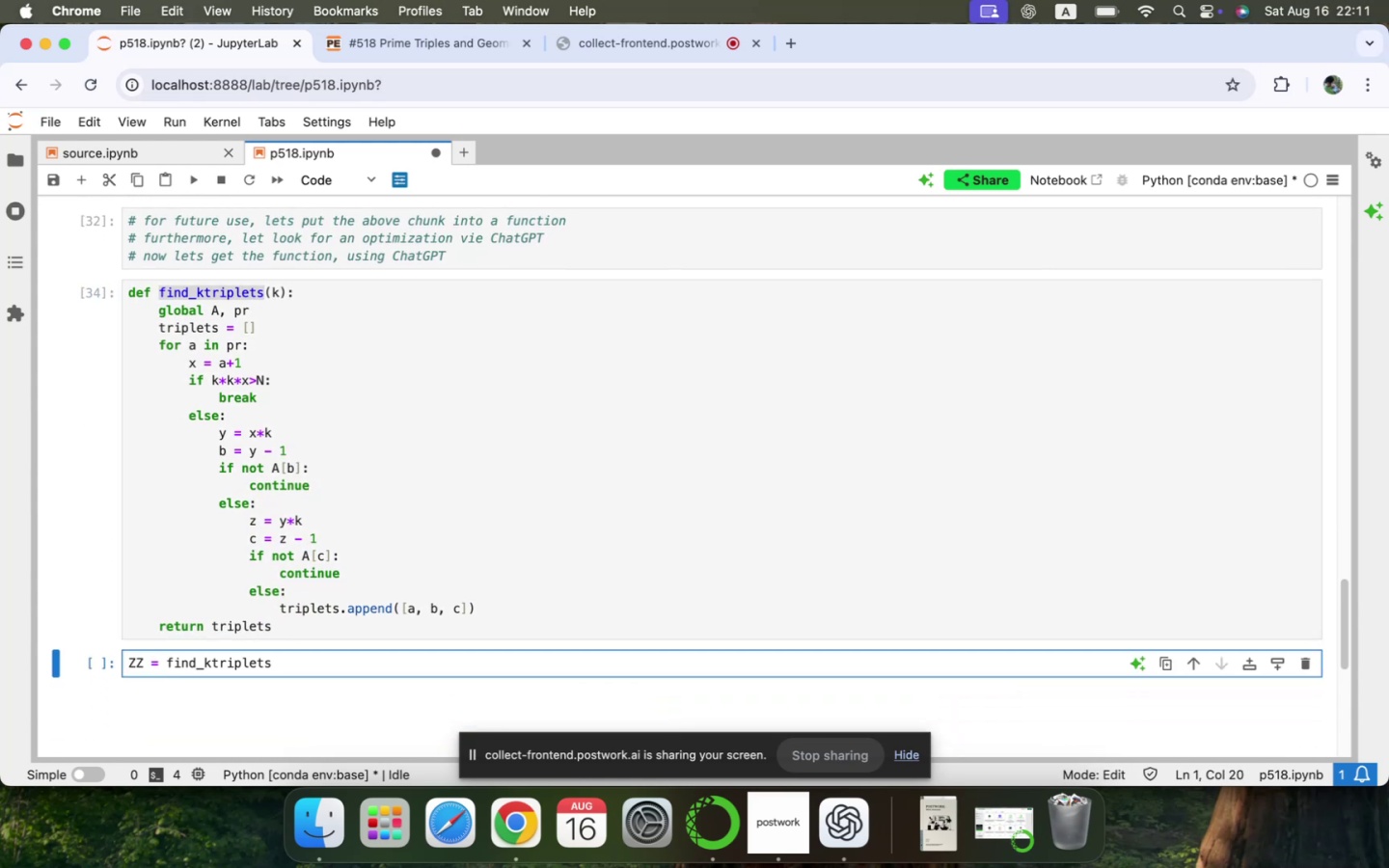 
type((2)
 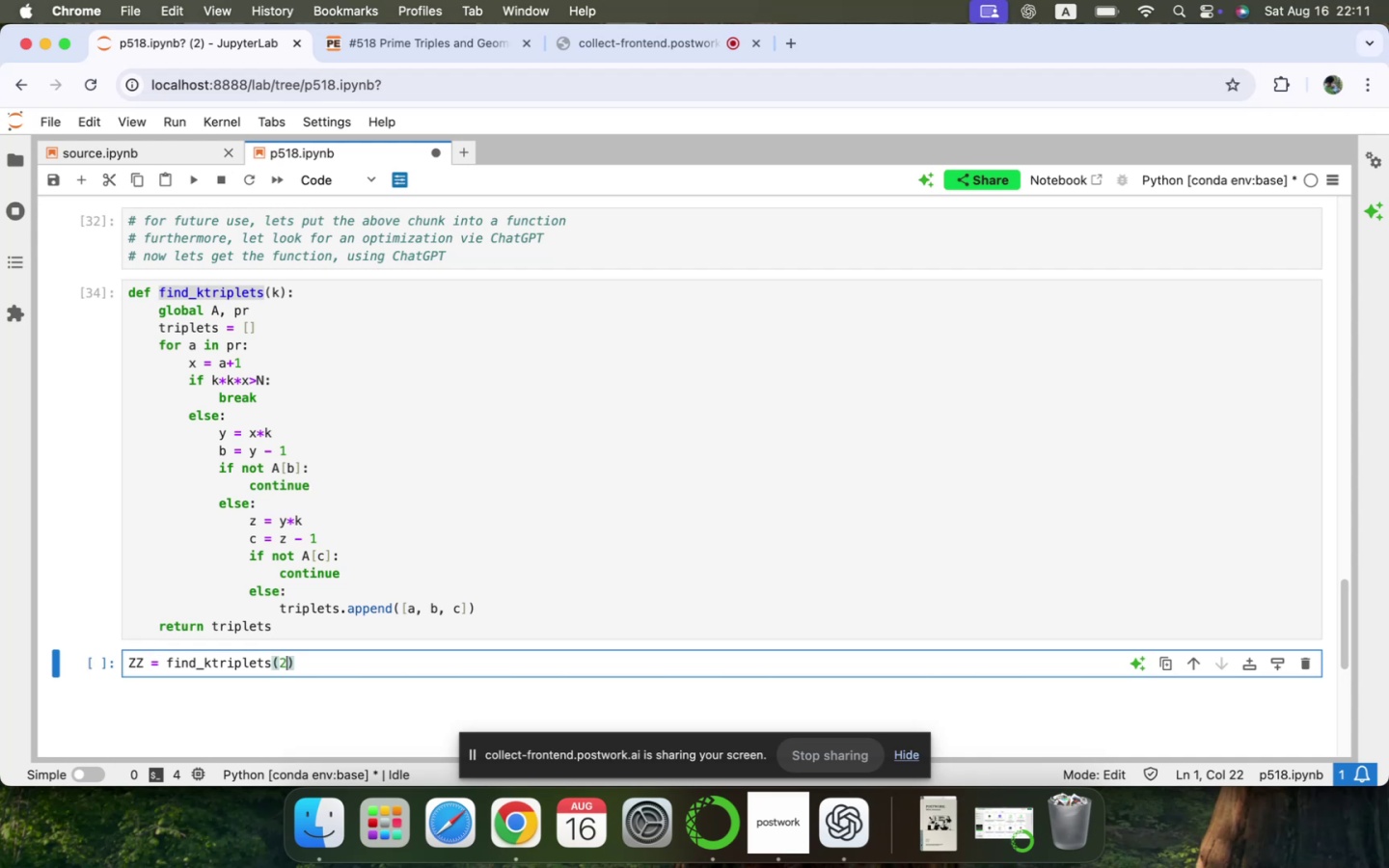 
key(ArrowRight)
 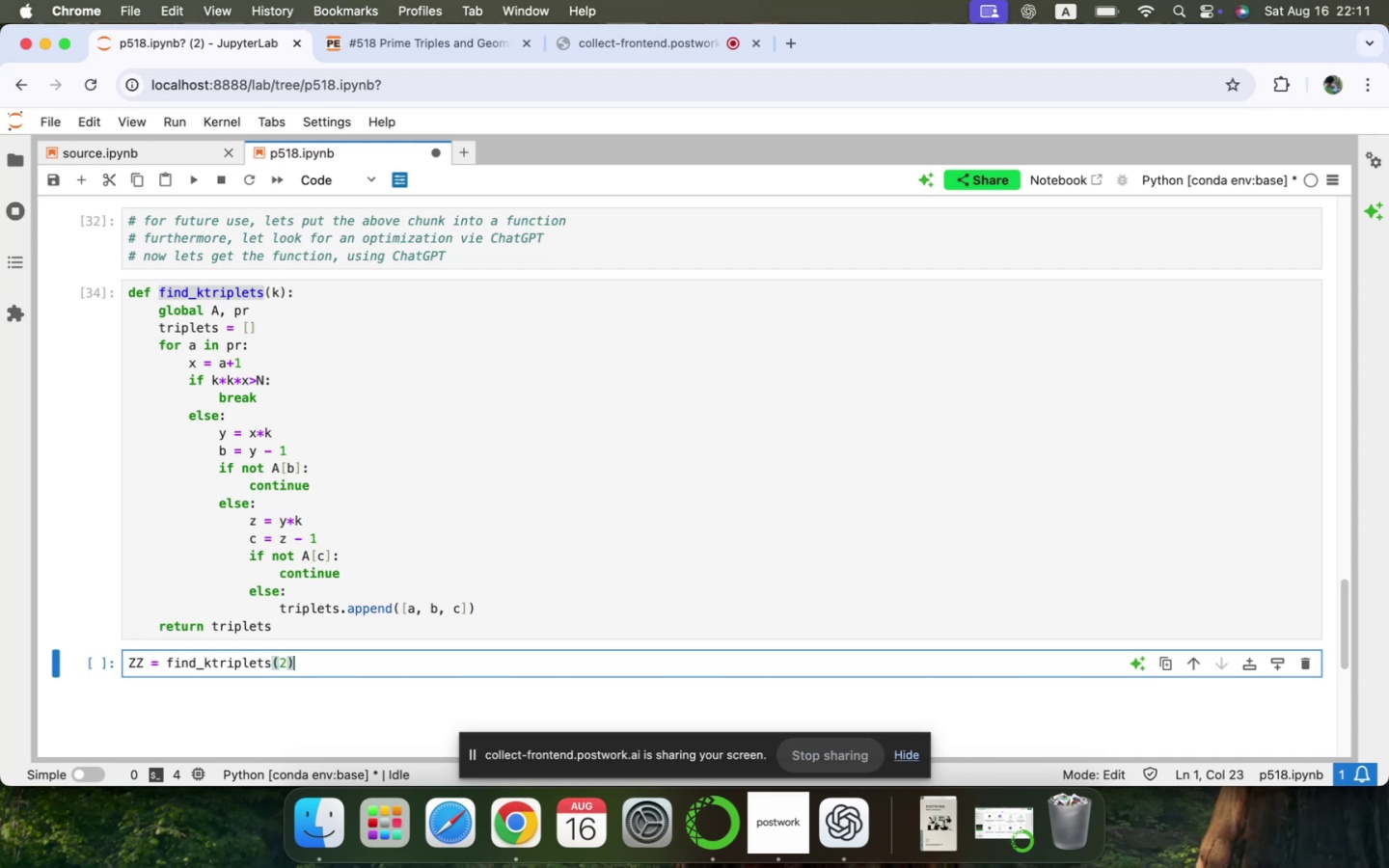 
key(Enter)
 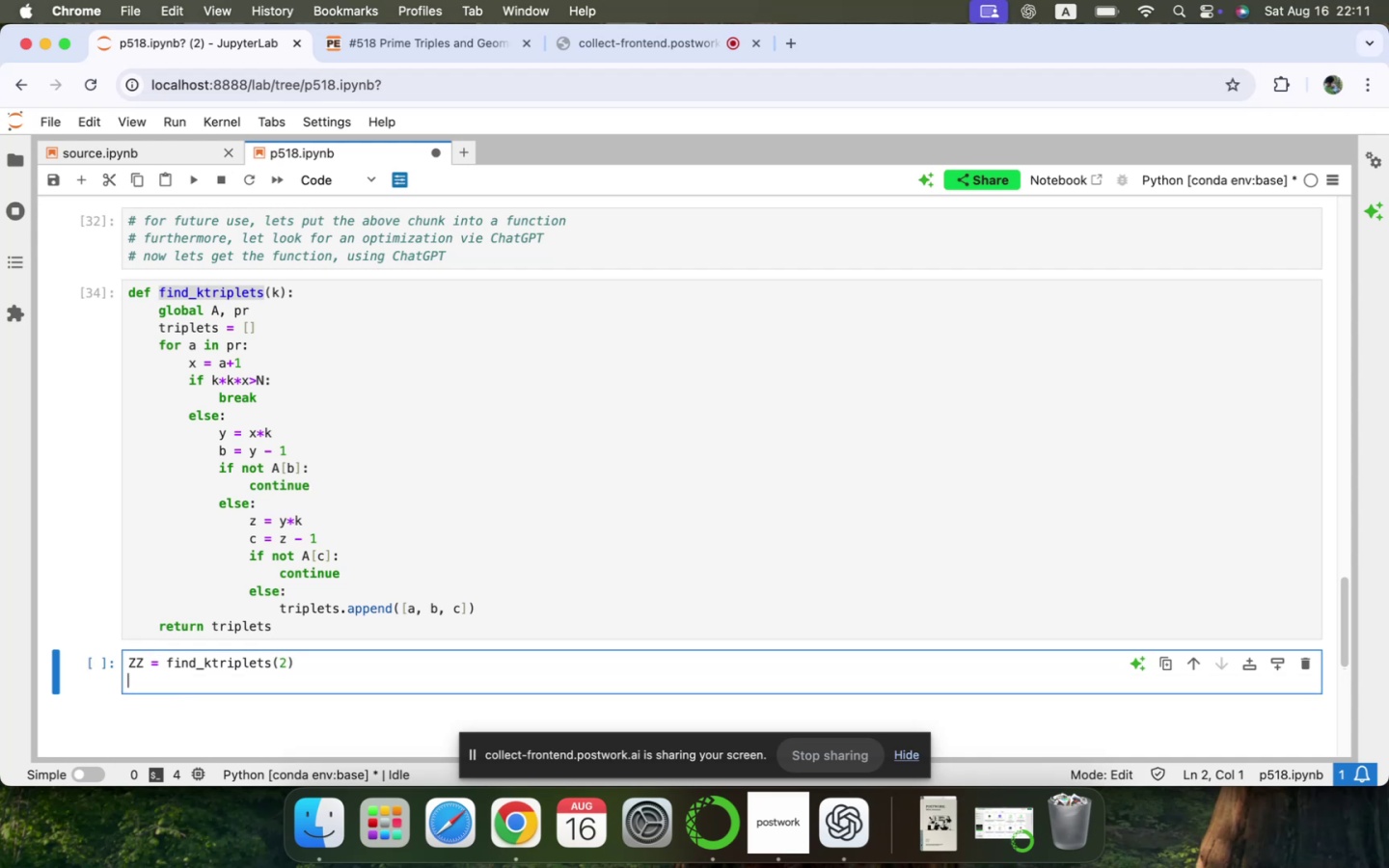 
type(len(ZZ)
 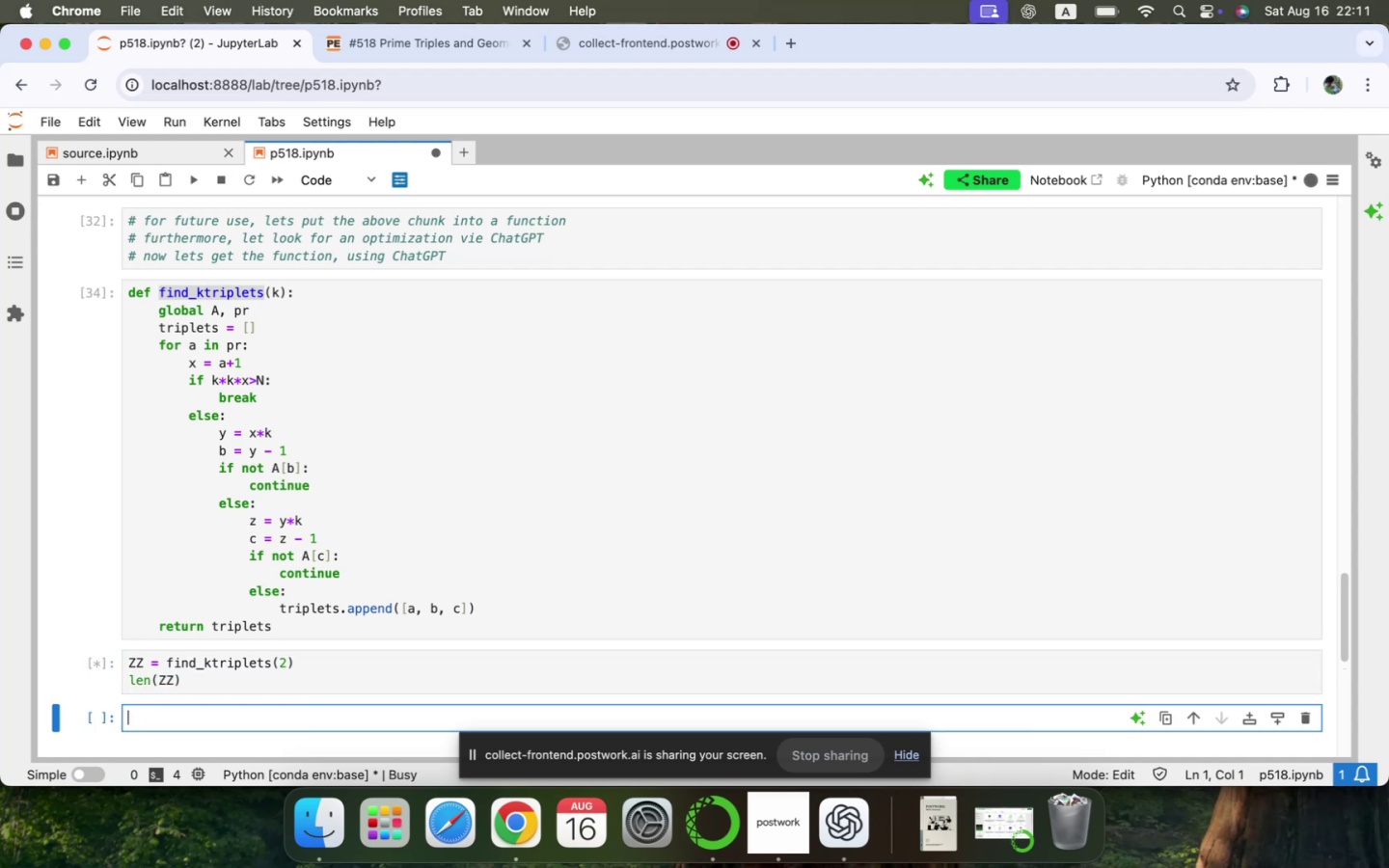 
key(Shift+Enter)
 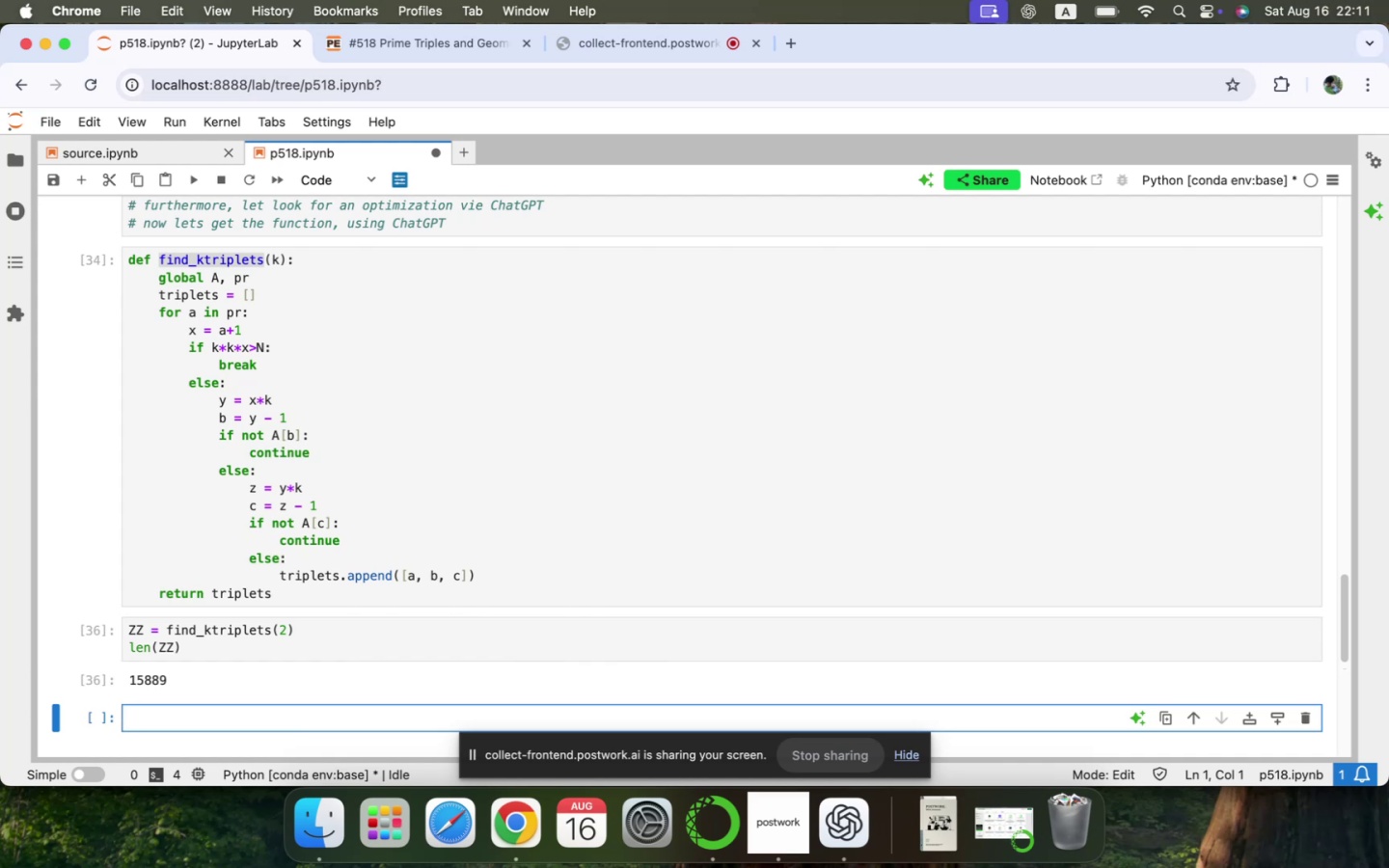 
wait(17.0)
 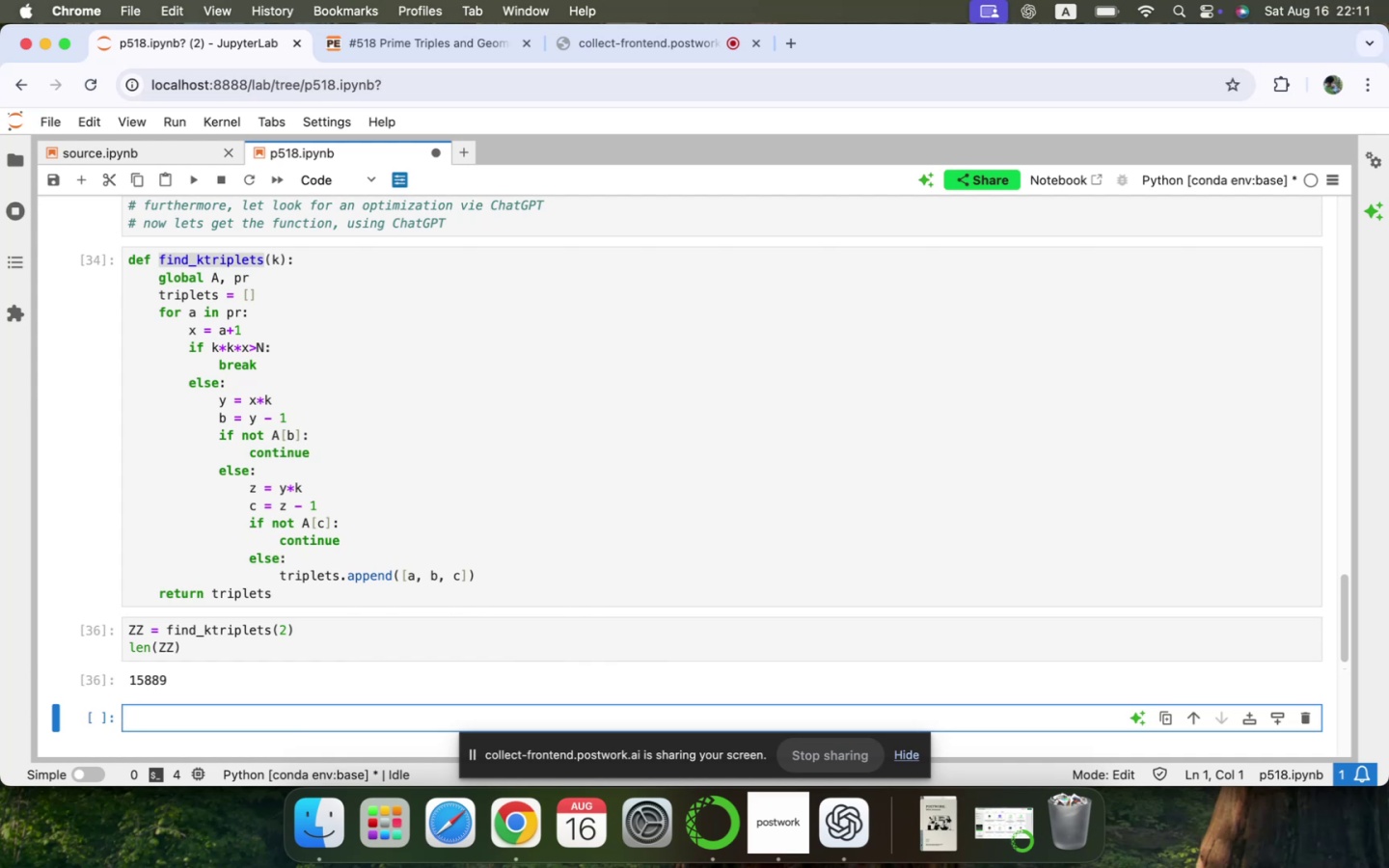 
scroll: coordinate [161, 668], scroll_direction: up, amount: 111.0
 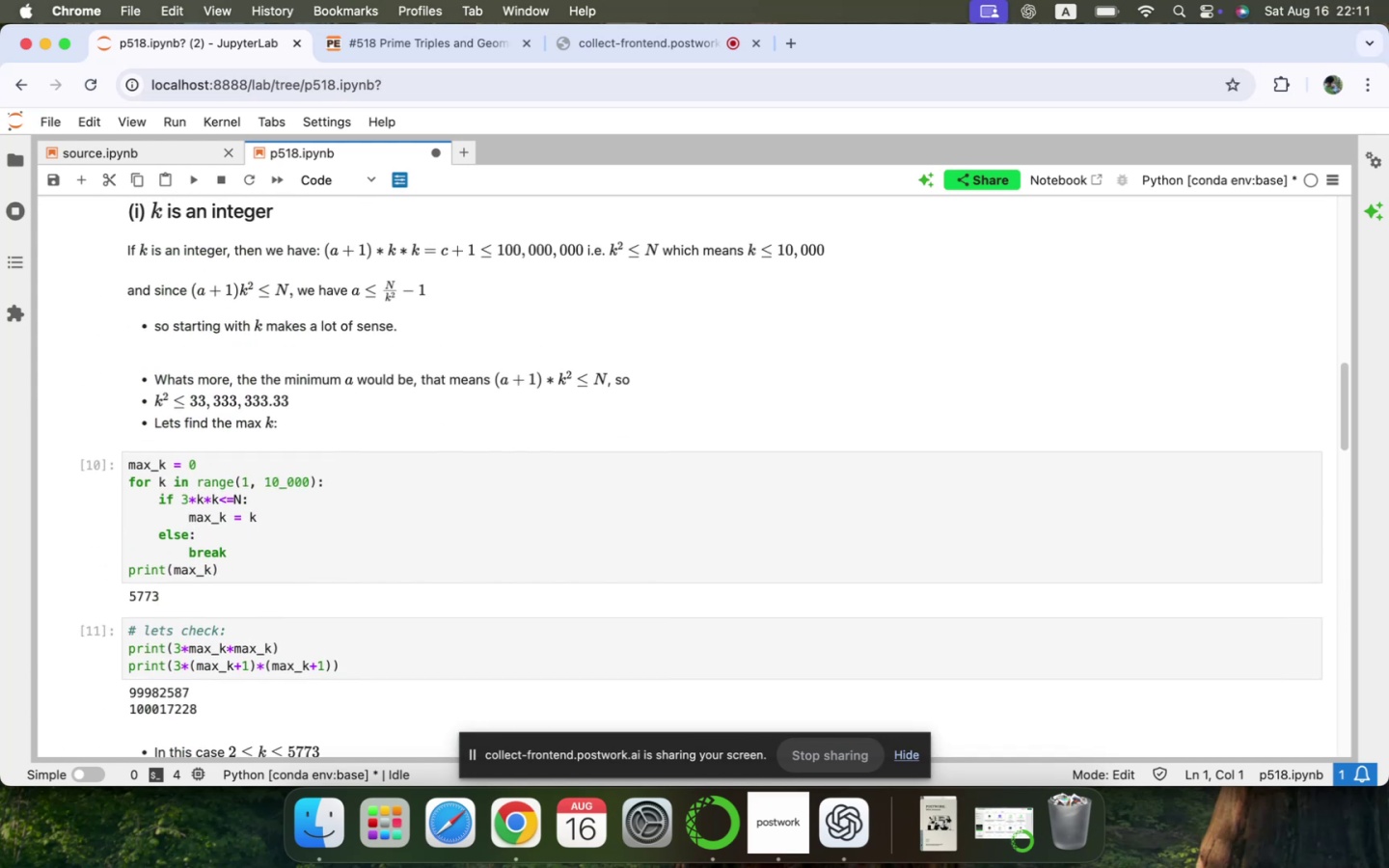 
scroll: coordinate [165, 661], scroll_direction: down, amount: 154.0
 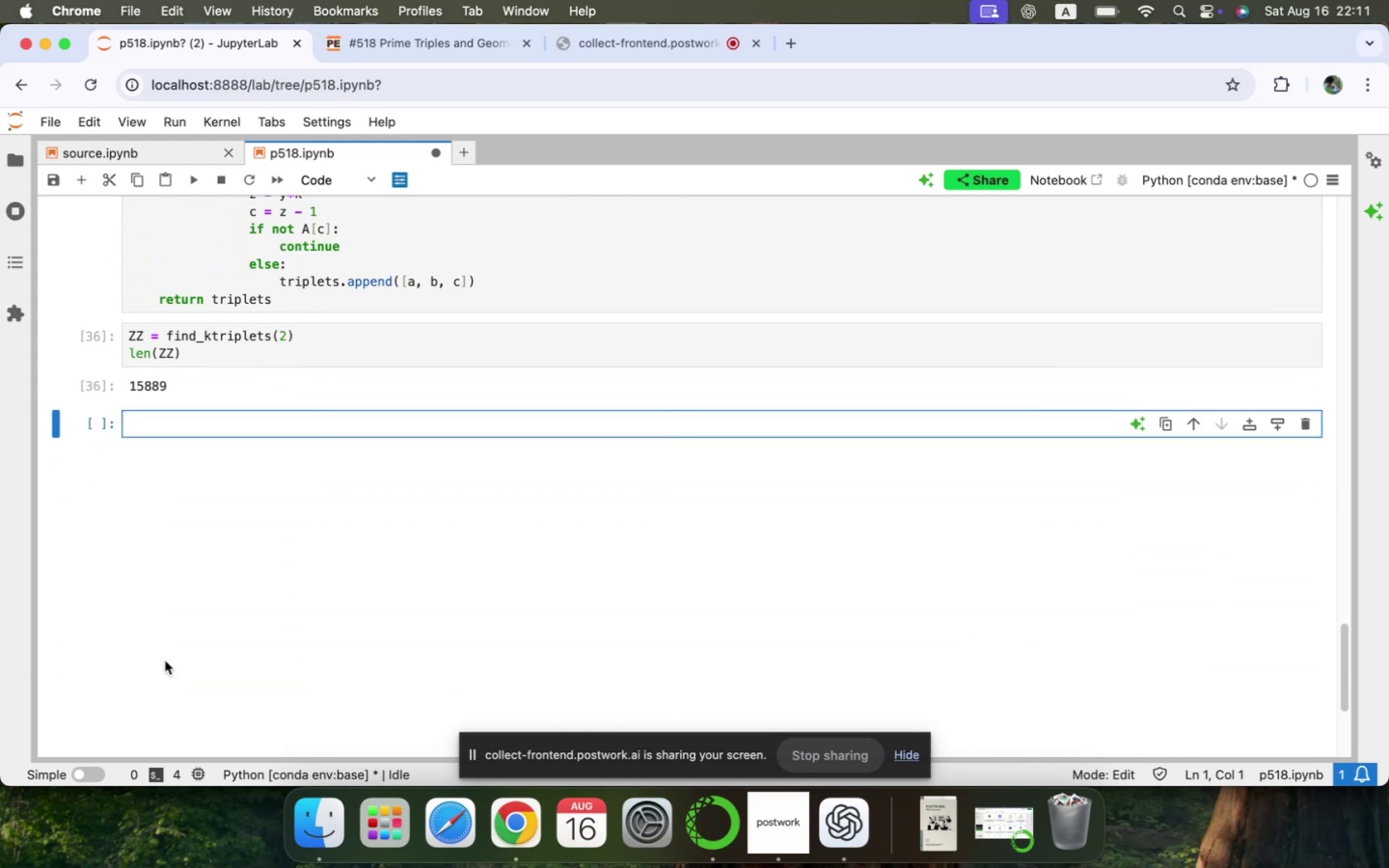 
type(max_k)
 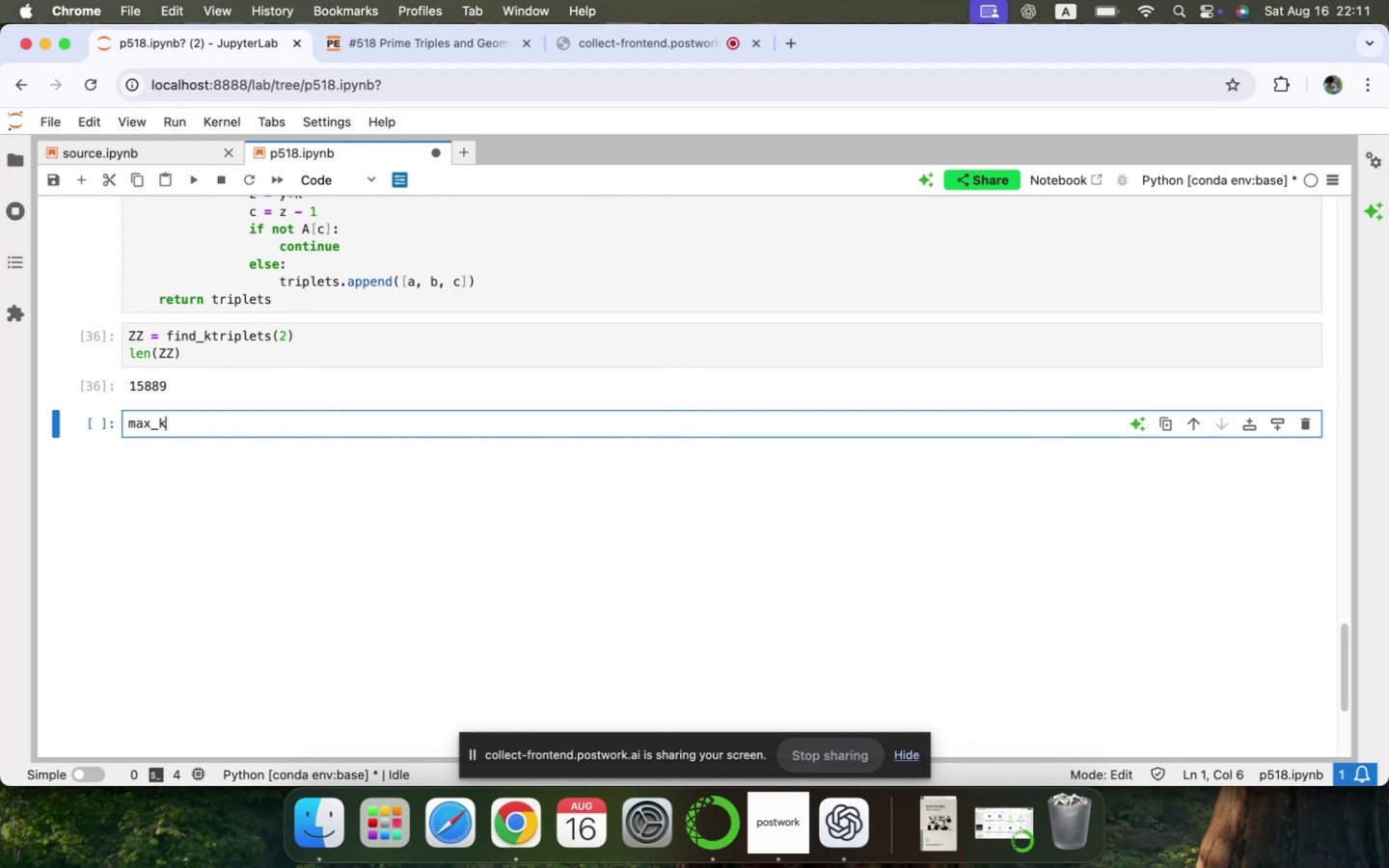 
key(Shift+Enter)
 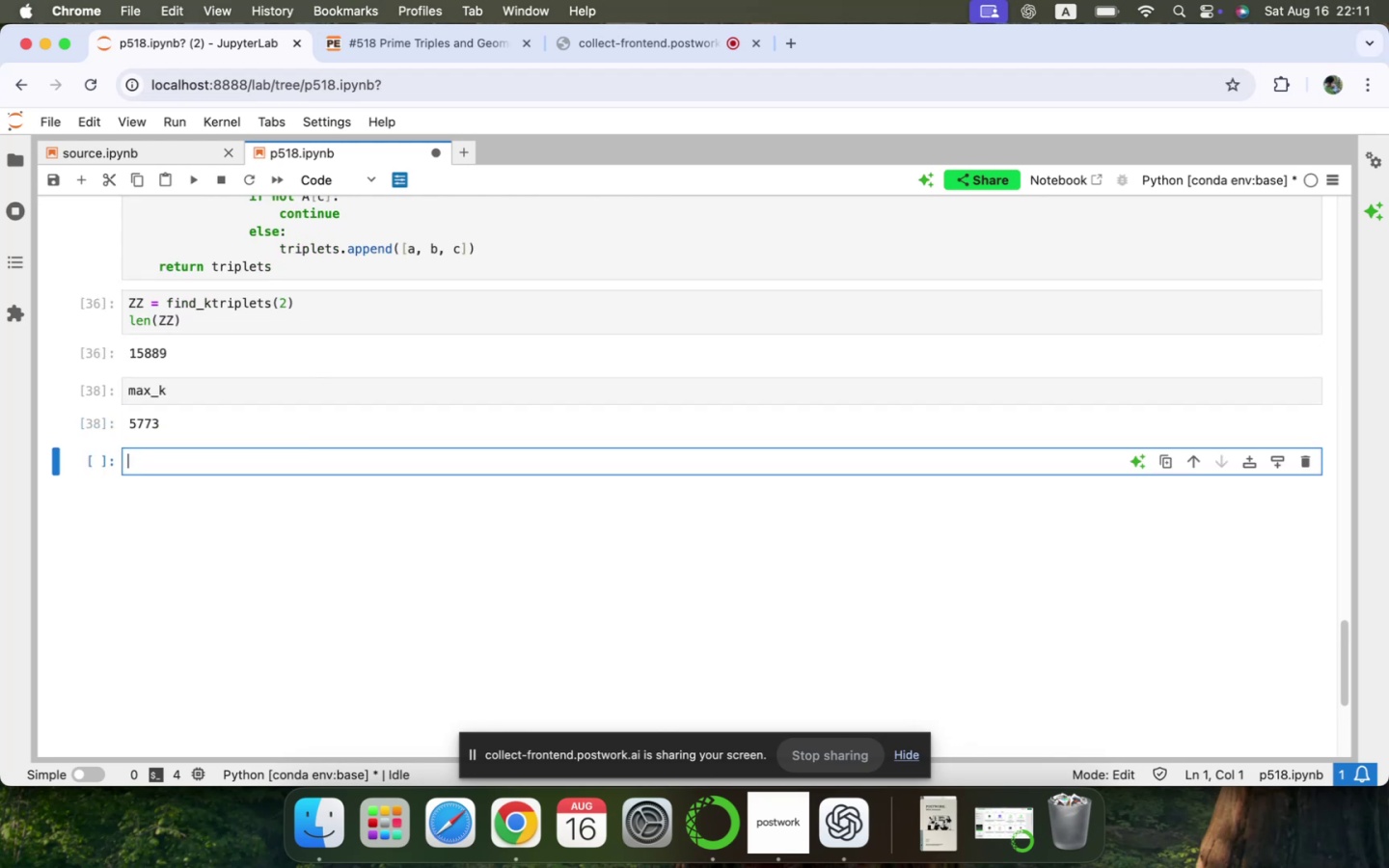 
wait(9.93)
 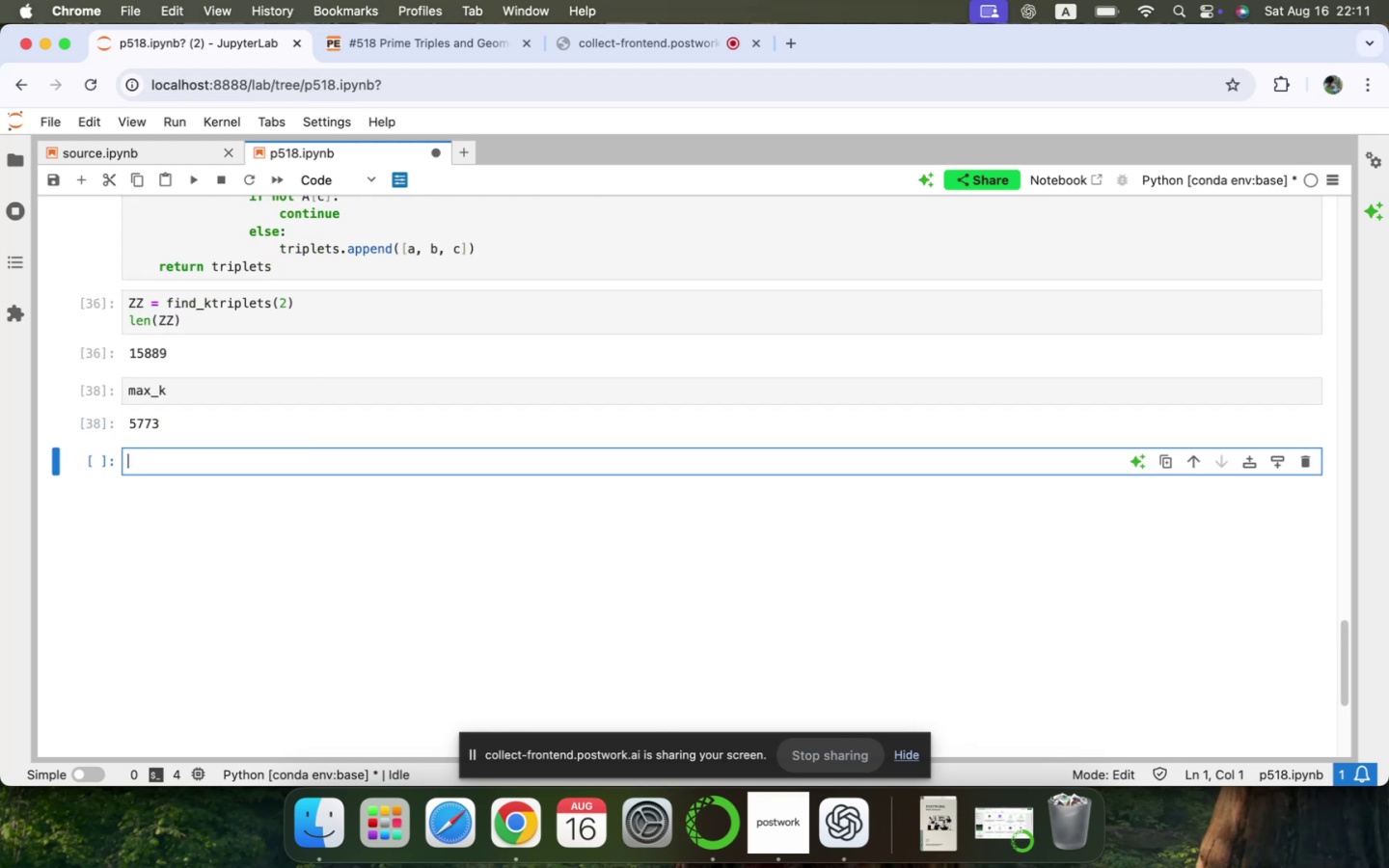 
hold_key(key=ShiftLeft, duration=0.44)
 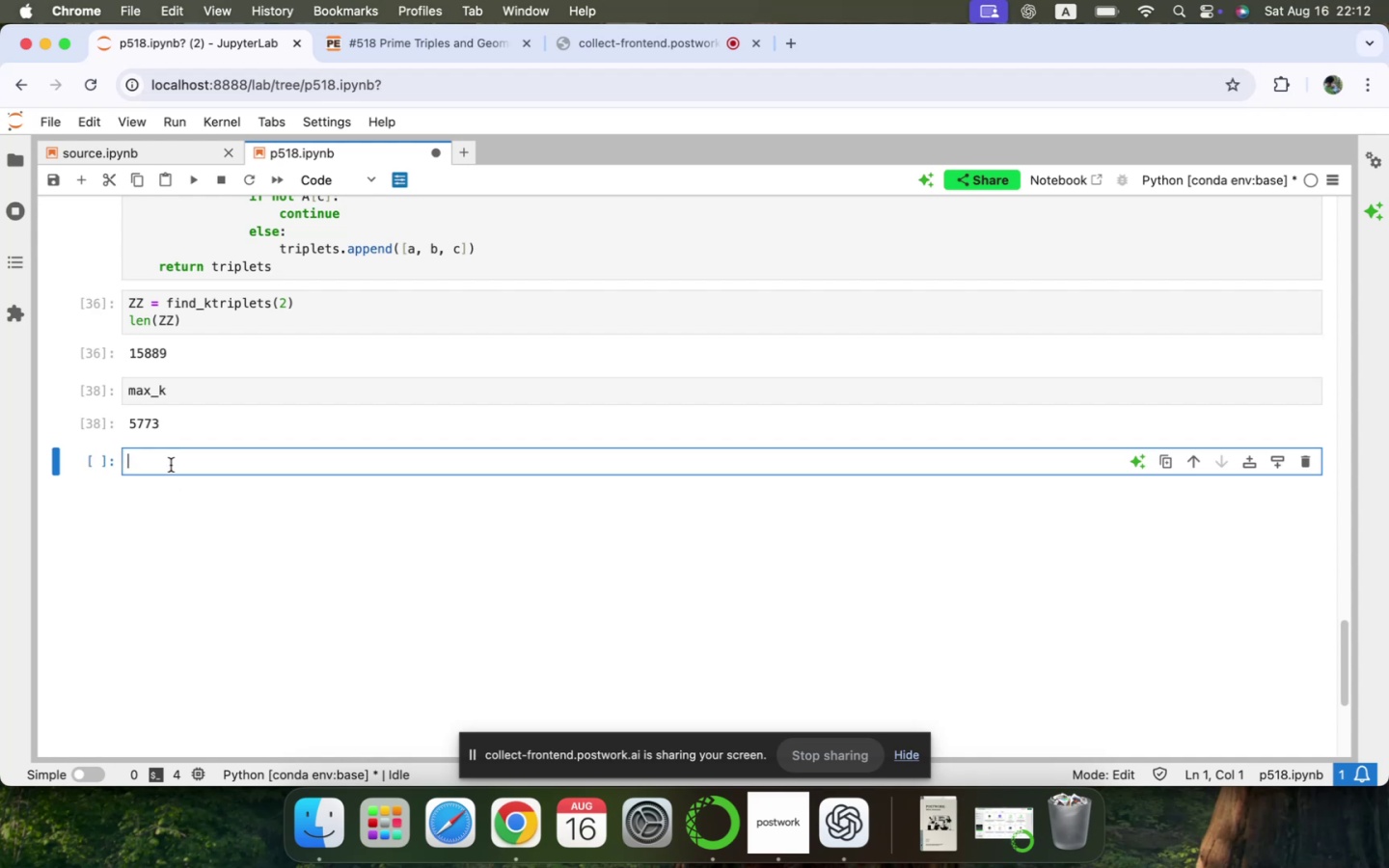 
type(Triplke)
key(Backspace)
key(Backspace)
key(Backspace)
key(Backspace)
key(Backspace)
key(Backspace)
key(Backspace)
type(triplet)
key(Backspace)
key(Backspace)
key(Backspace)
key(Backspace)
key(Backspace)
key(Backspace)
key(Backspace)
type(# Now lets enlarge the triplets)
 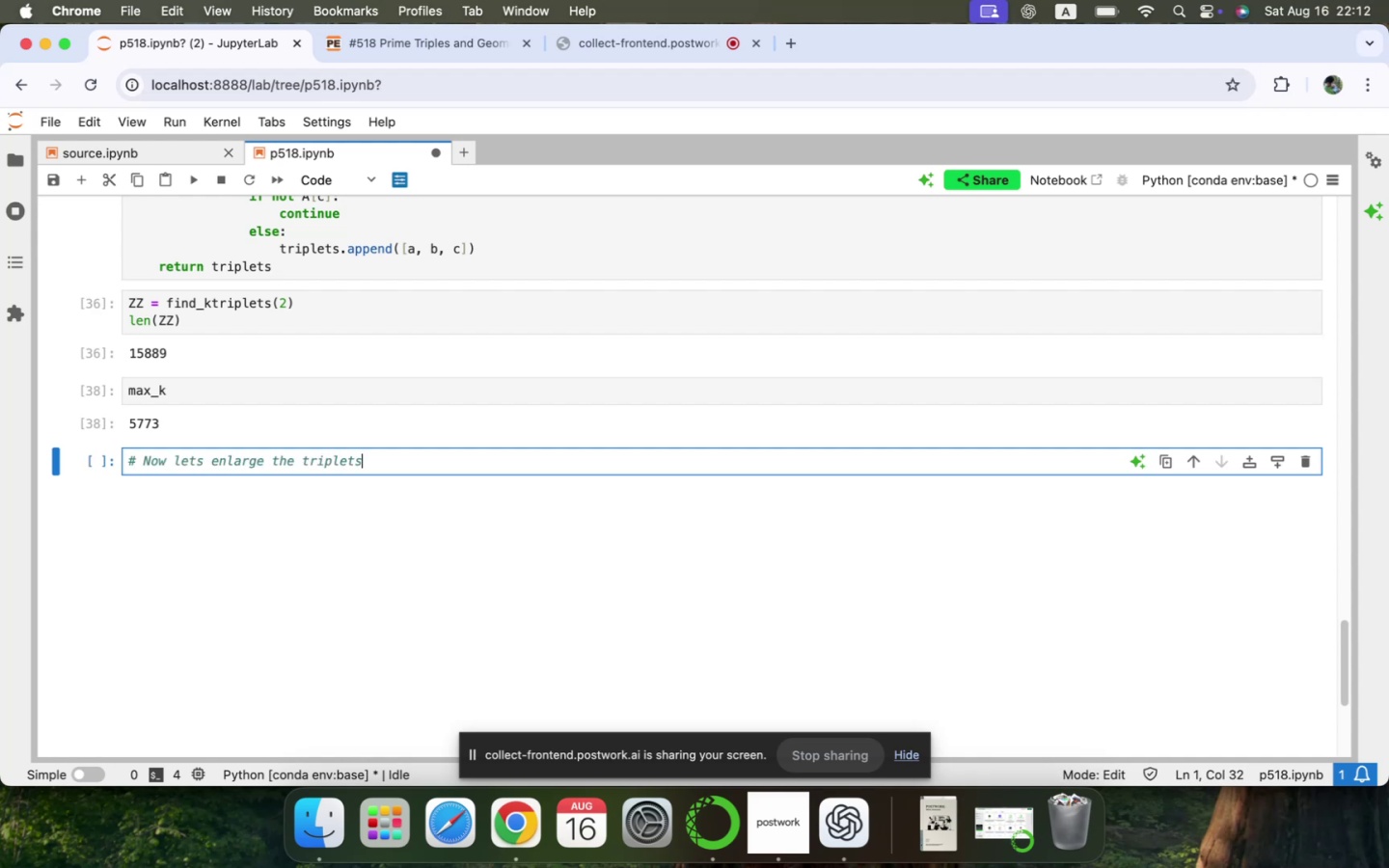 
hold_key(key=Backspace, duration=1.58)
 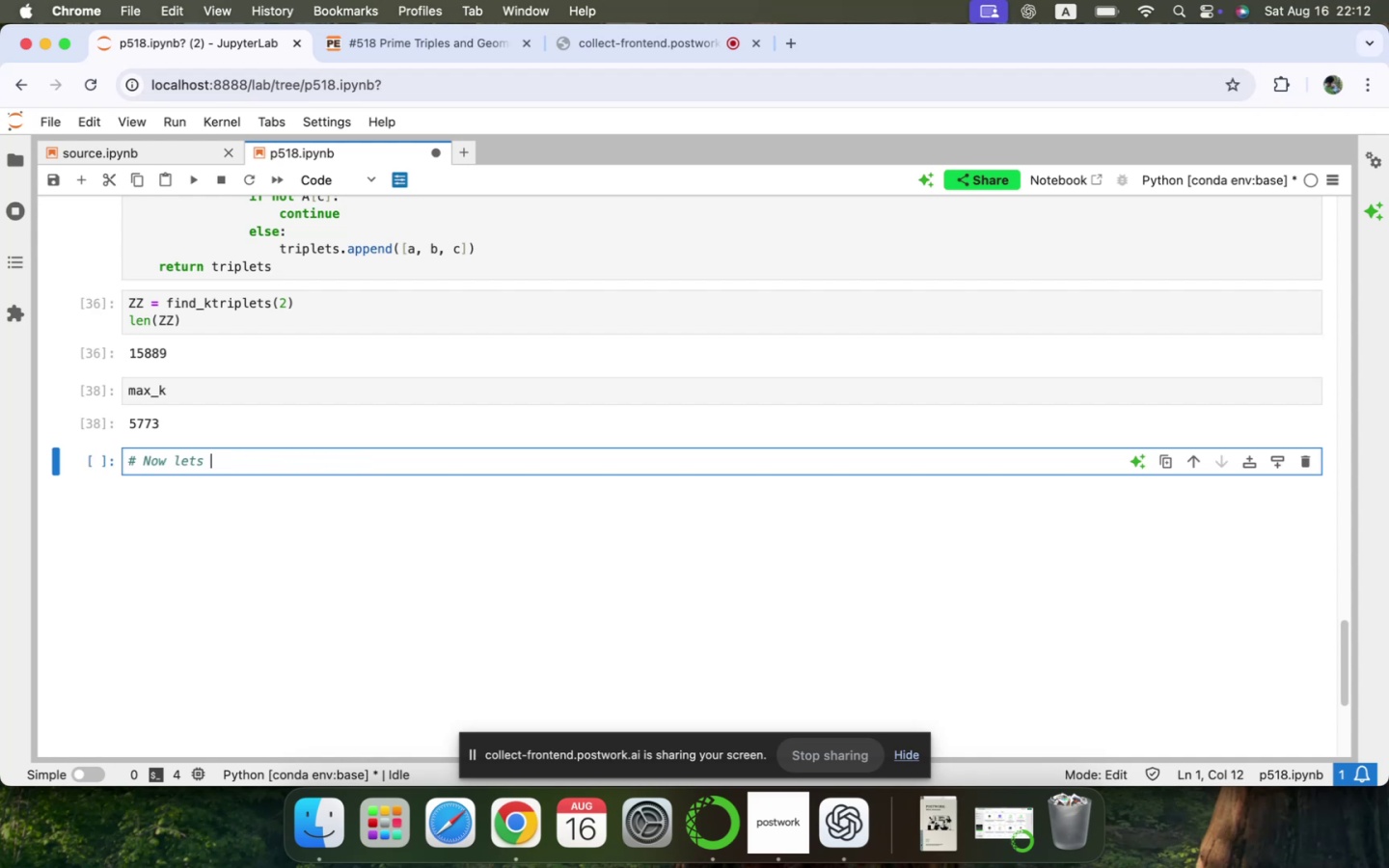 
hold_key(key=Backspace, duration=0.44)
 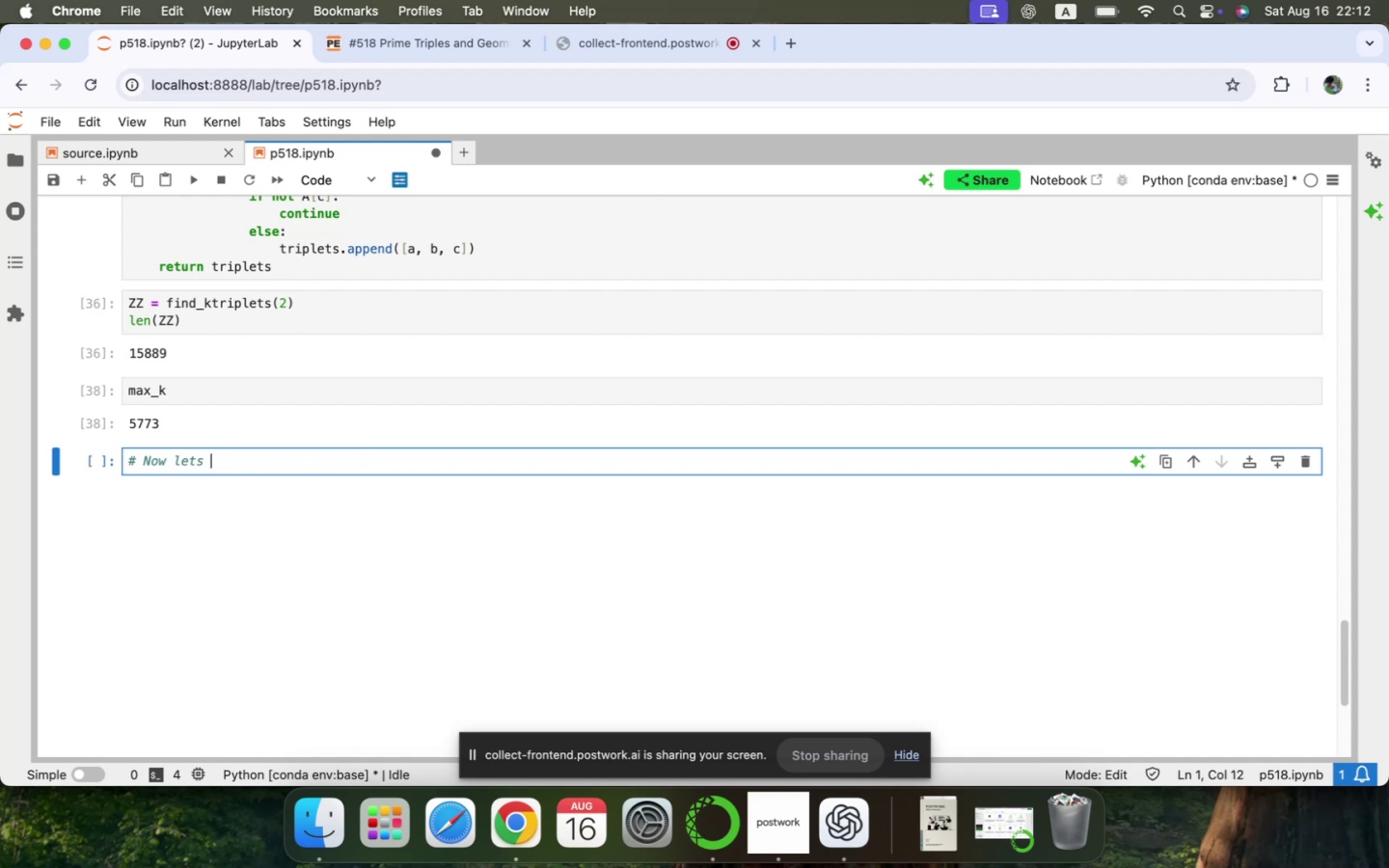 
type(do the same thing for a lot more k's.... upto the max_k)
 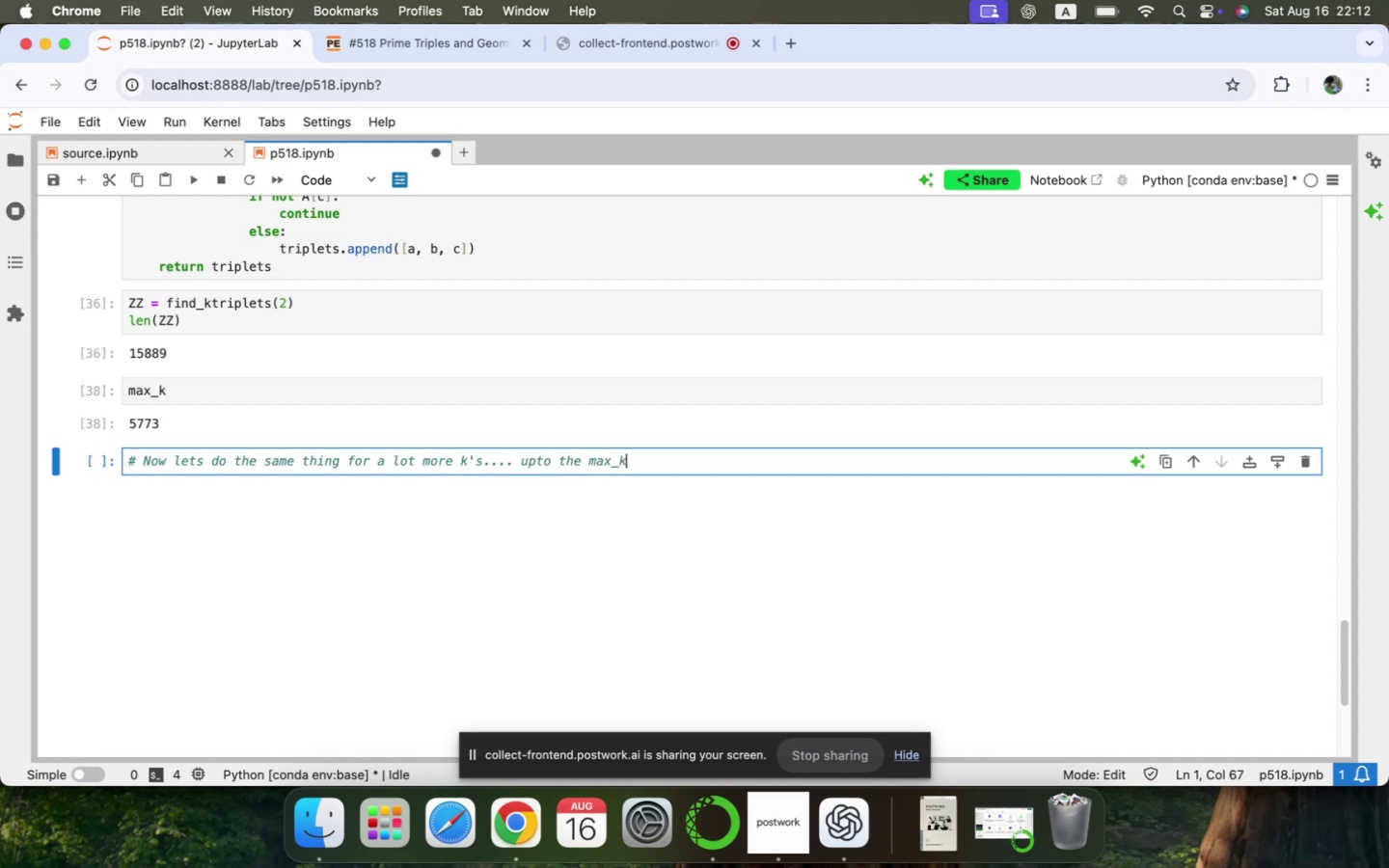 
key(Enter)
 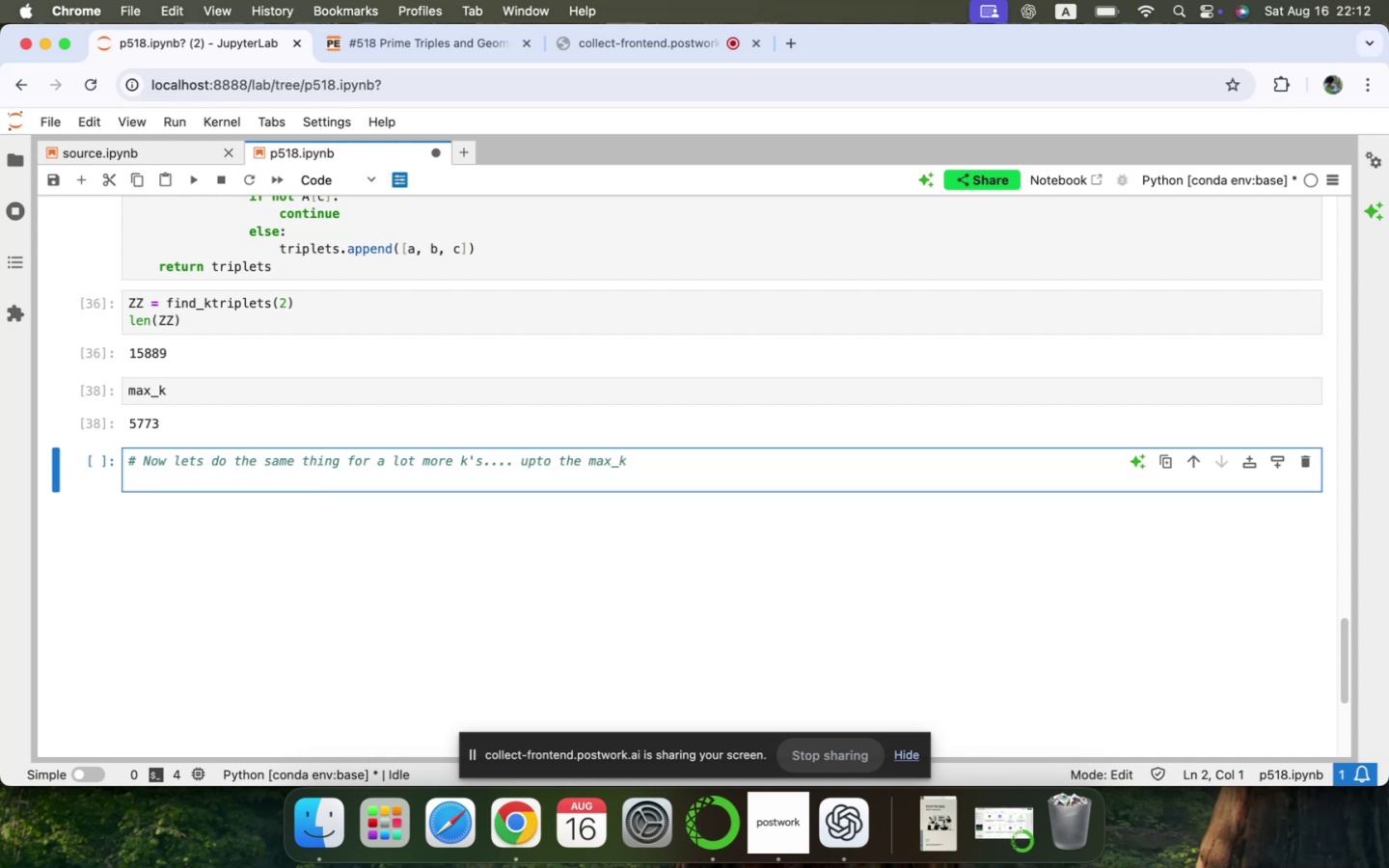 
key(Enter)
 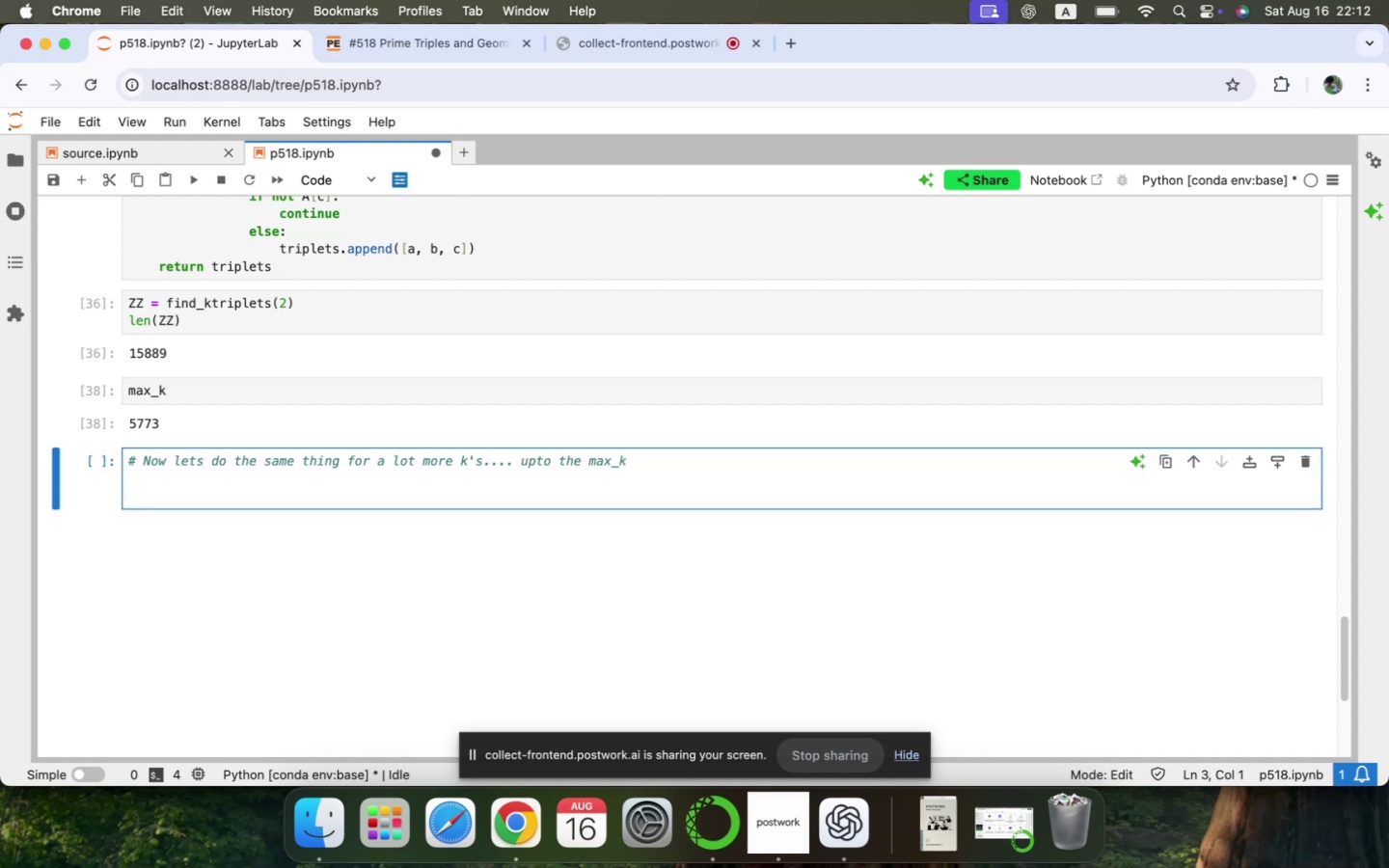 
type(for k in range (2, max)
key(Tab)
 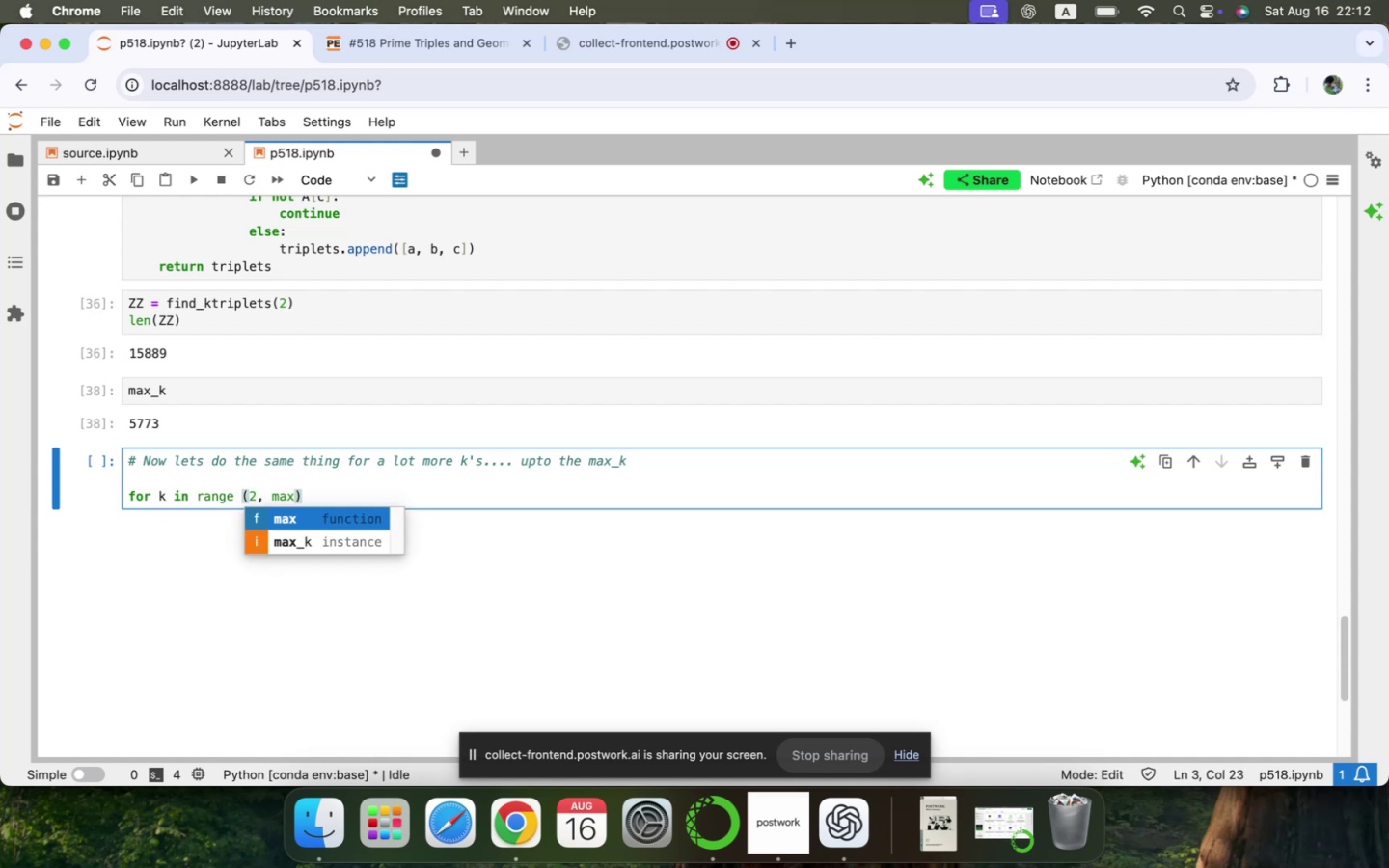 
key(ArrowDown)
 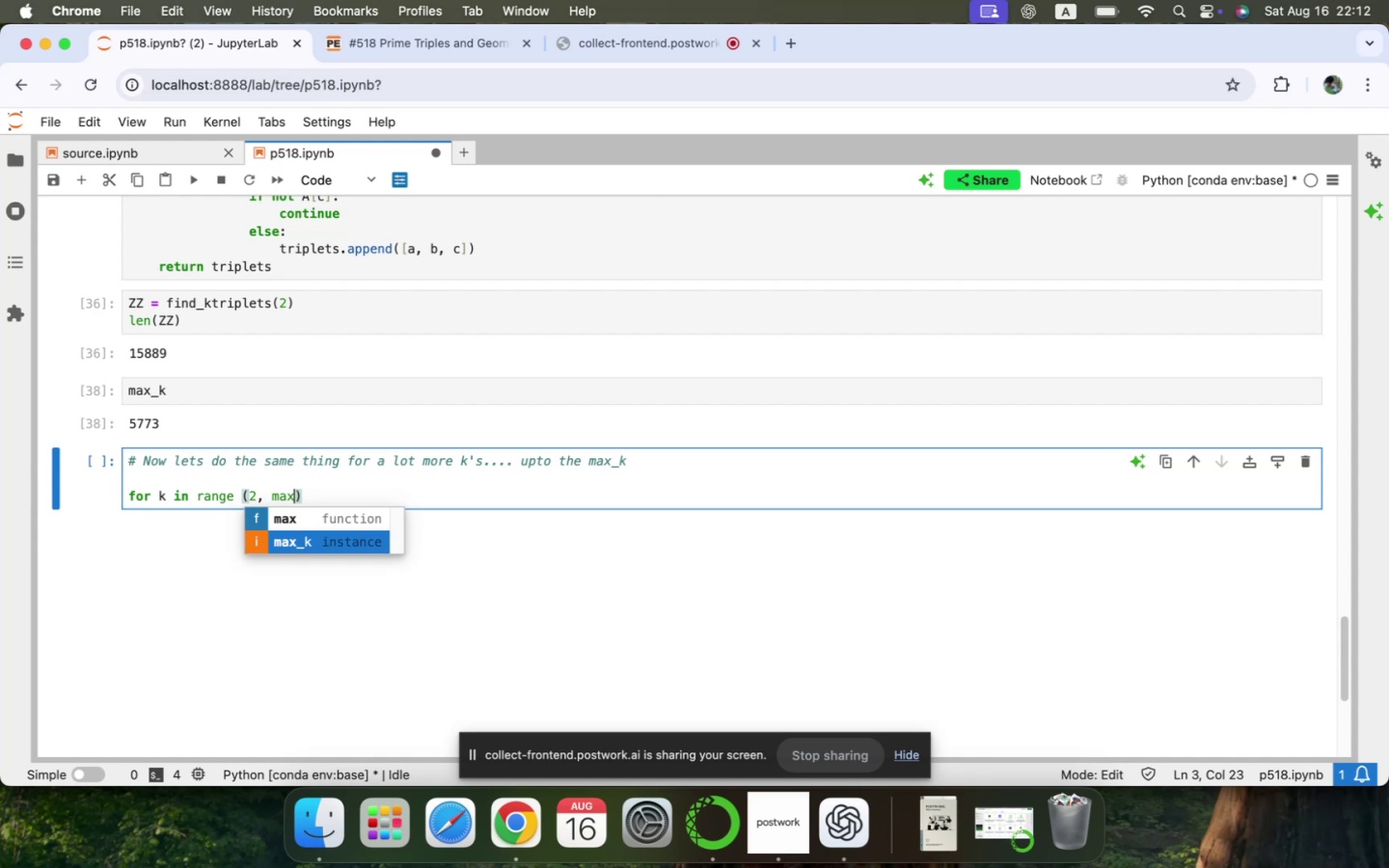 
key(Enter)
 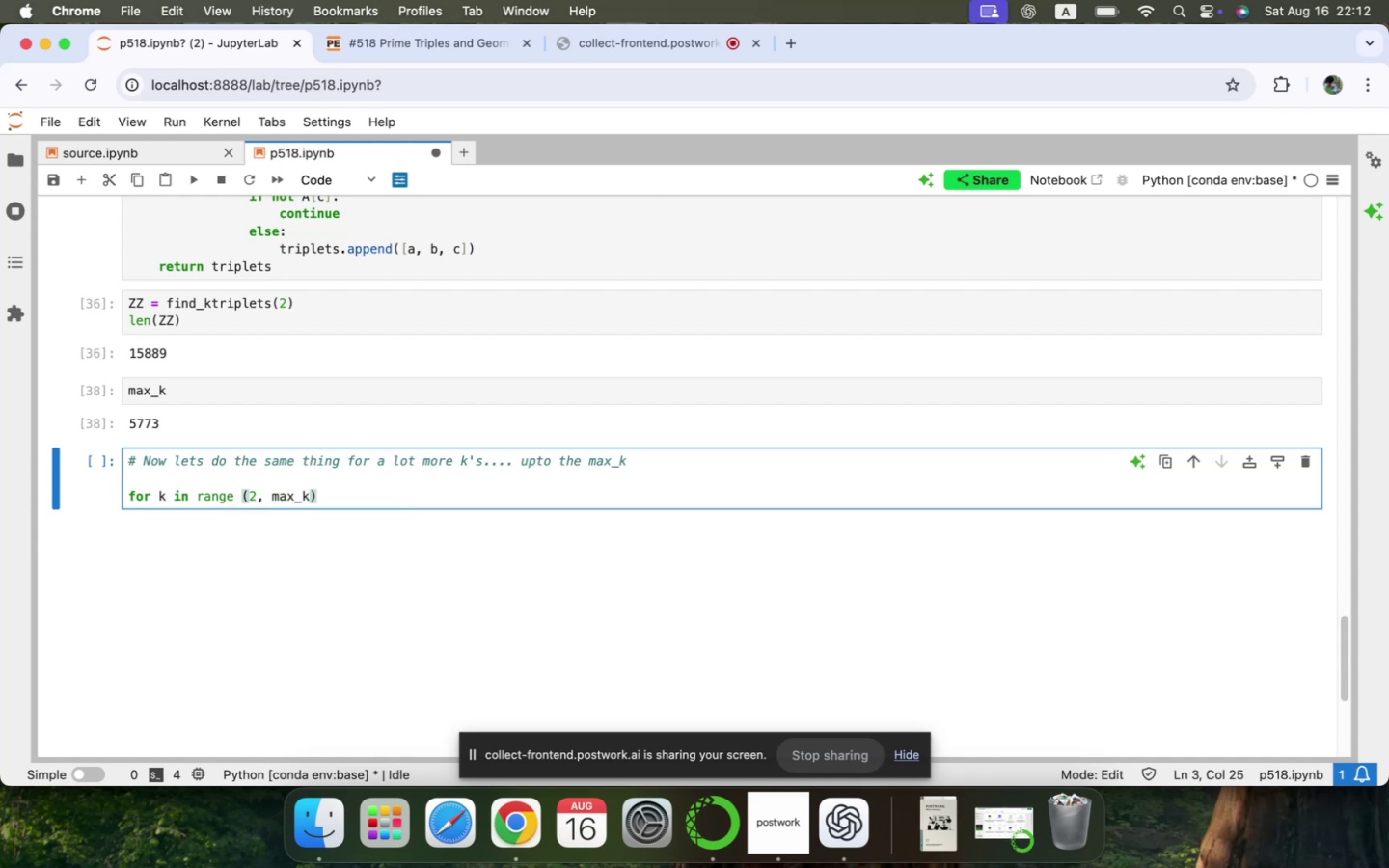 
key(Shift+ShiftLeft)
 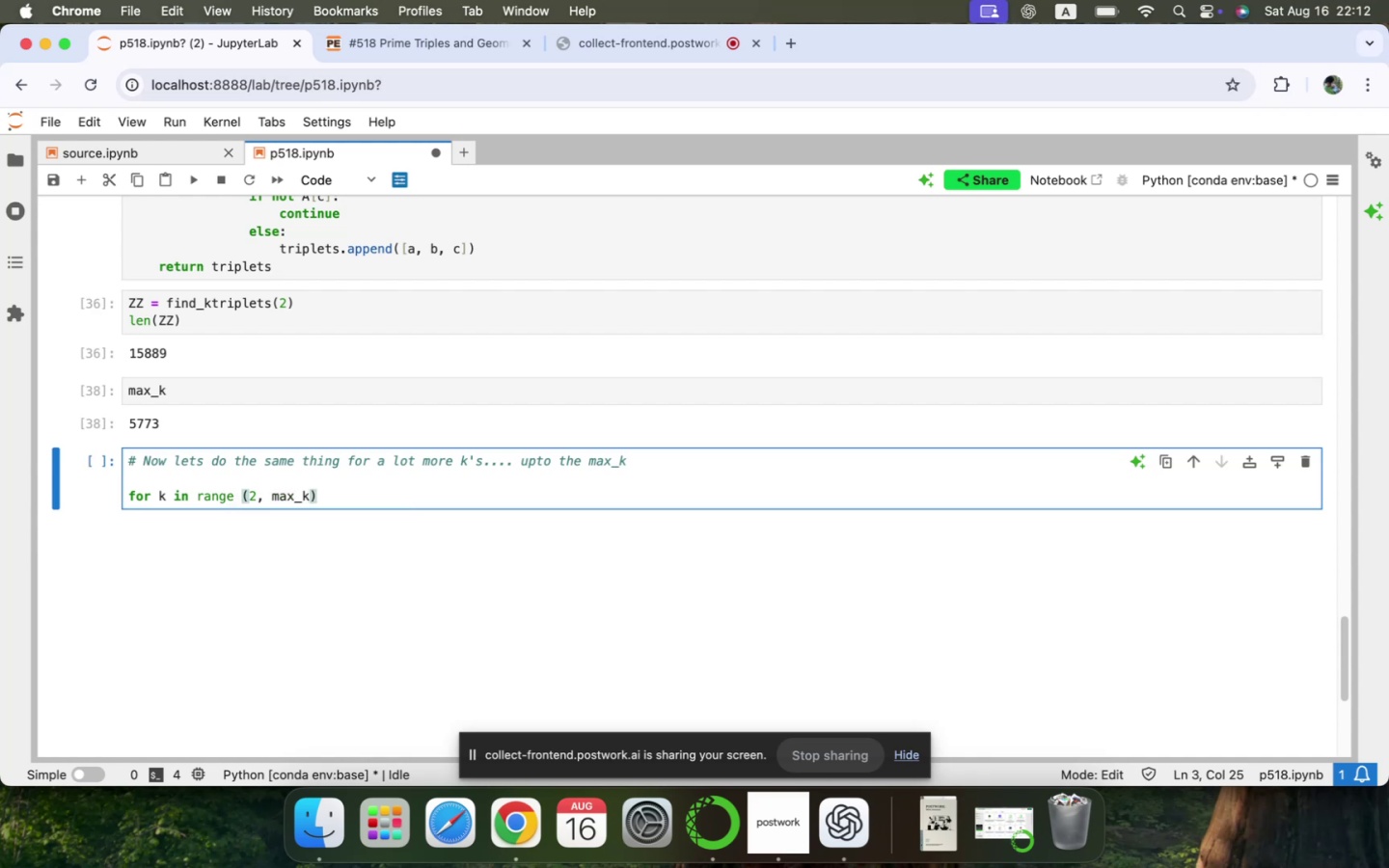 
key(Shift+Equal)
 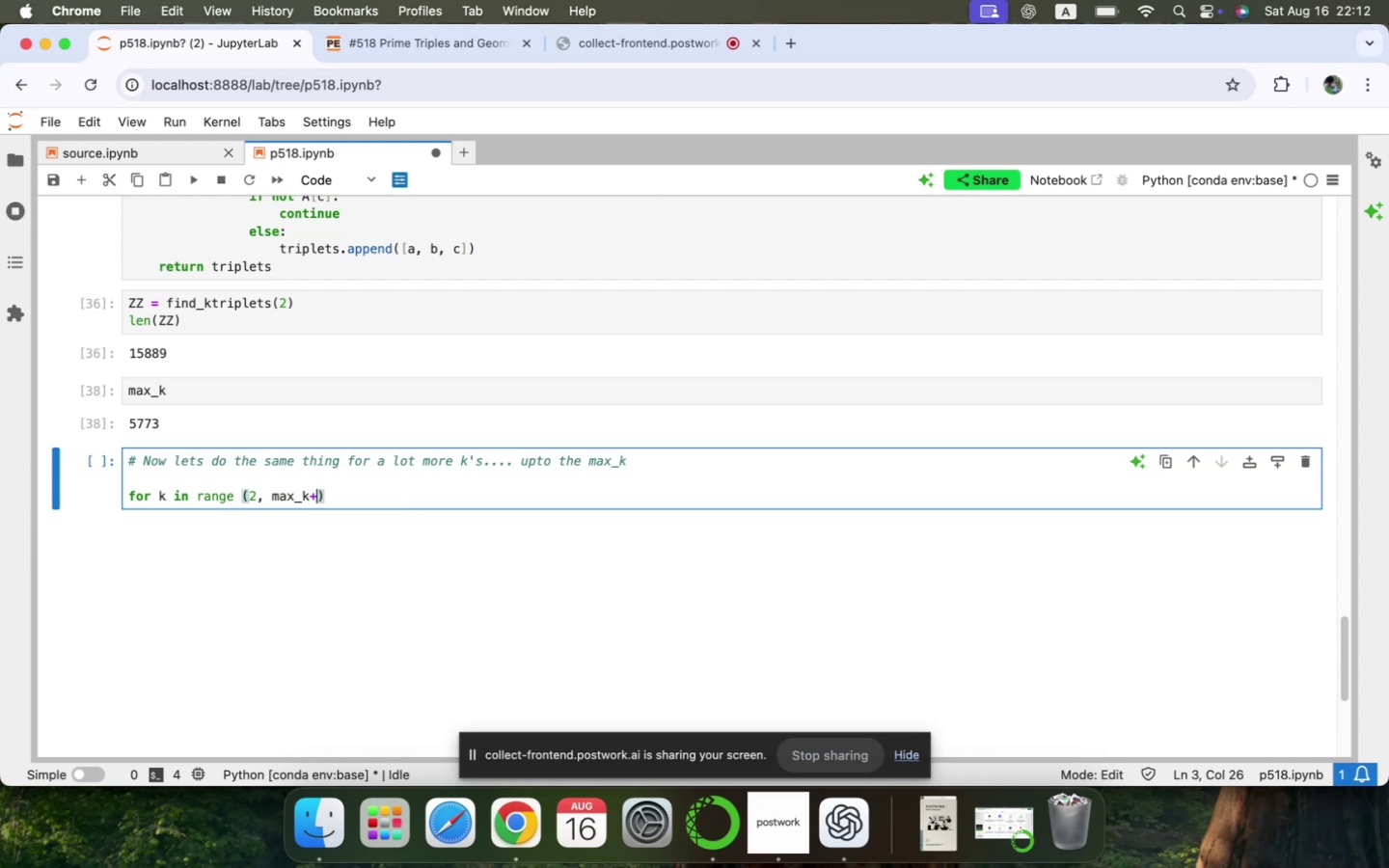 
key(1)
 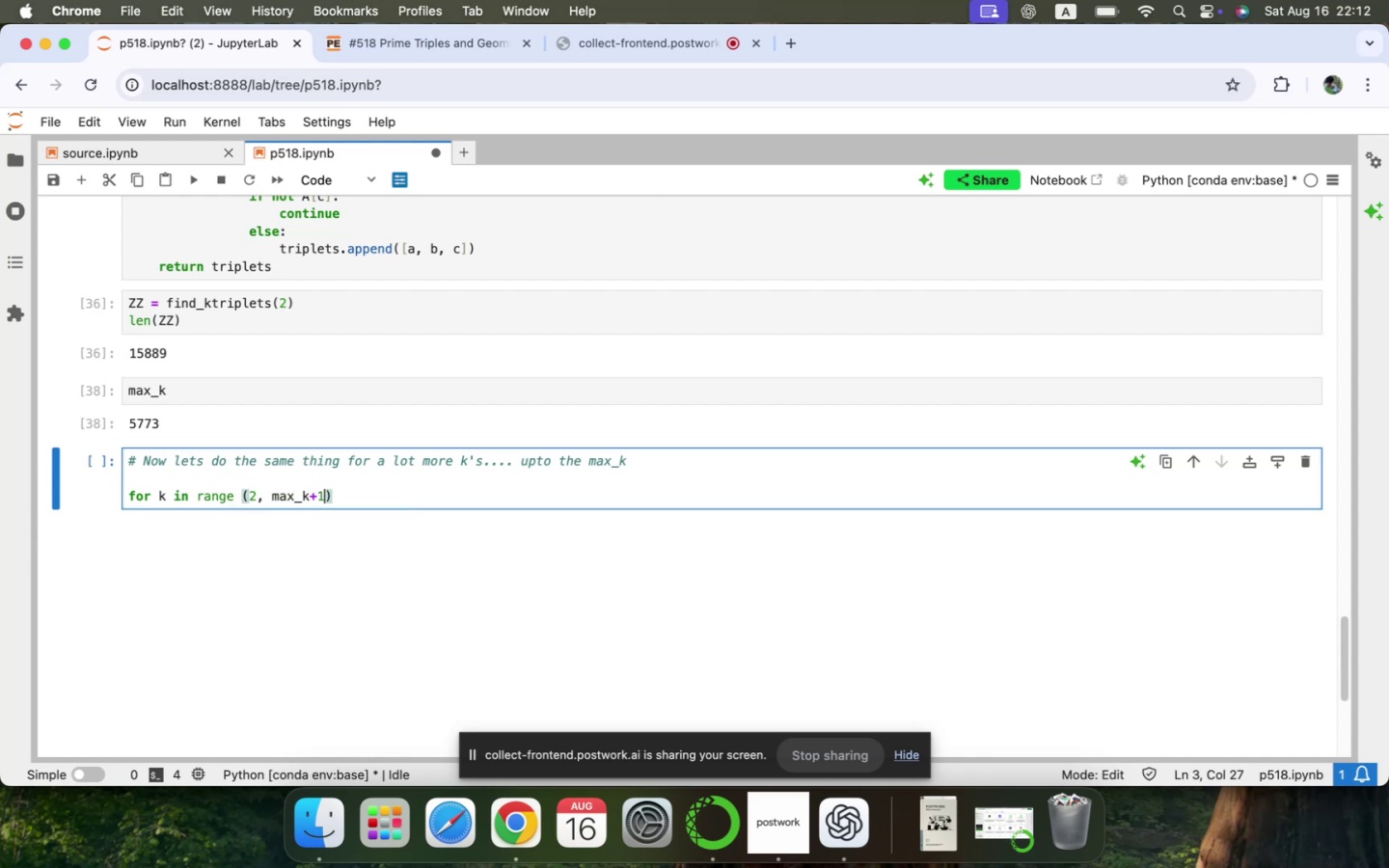 
key(ArrowRight)
 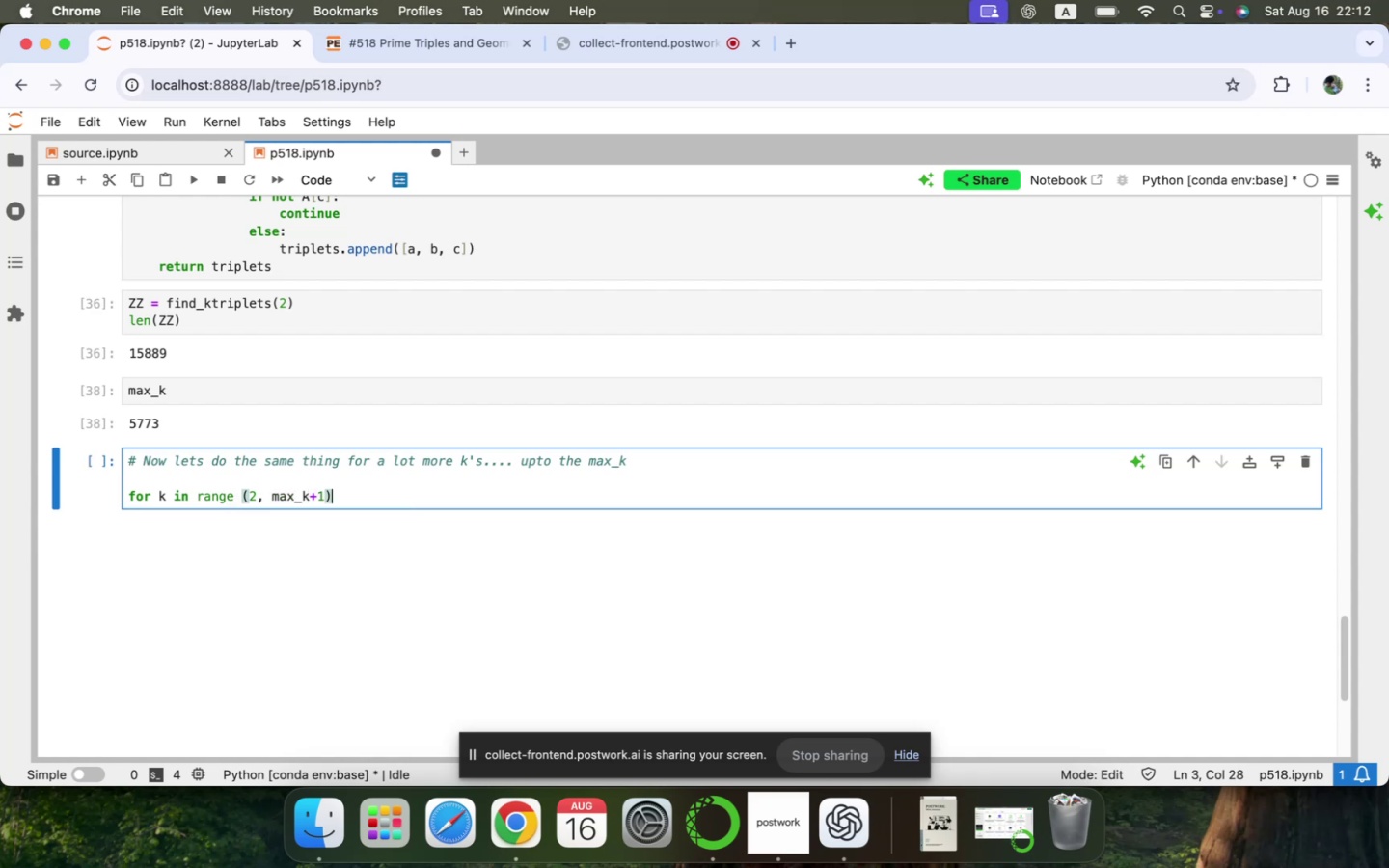 
key(Shift+Semicolon)
 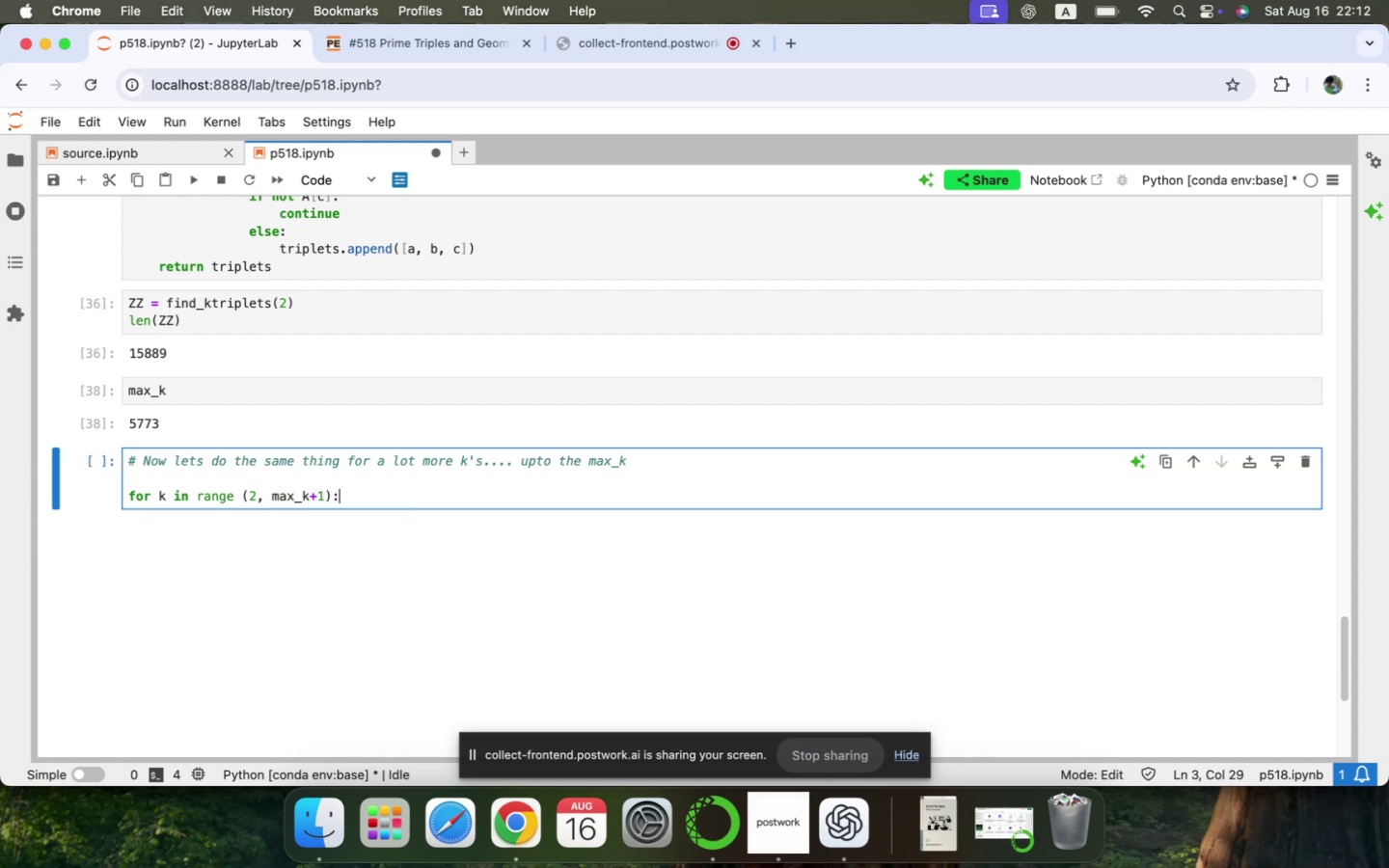 
key(Enter)
 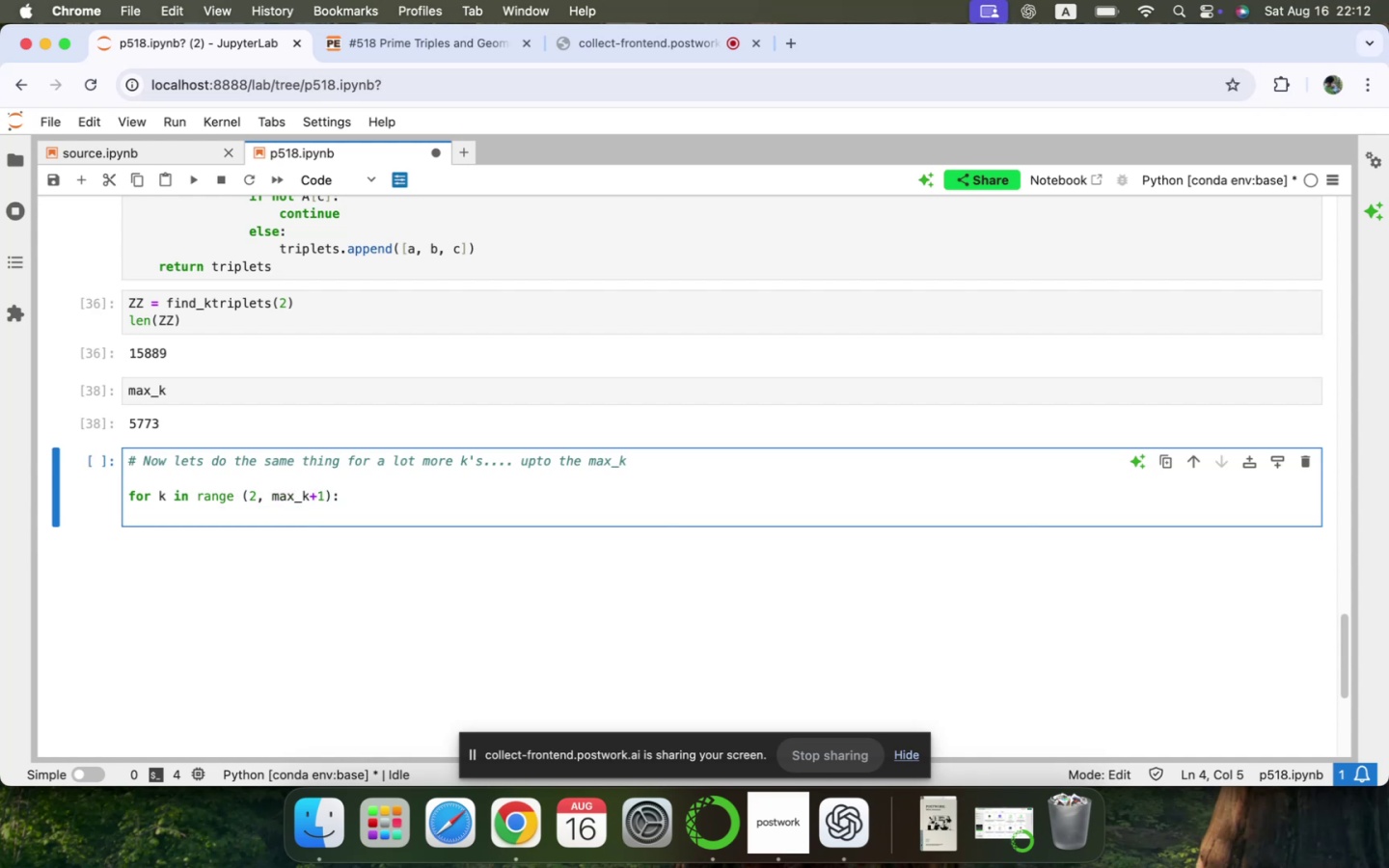 
type(ZZ = )
 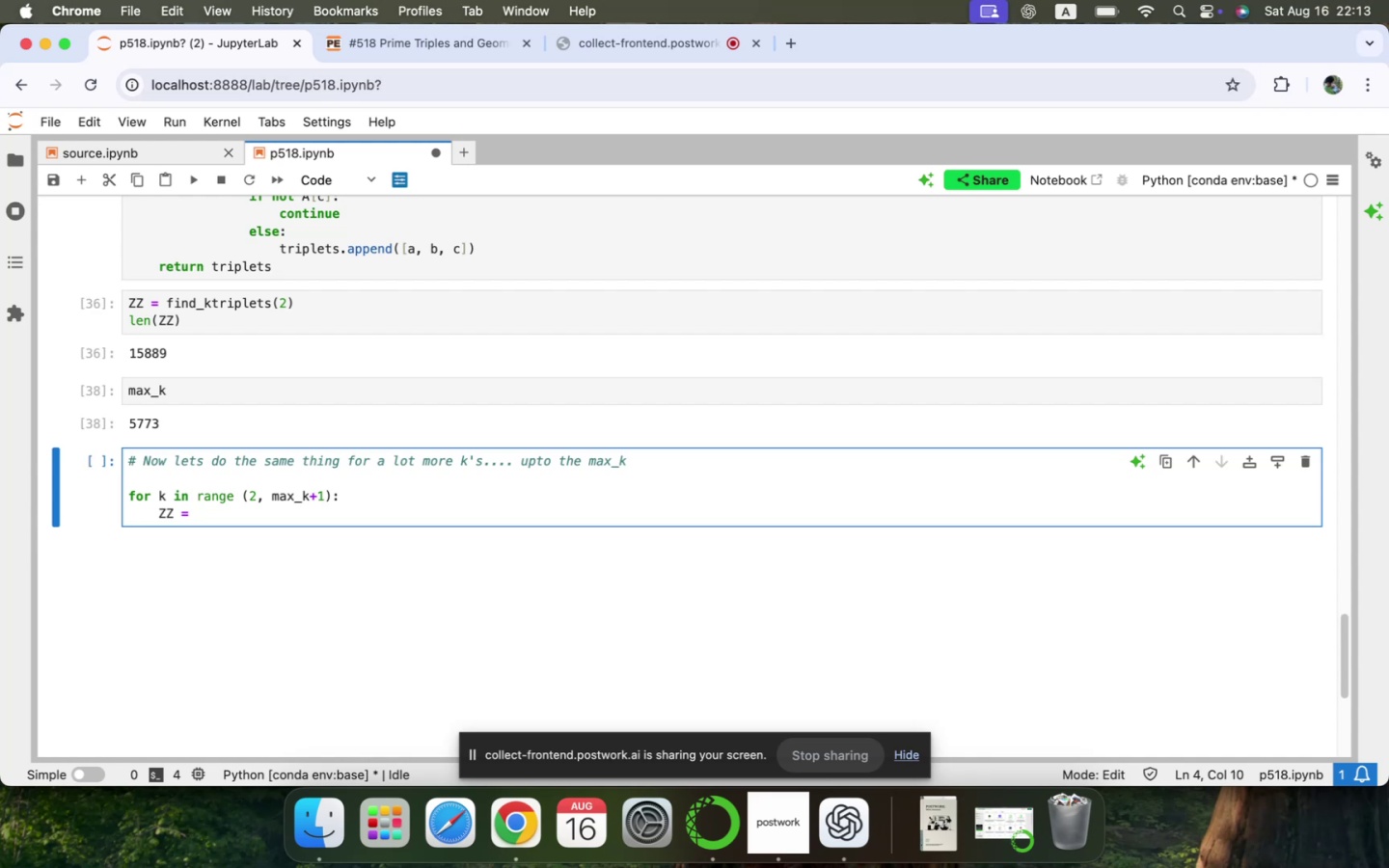 
key(ArrowUp)
 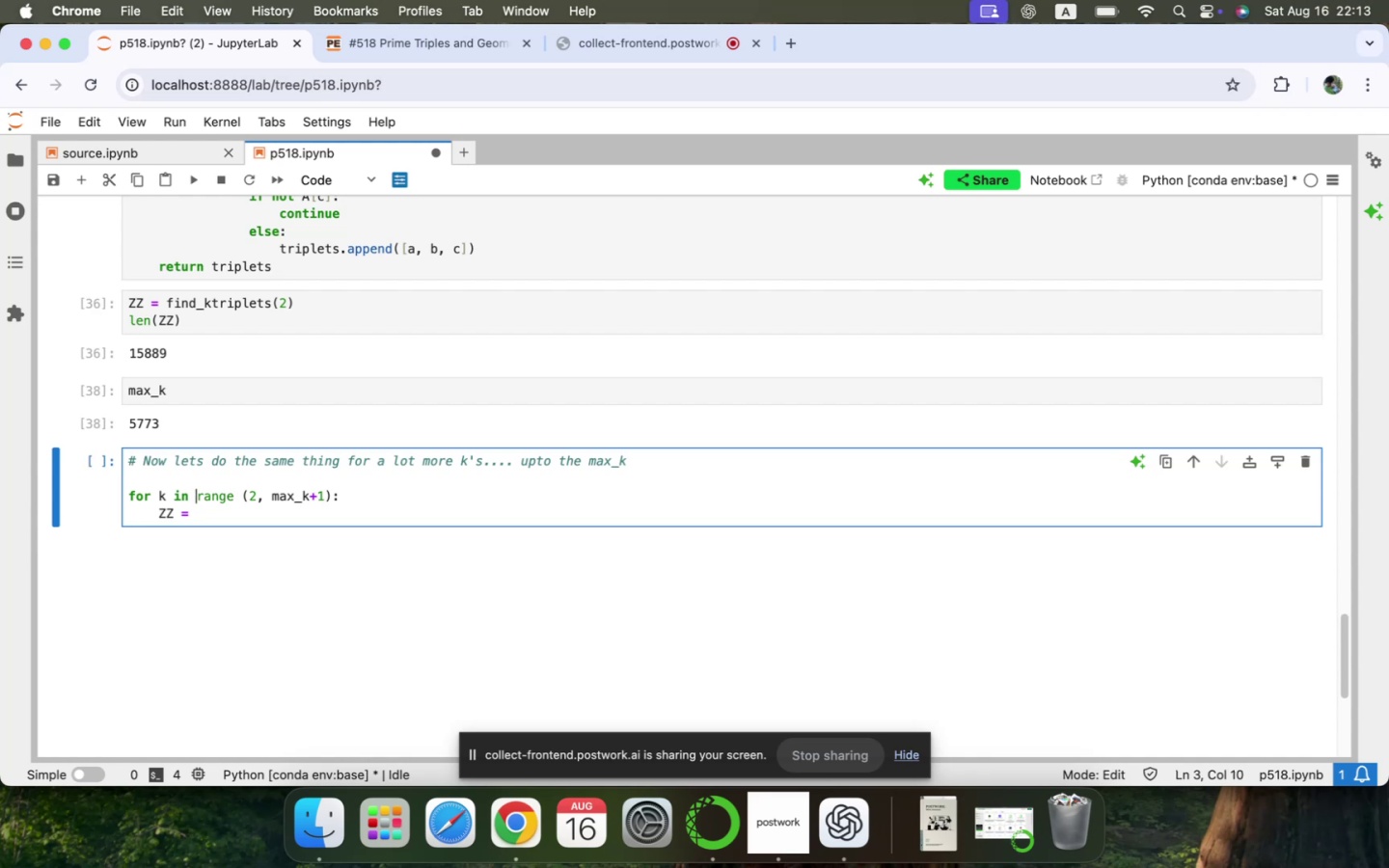 
key(ArrowUp)
 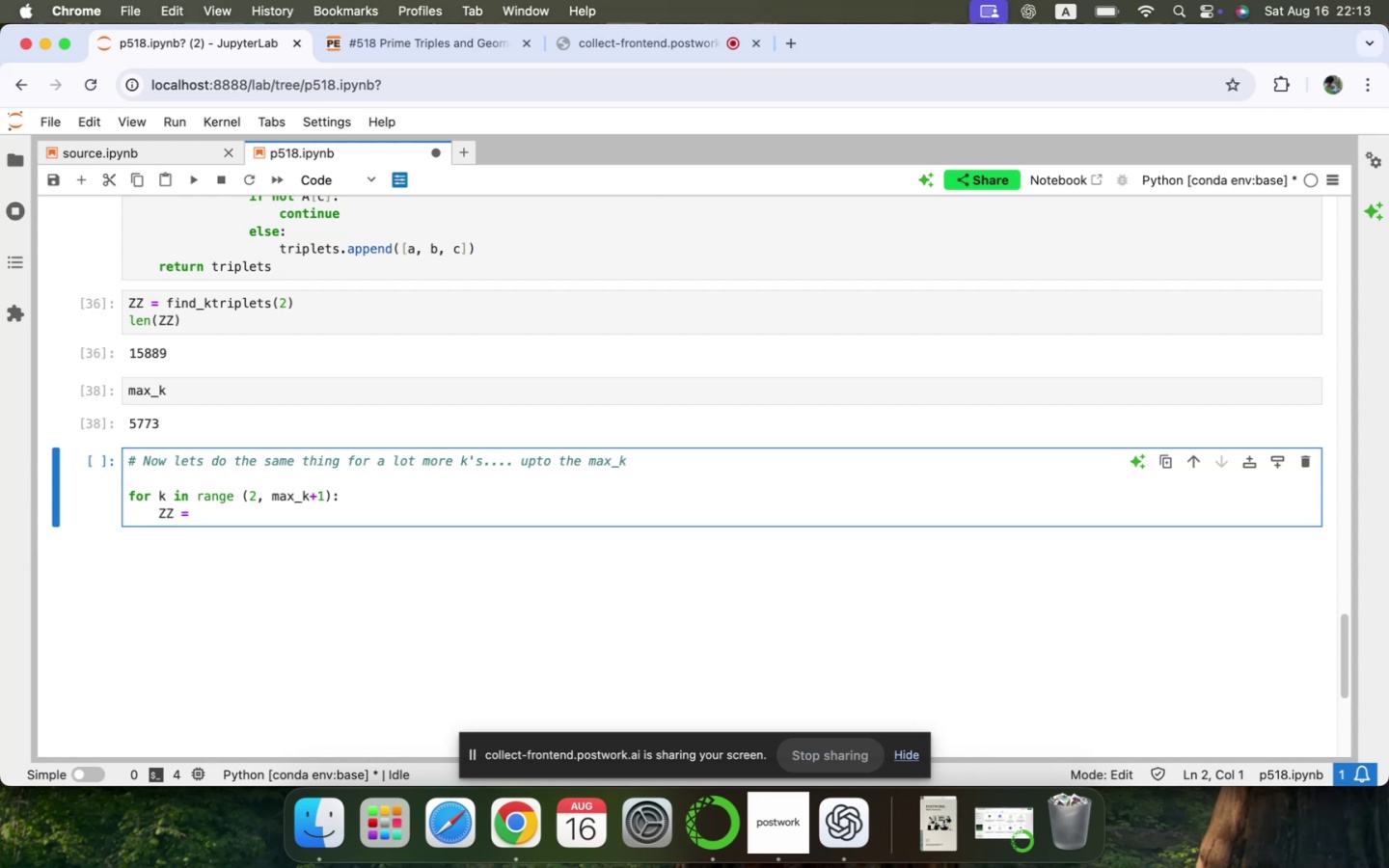 
type(triplets = [])
 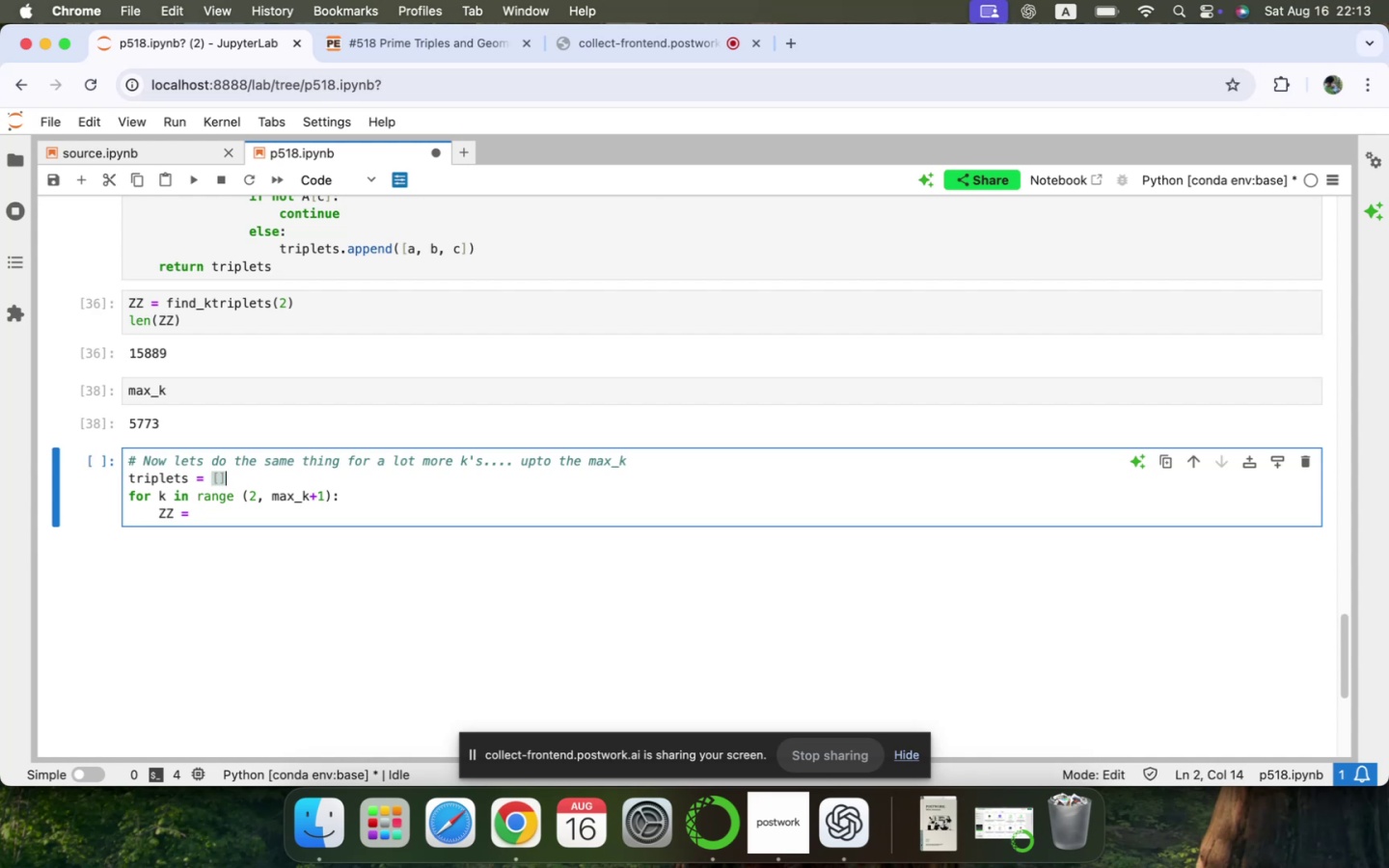 
key(ArrowRight)
 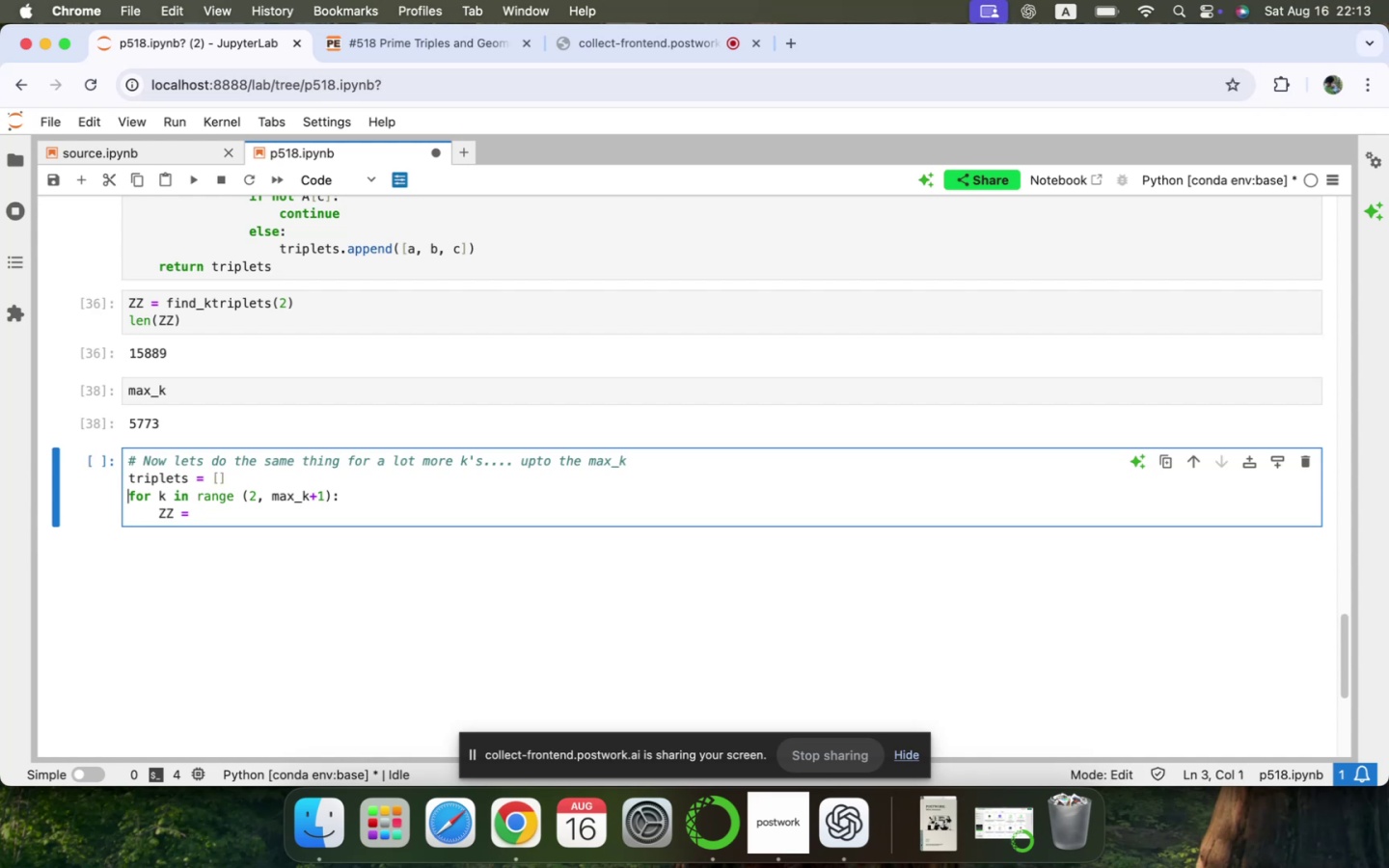 
key(ArrowDown)
 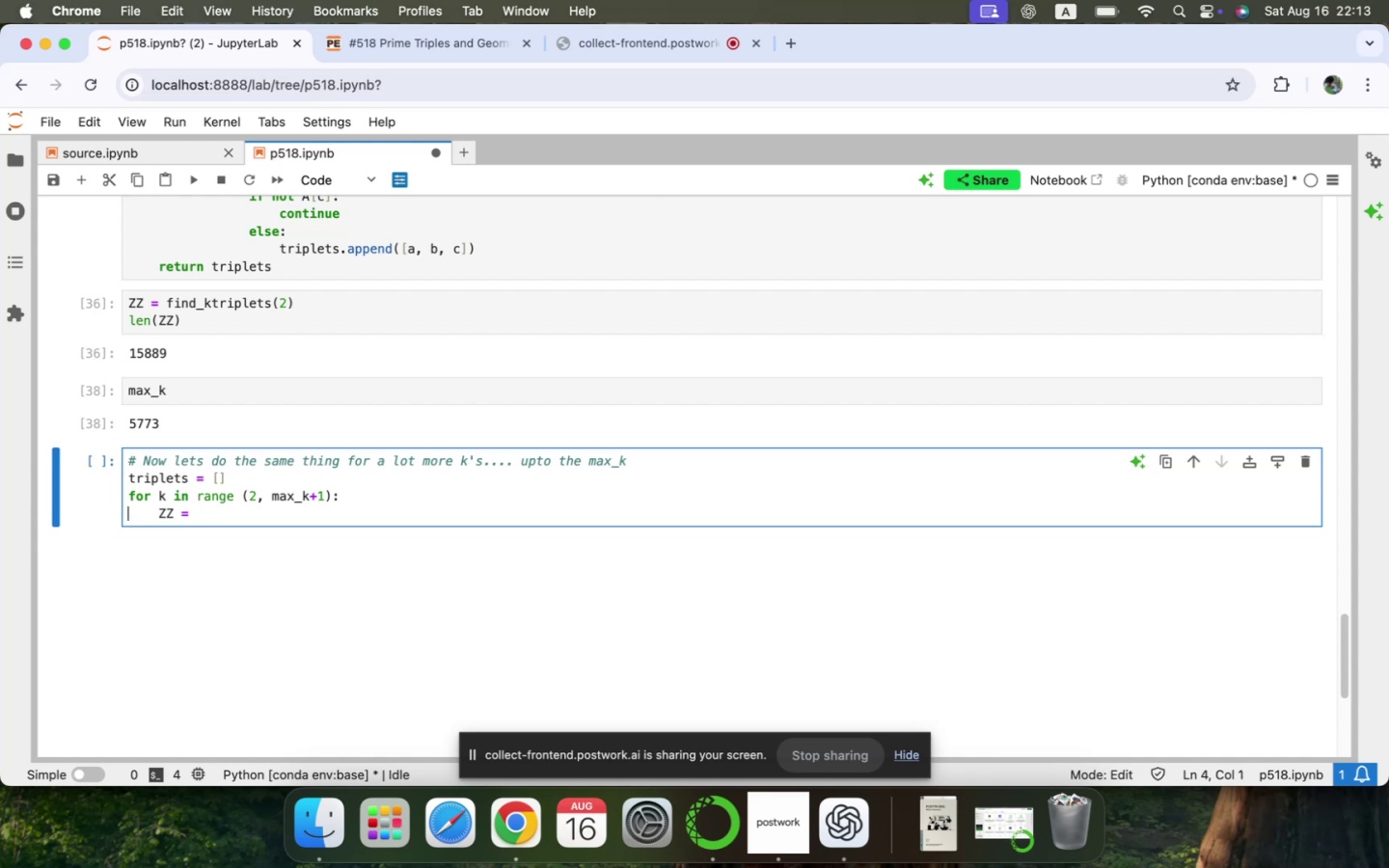 
key(ArrowDown)
 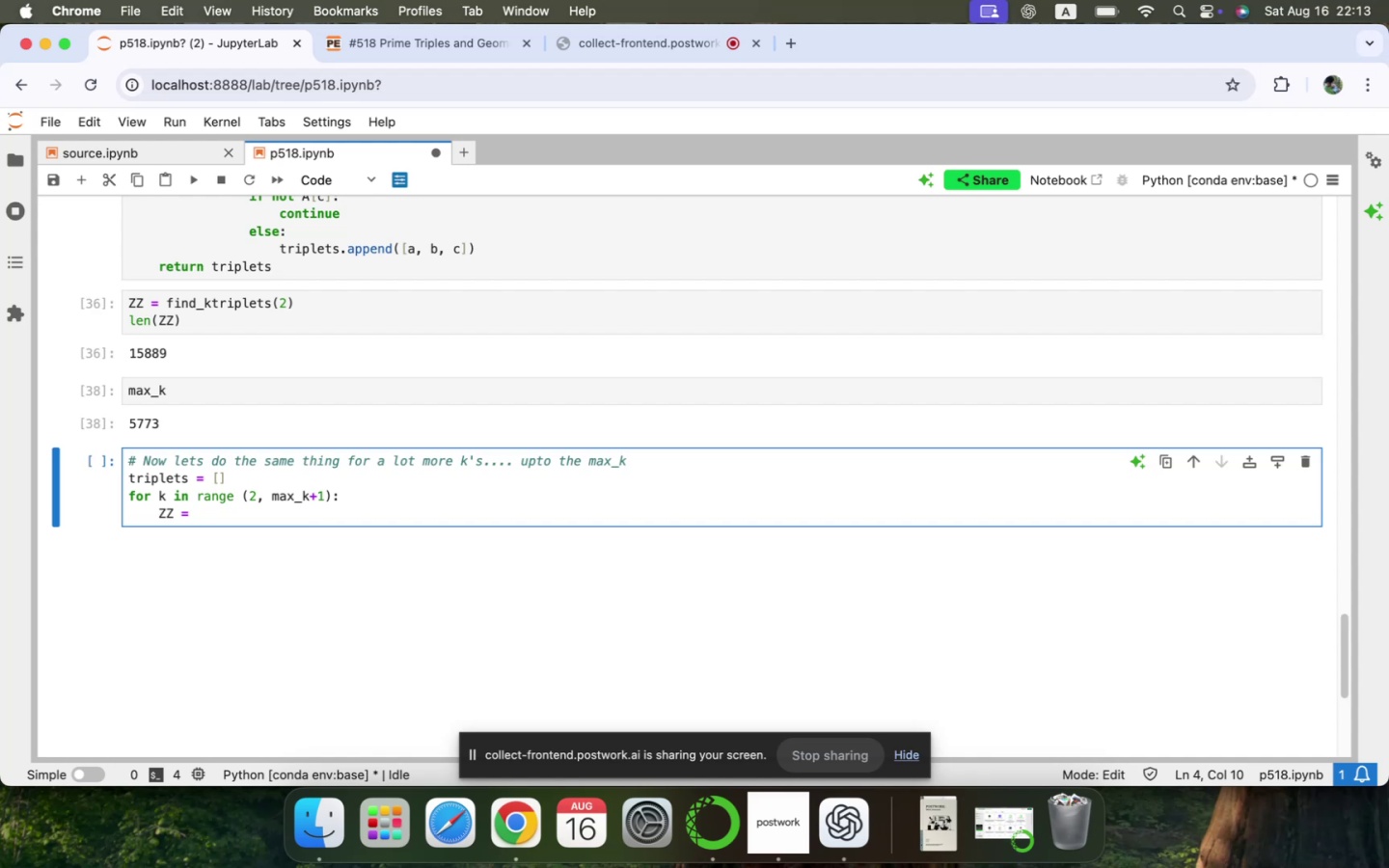 
wait(13.37)
 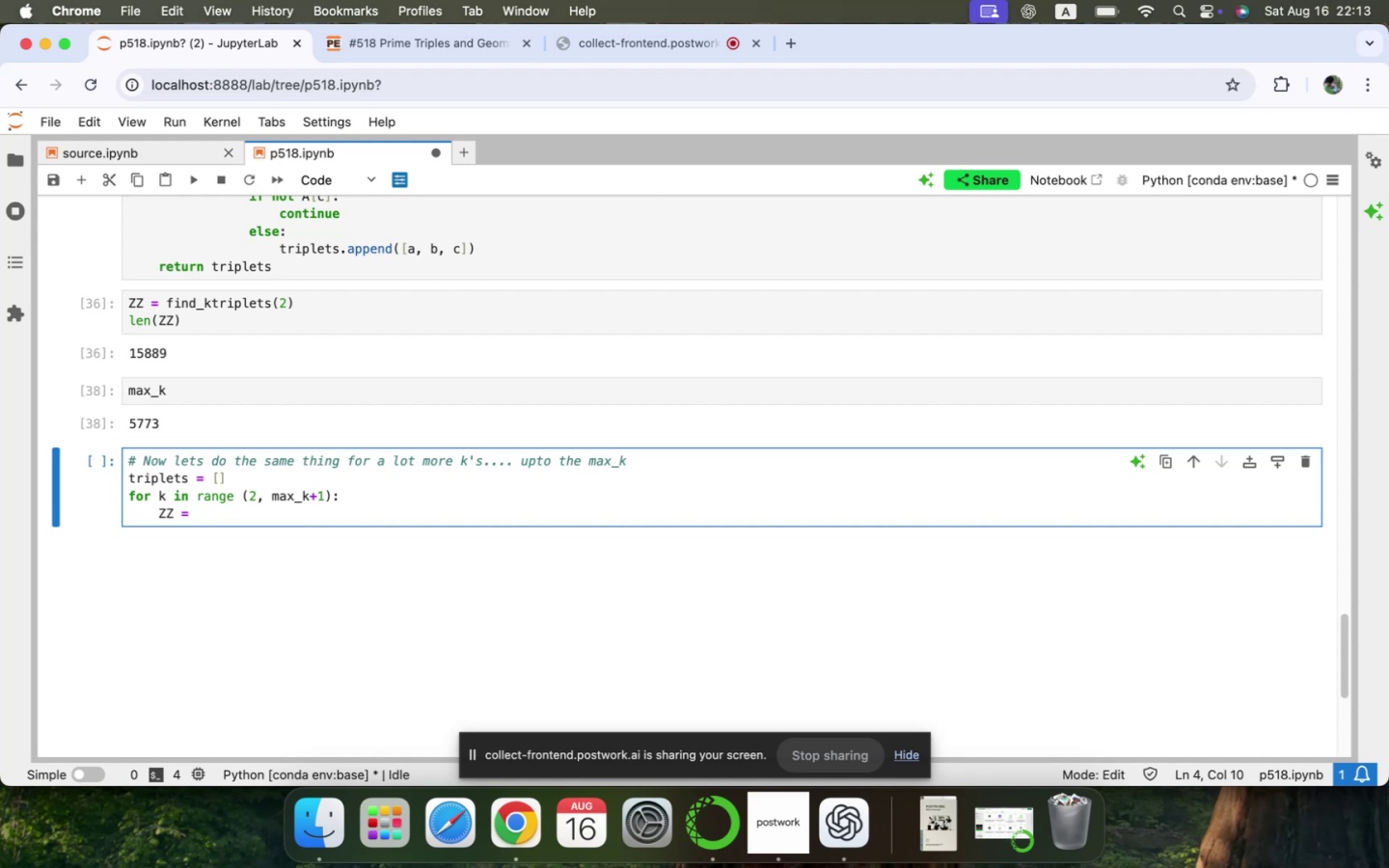 
double_click([247, 304])
 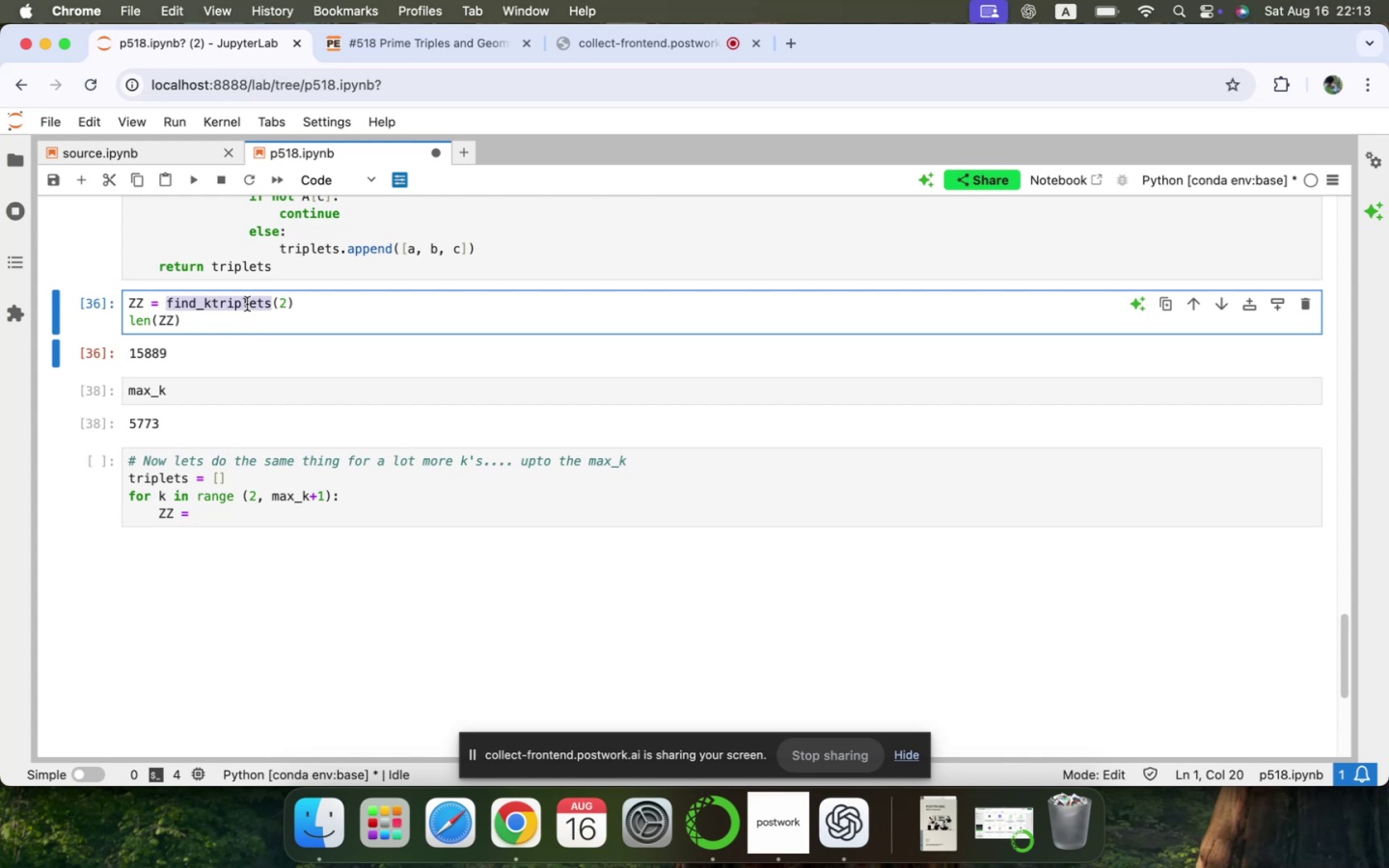 
key(Meta+CommandLeft)
 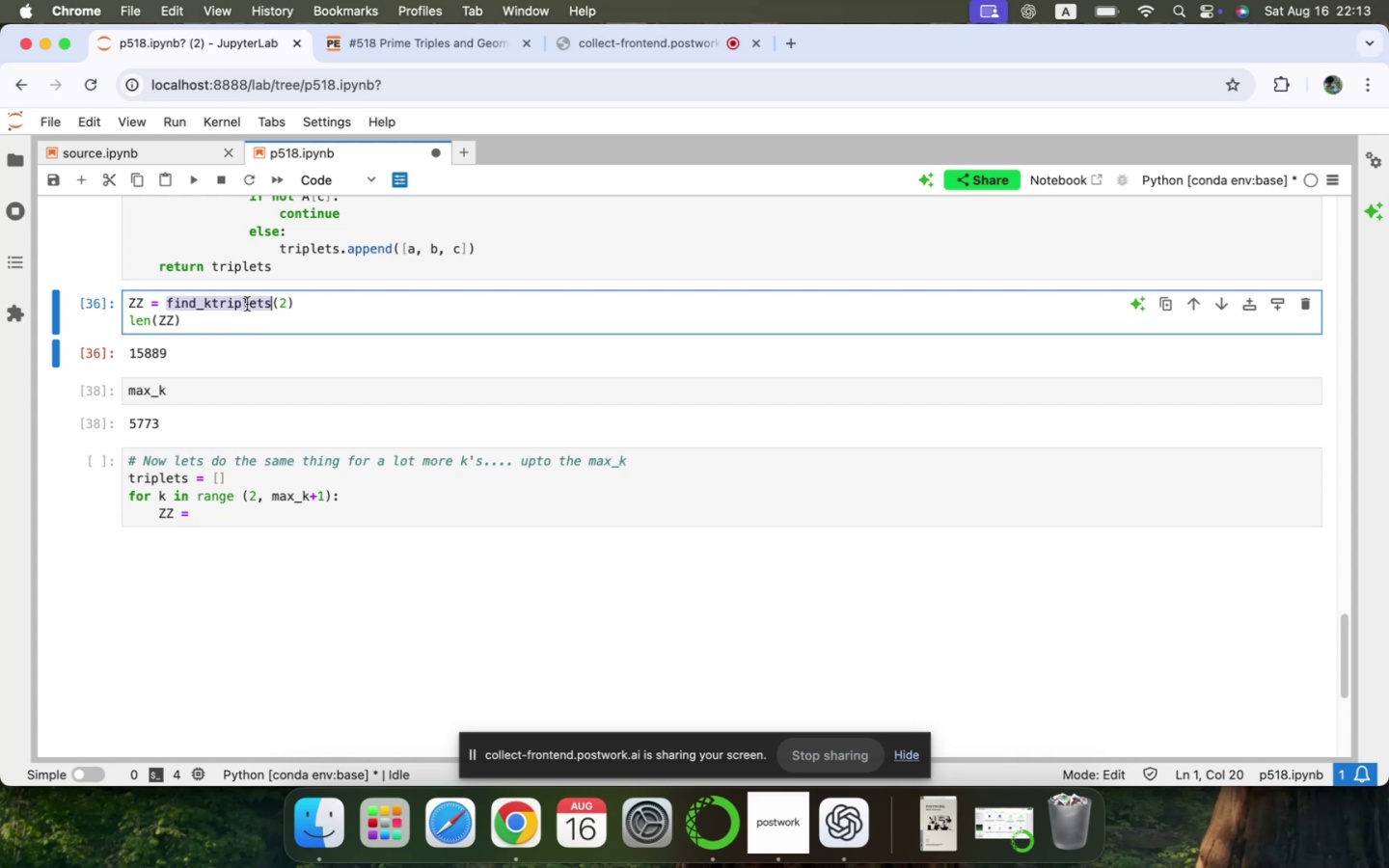 
key(Meta+C)
 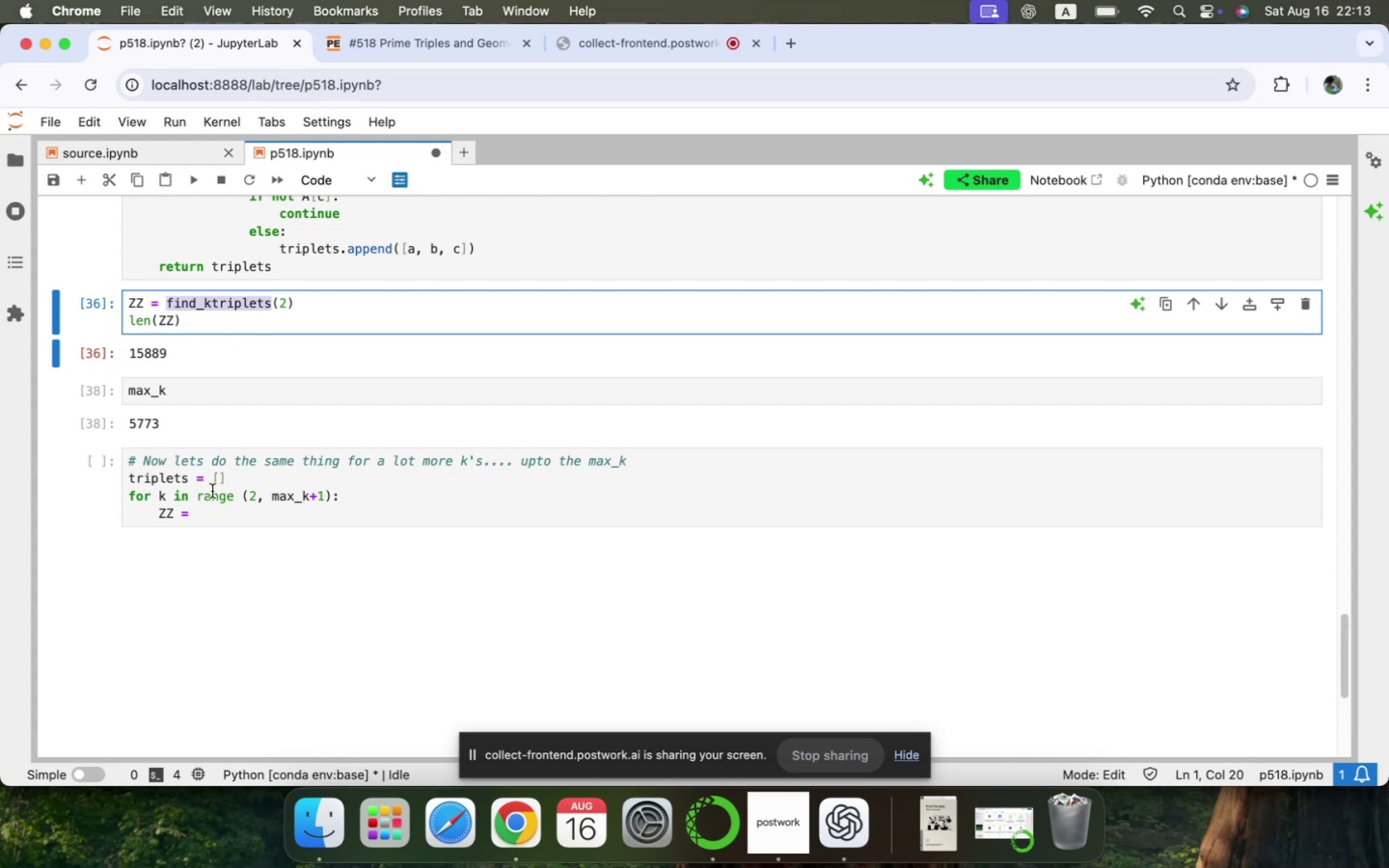 
left_click([202, 524])
 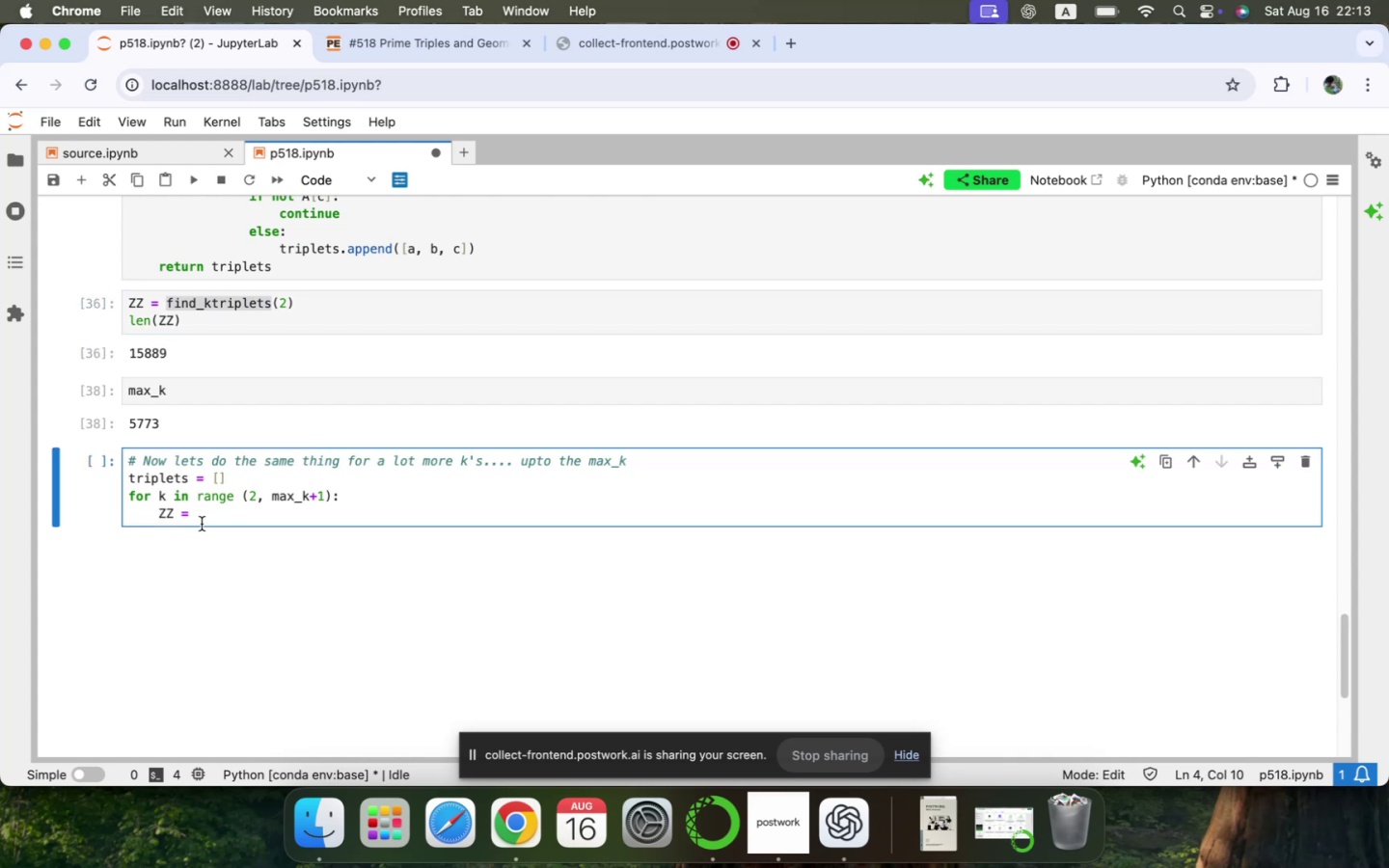 
key(Meta+CommandLeft)
 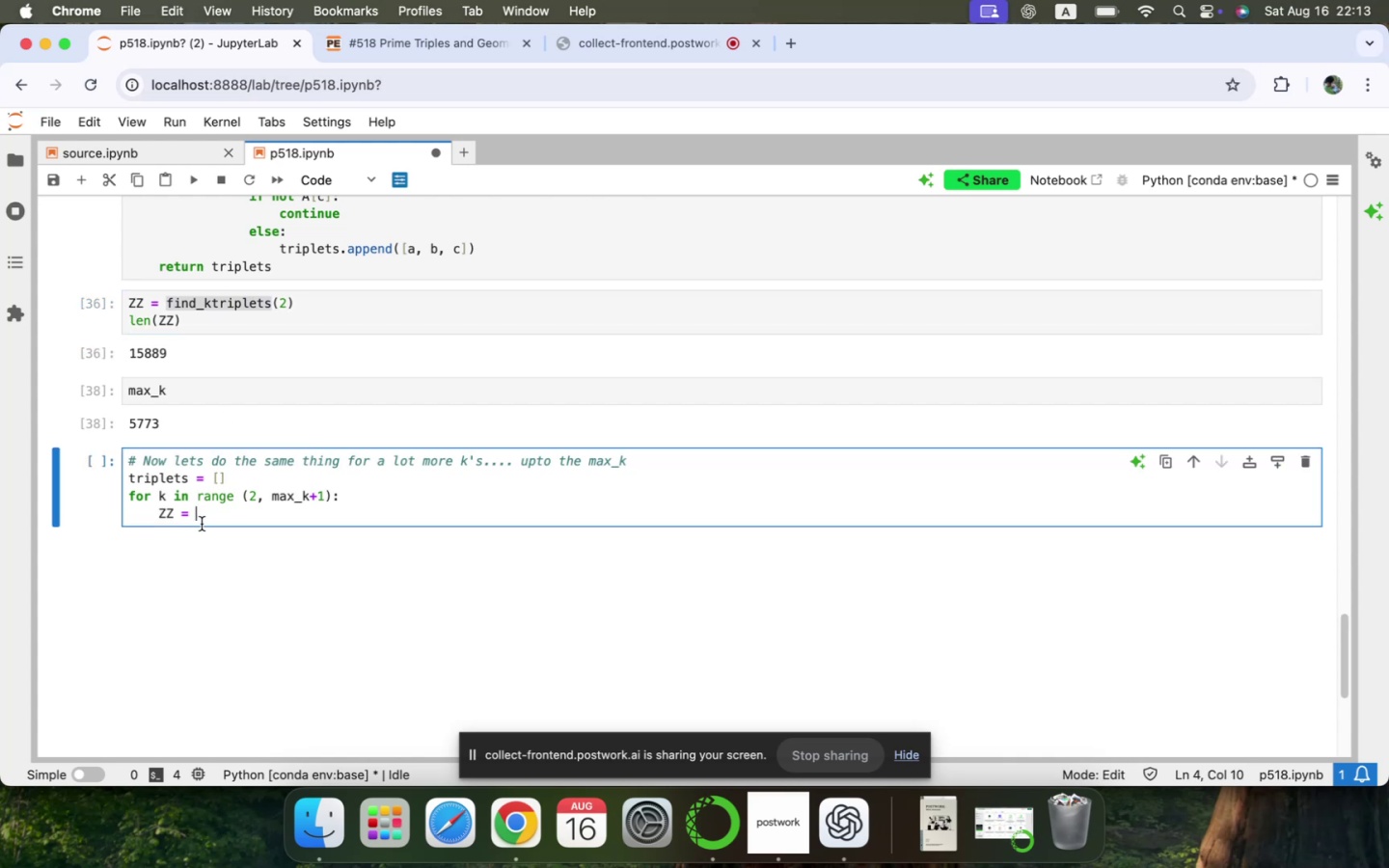 
key(Meta+V)
 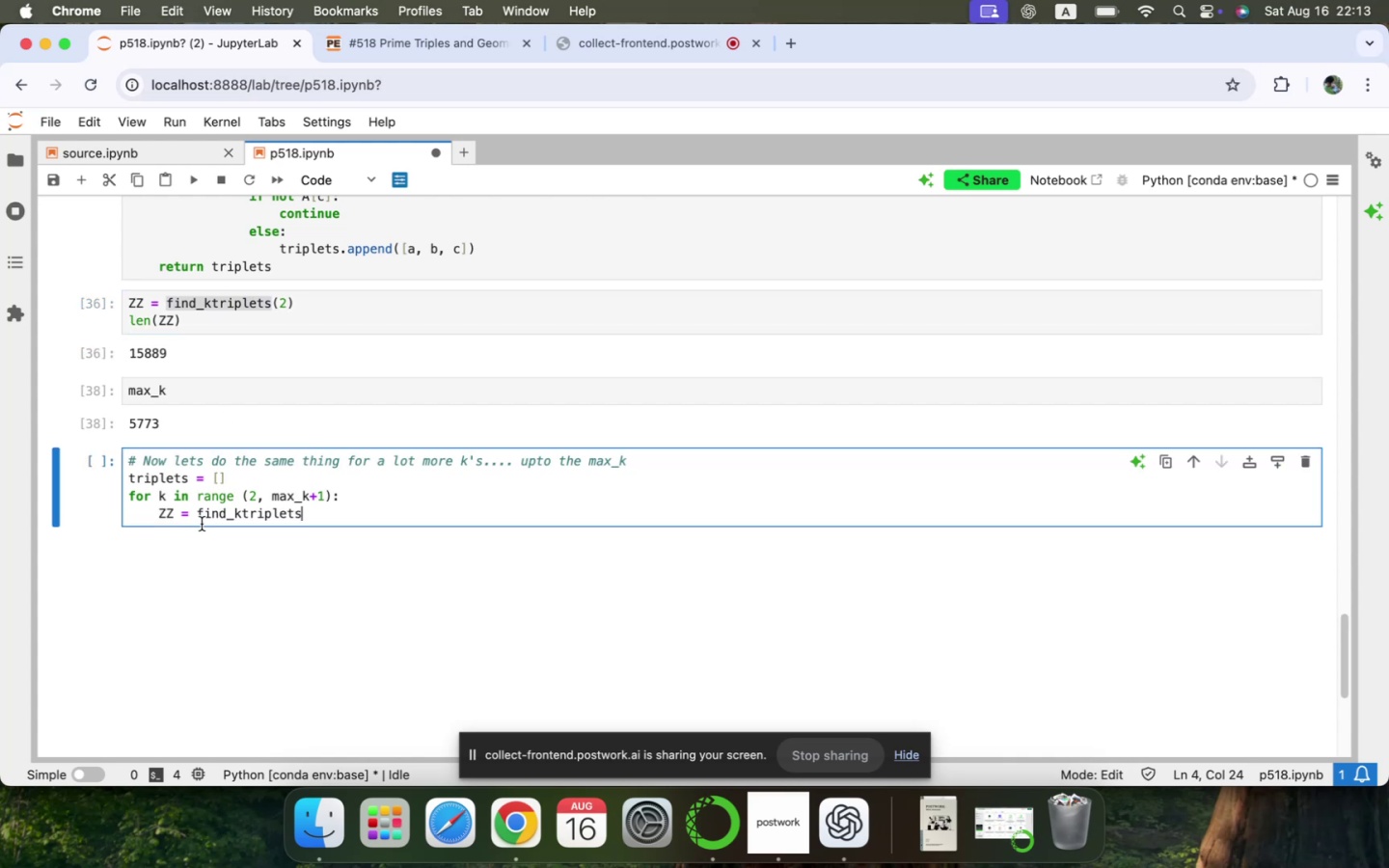 
key(Enter)
 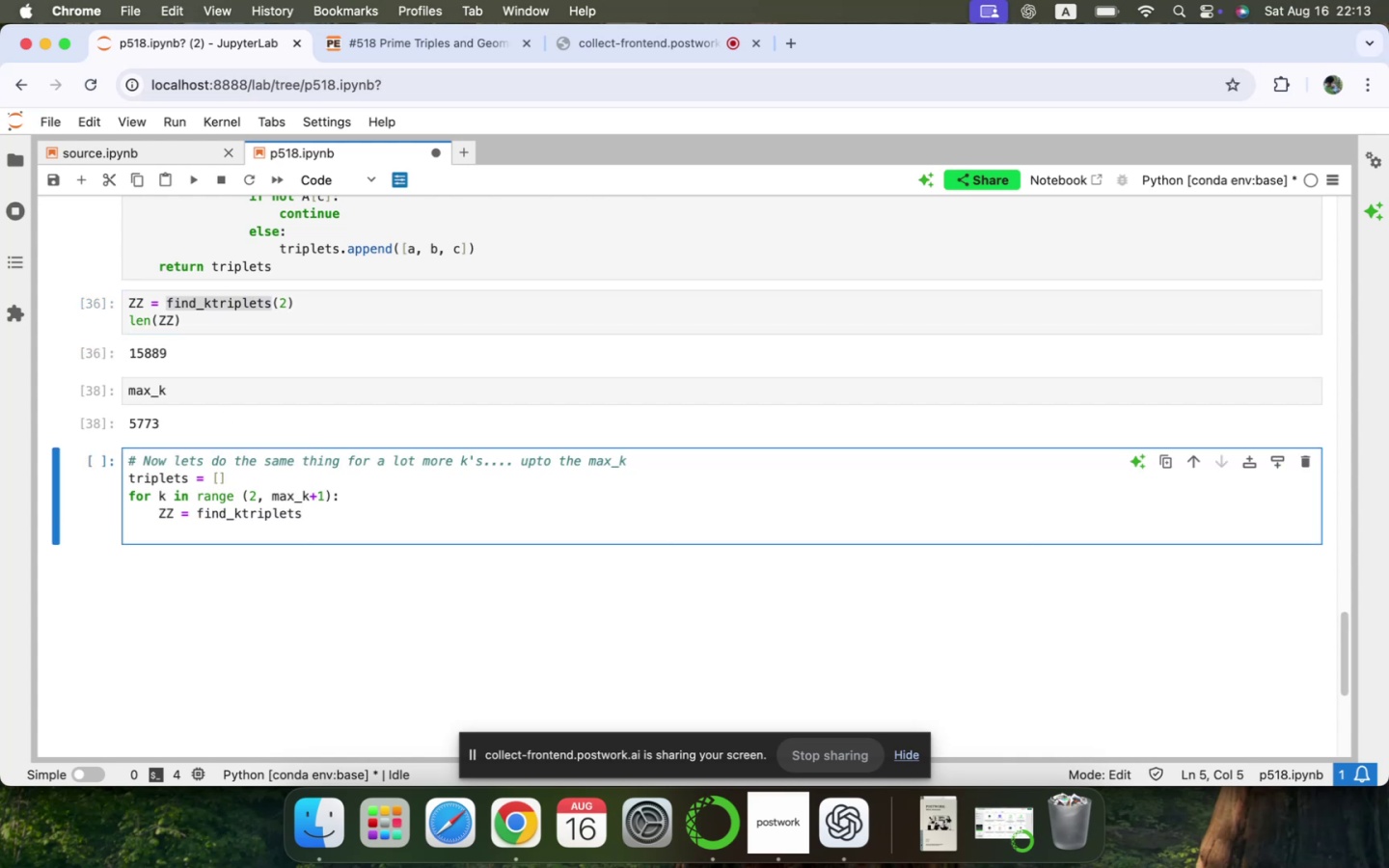 
type(triplets += ZZ)
 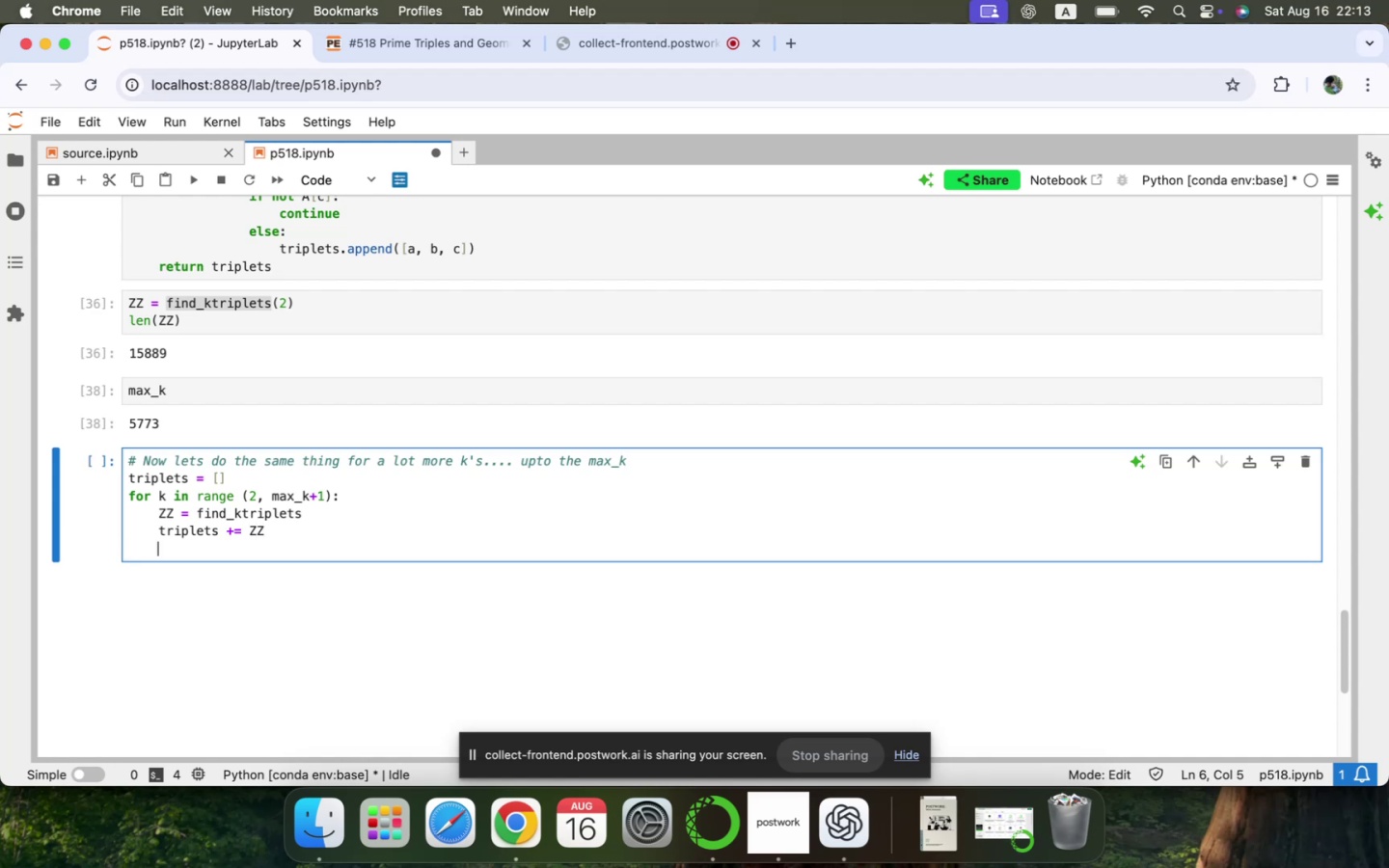 
 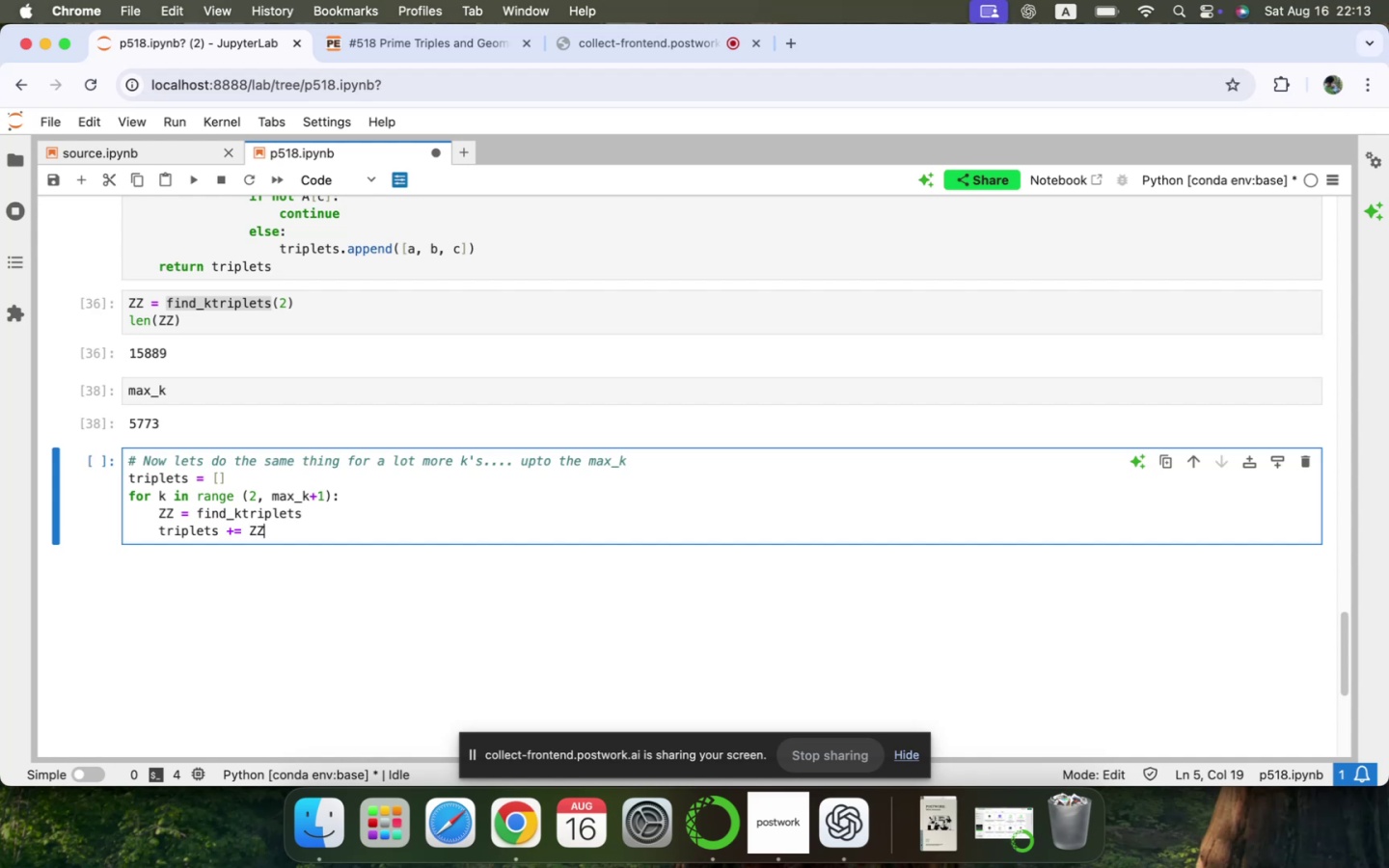 
key(Enter)
 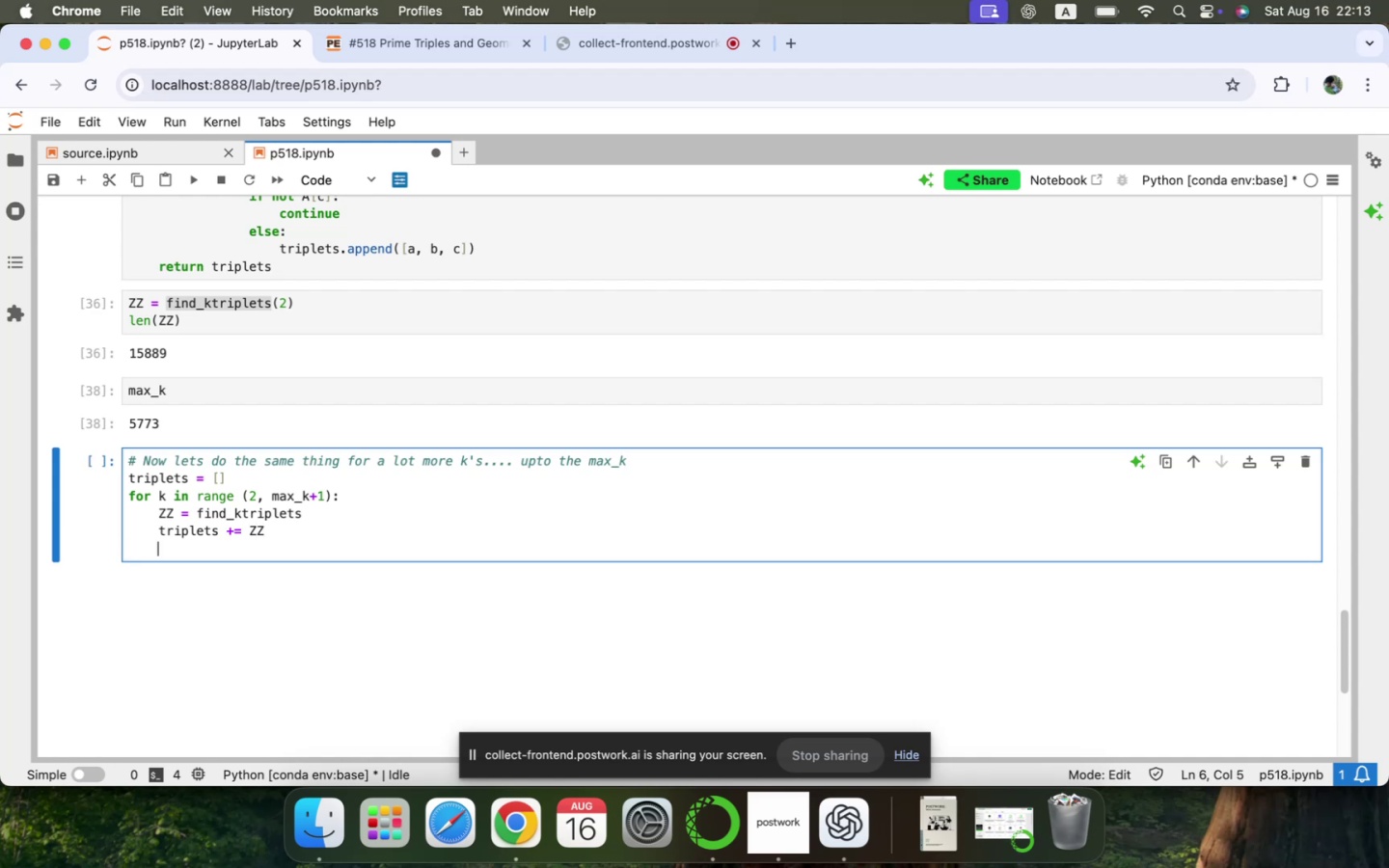 
key(Backspace)
 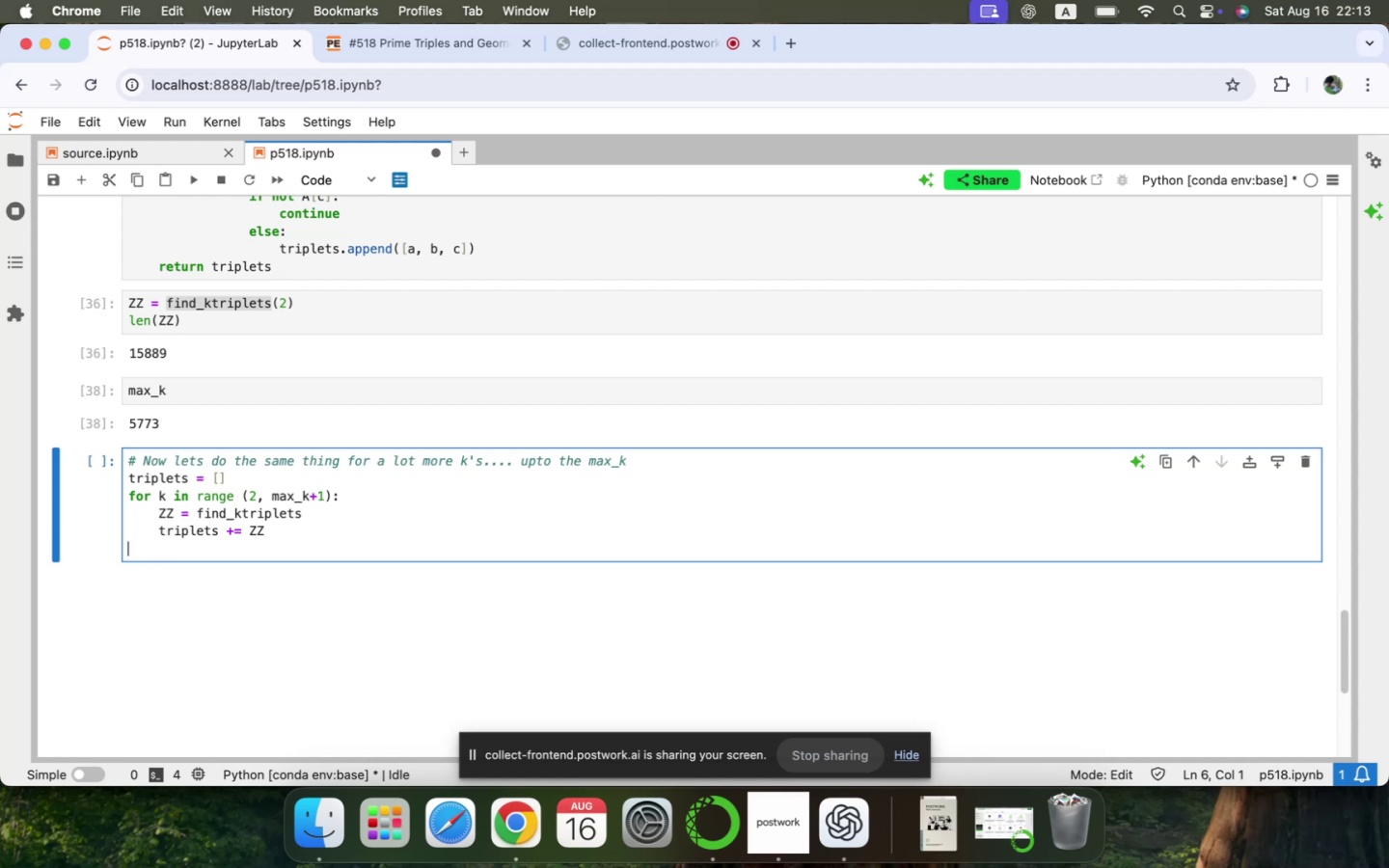 
key(Backspace)
 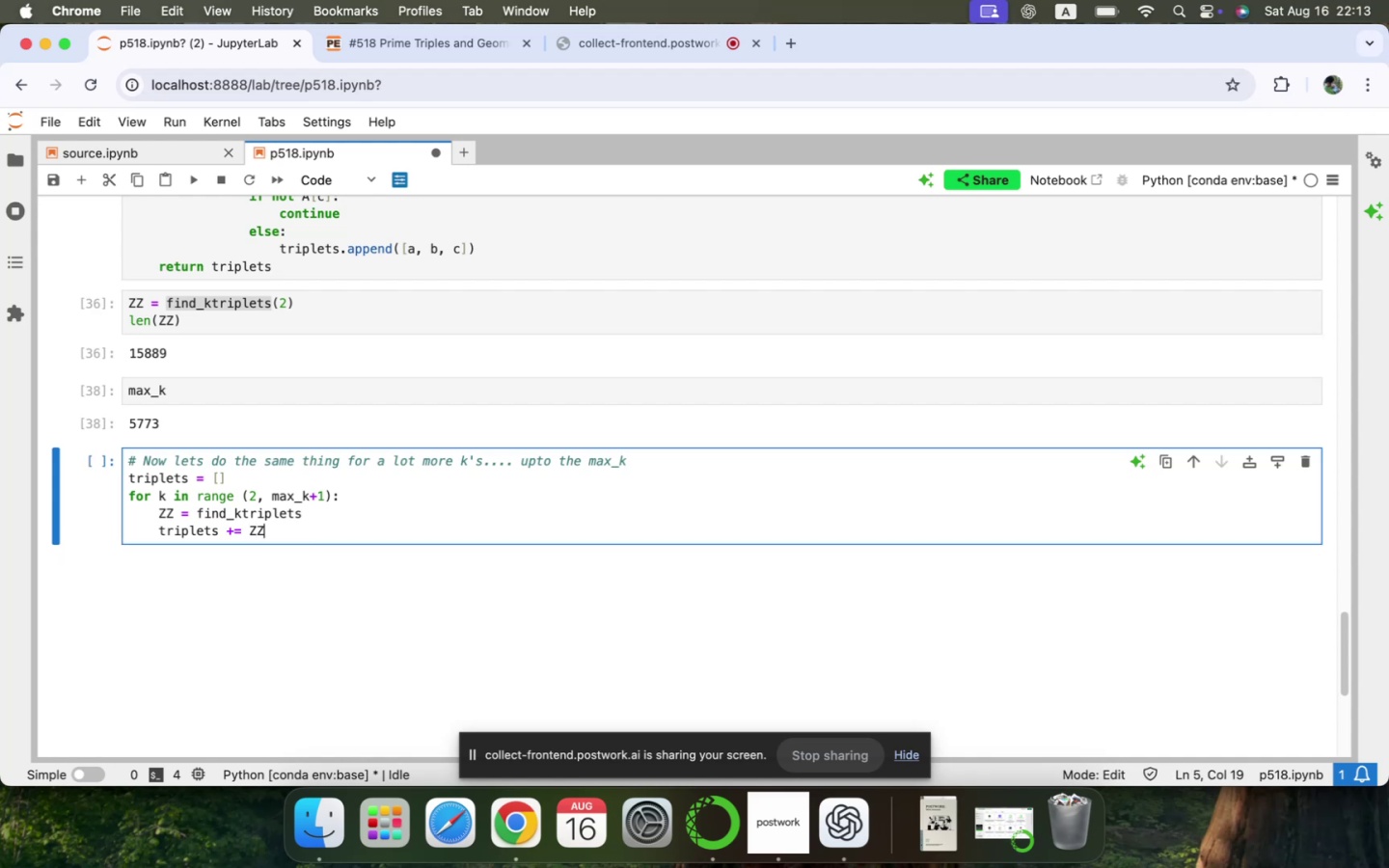 
key(Enter)
 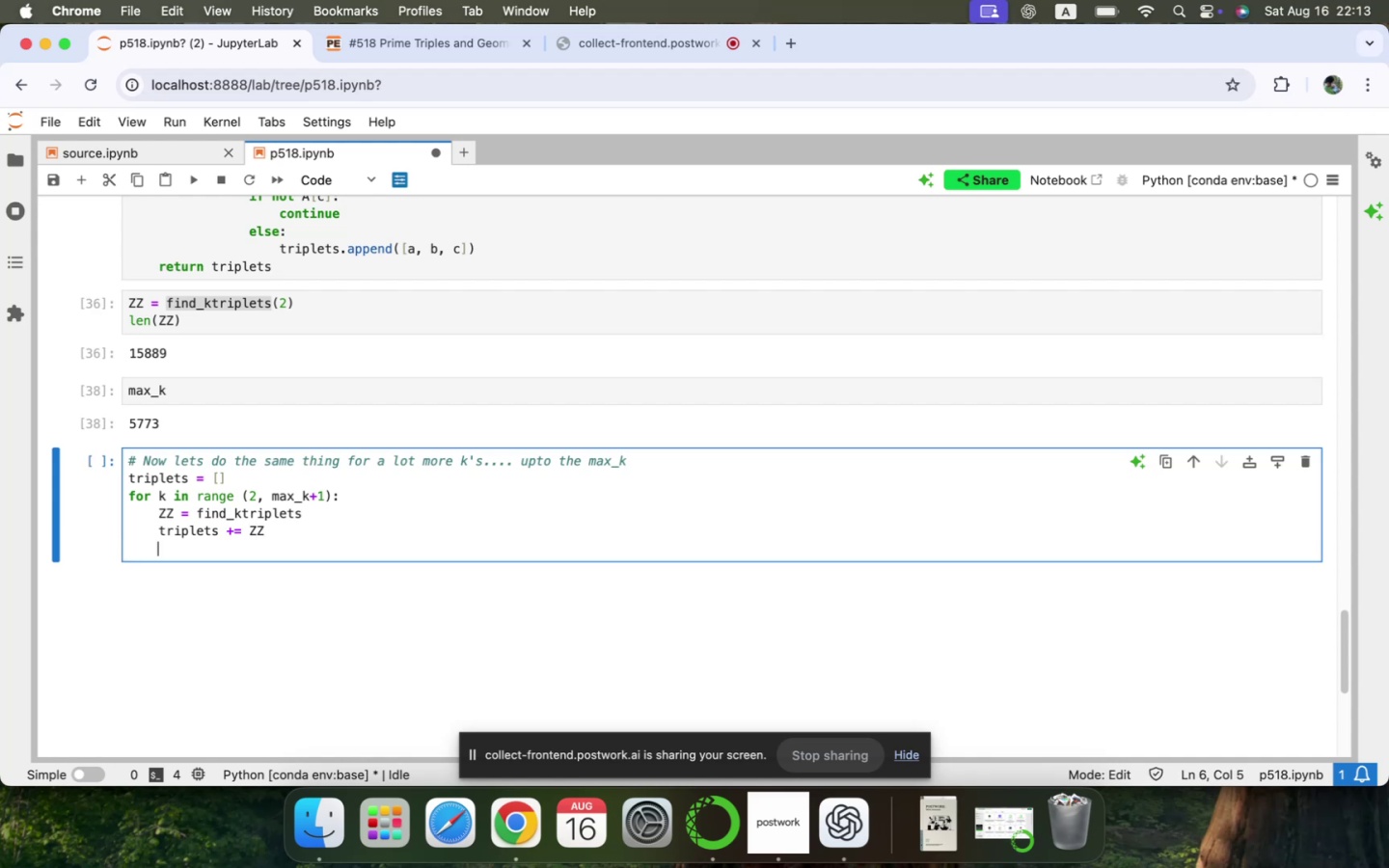 
key(Enter)
 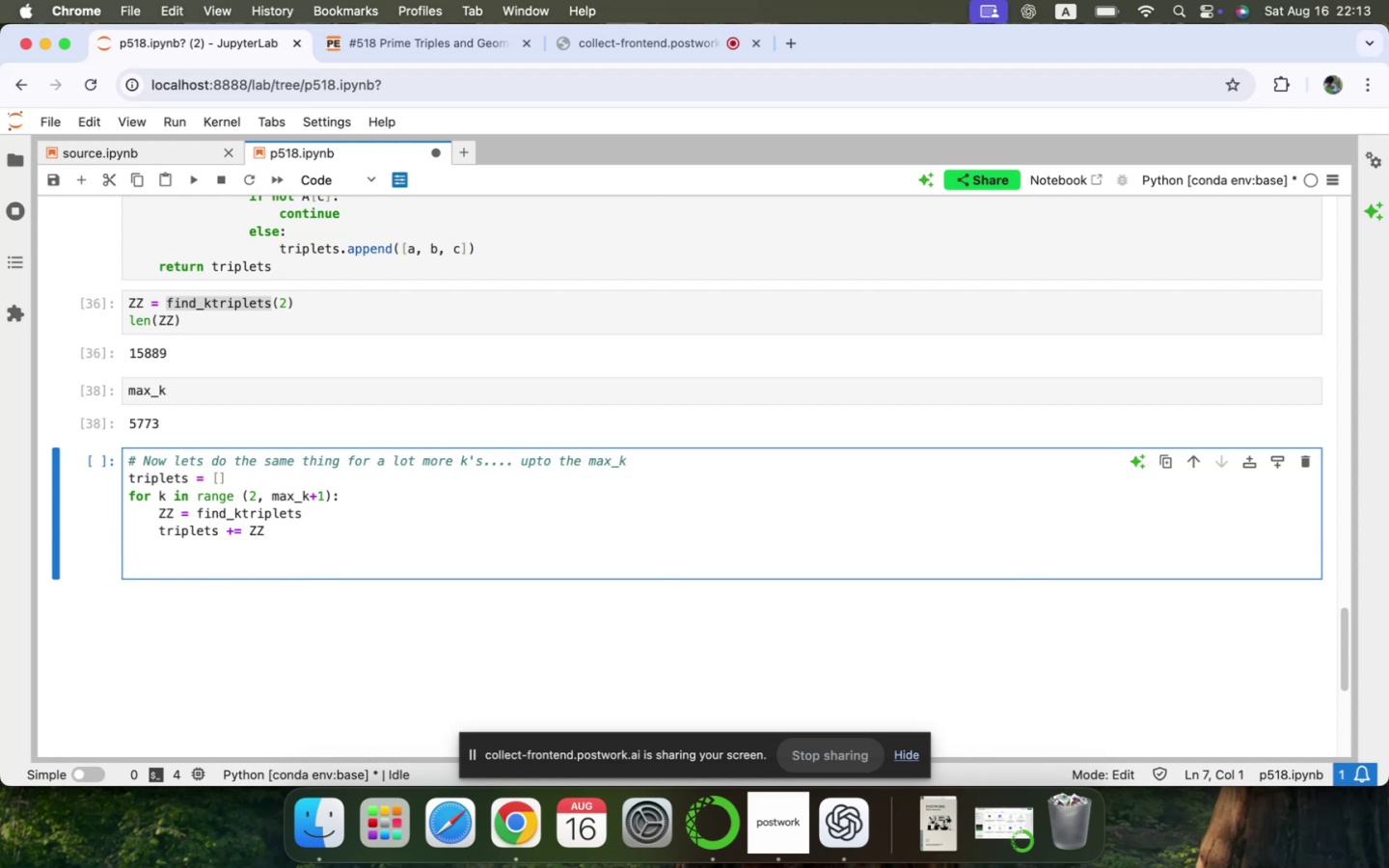 
type(len(trip)
key(Tab)
 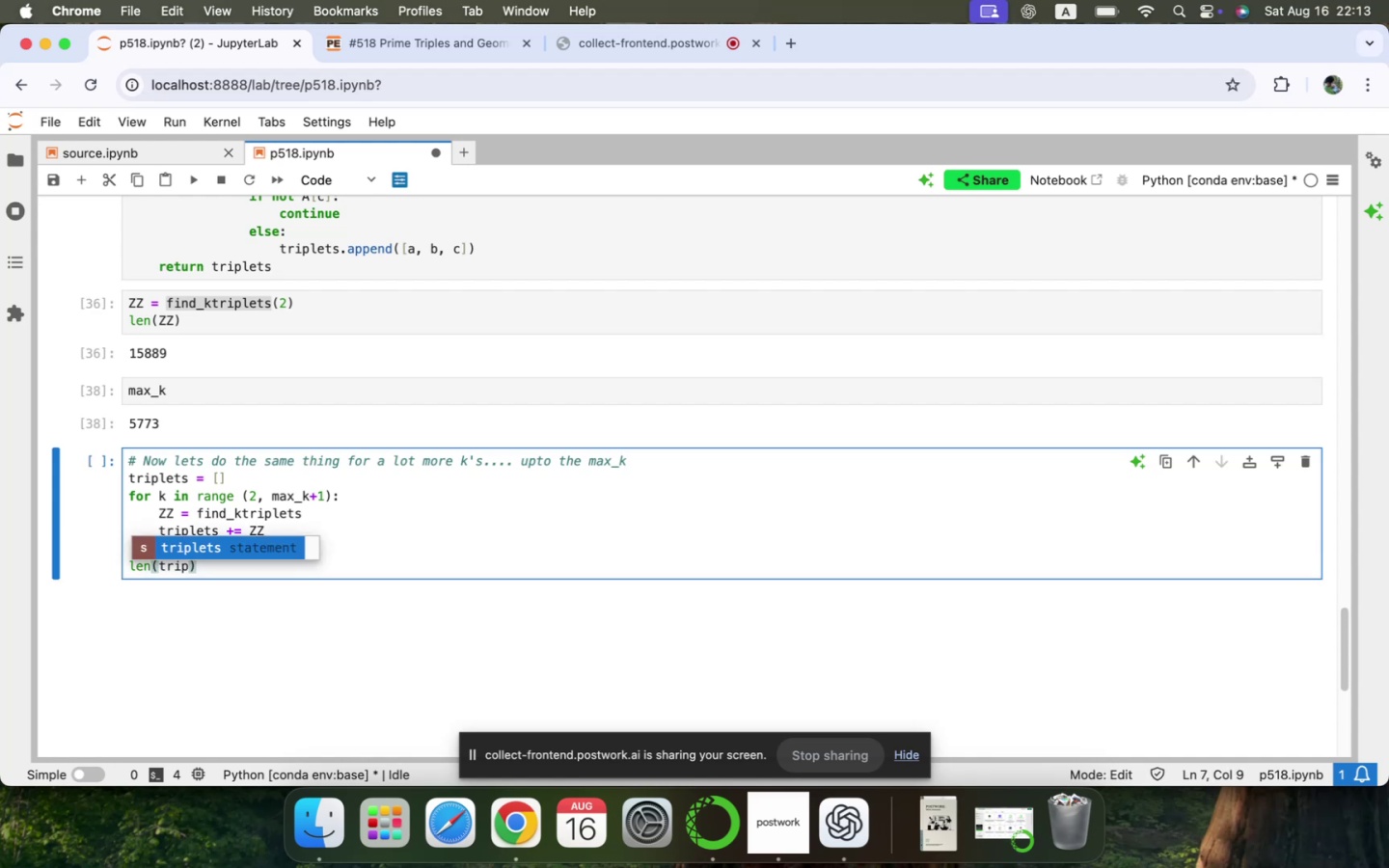 
key(Enter)
 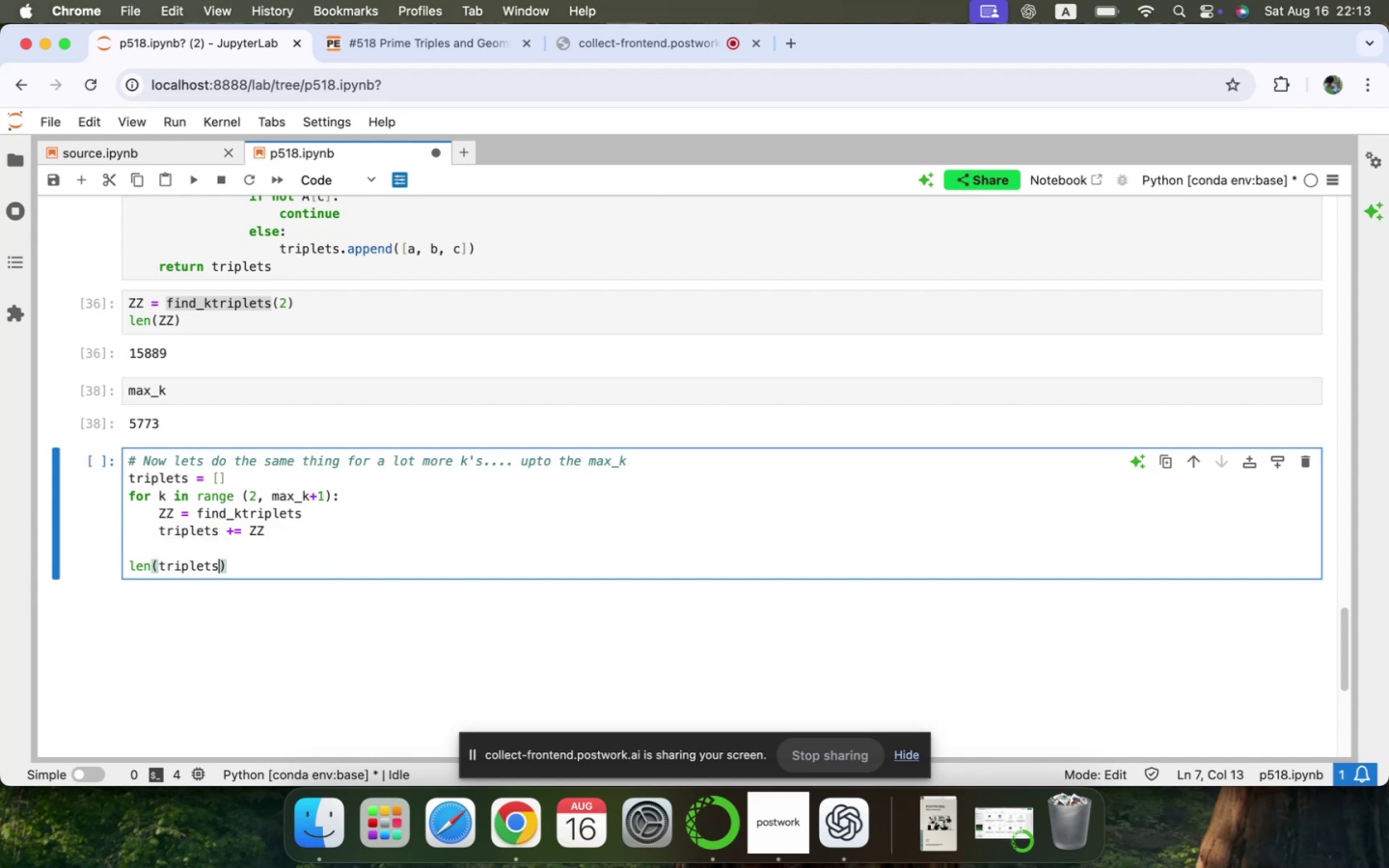 
key(Shift+ShiftLeft)
 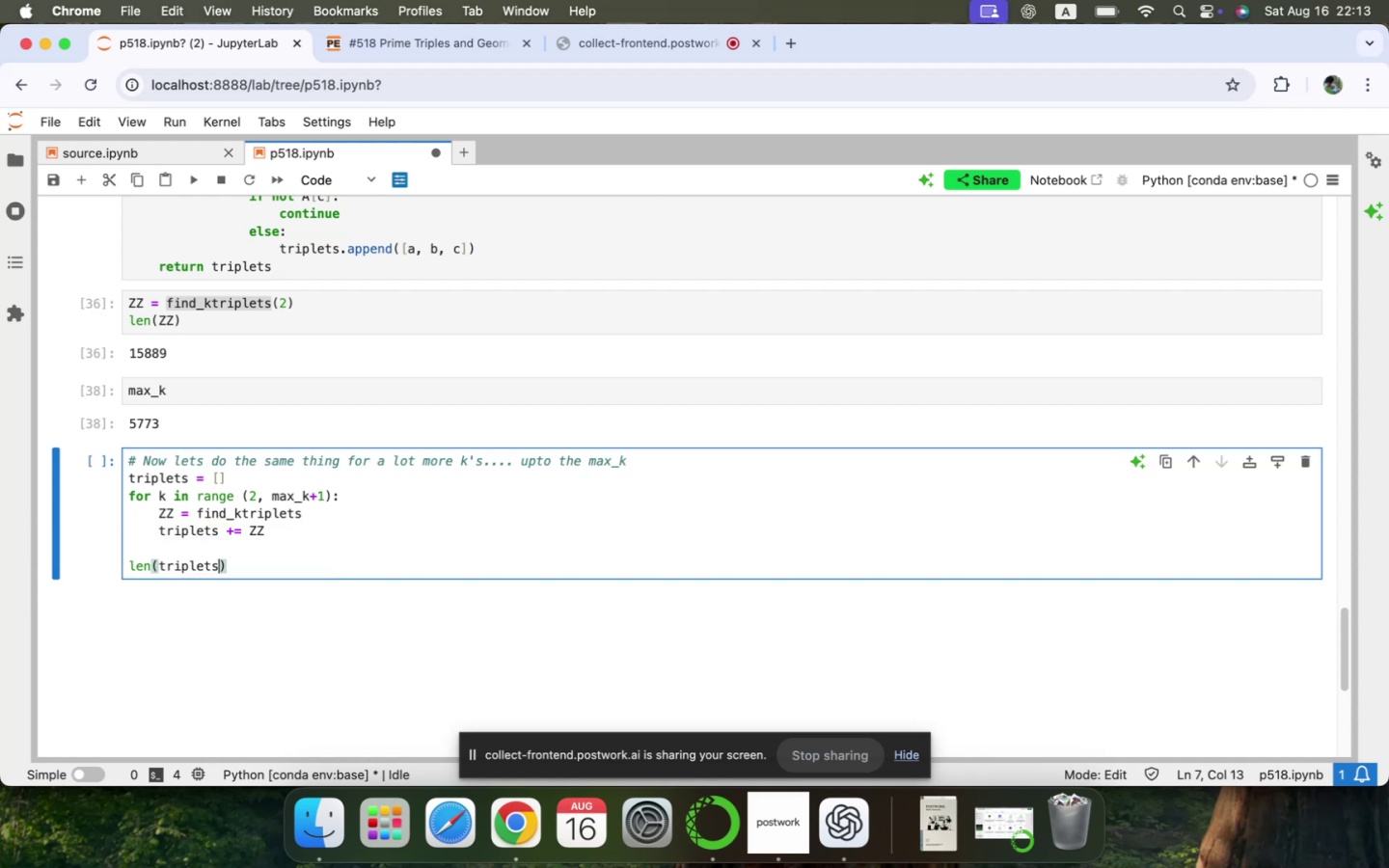 
key(Shift+Enter)
 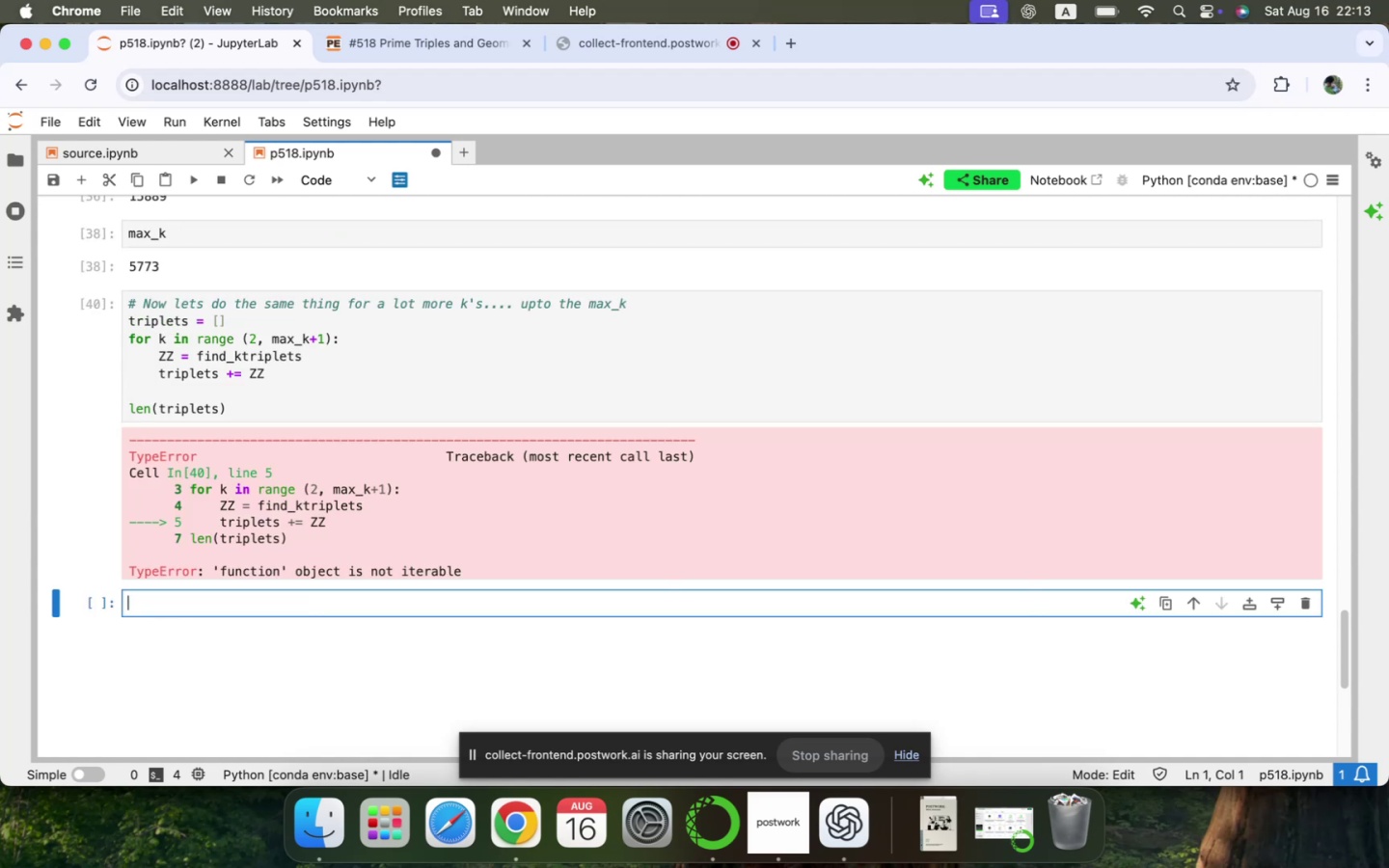 
wait(5.19)
 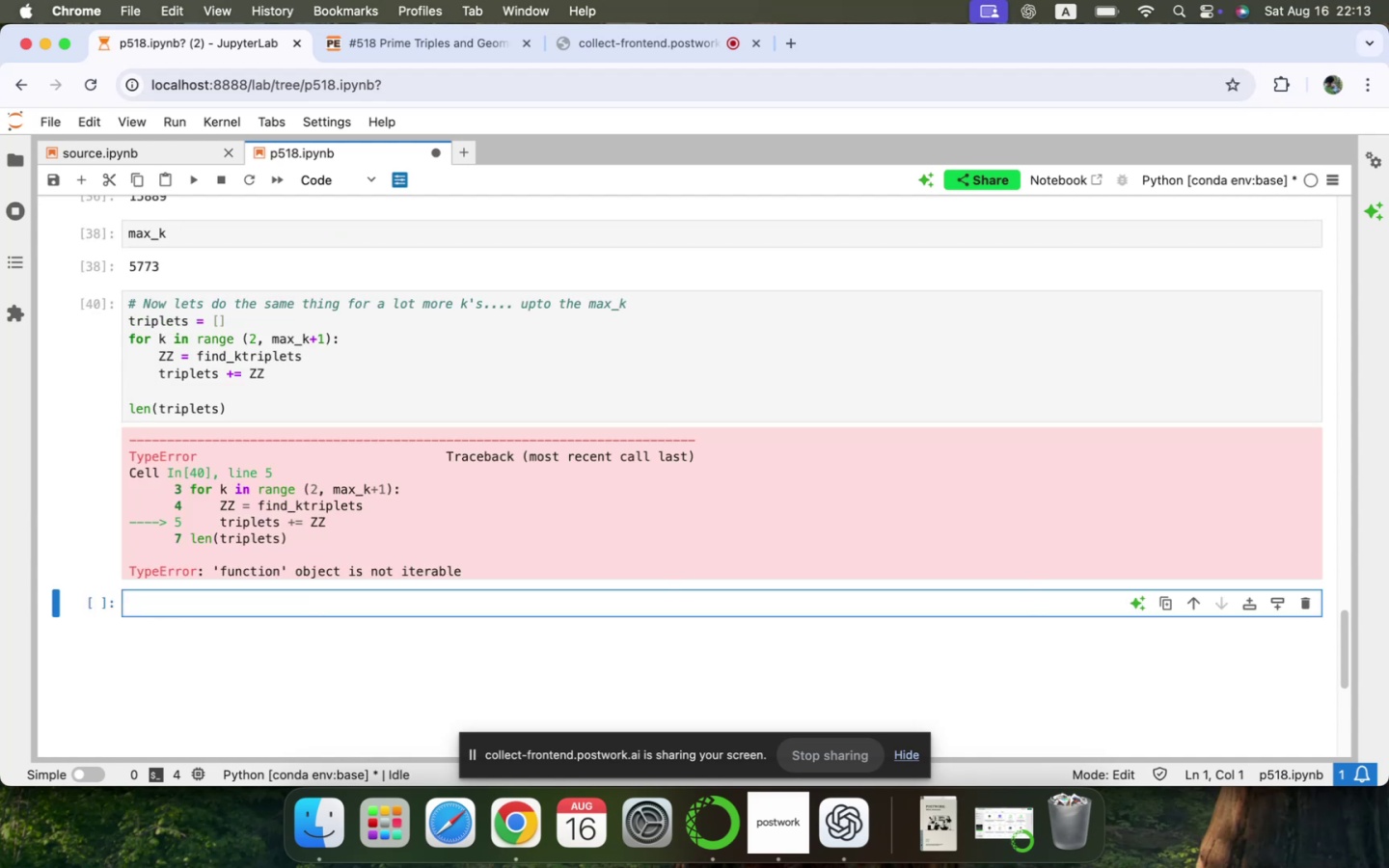 
scroll: coordinate [202, 524], scroll_direction: up, amount: 31.0
 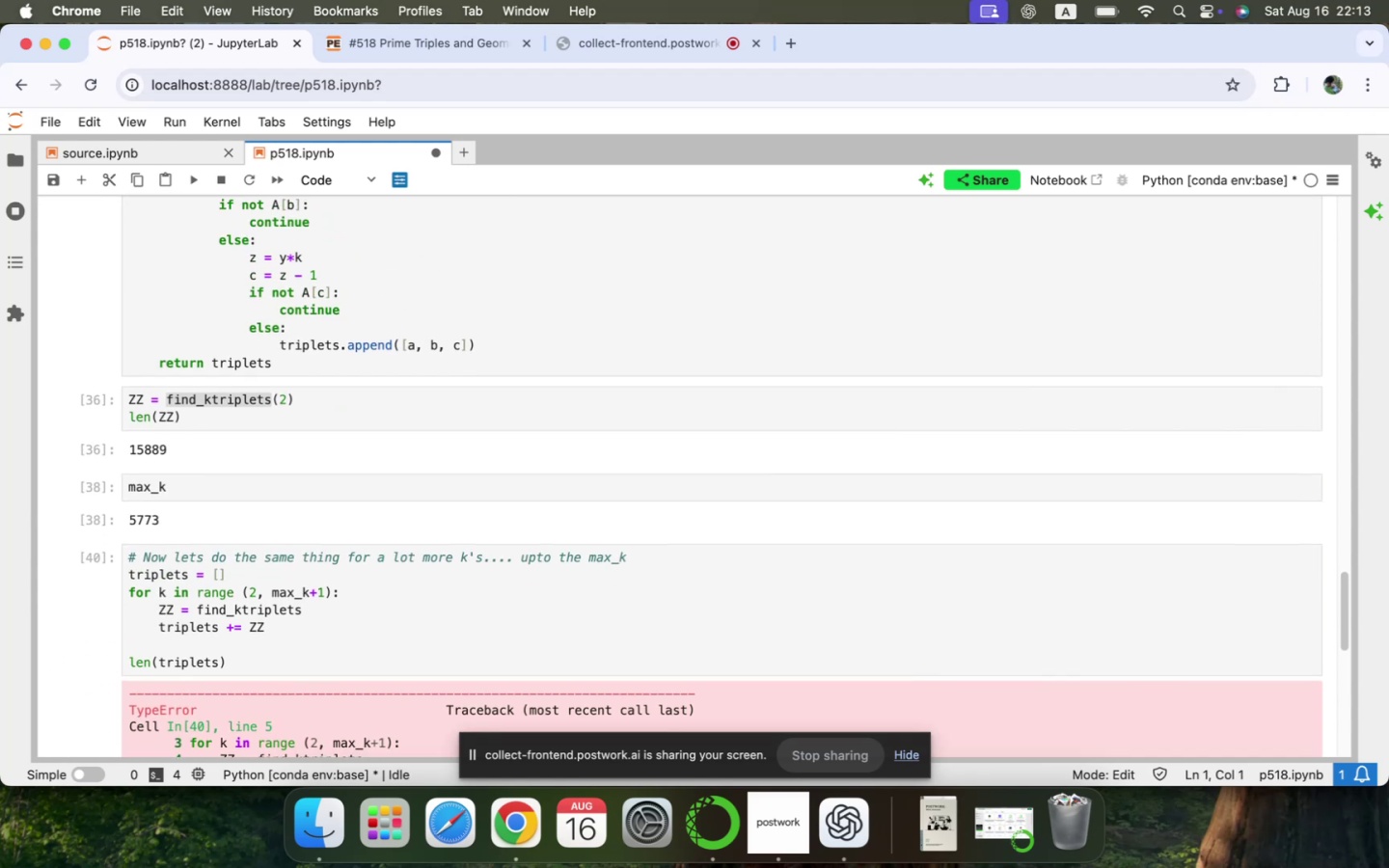 
scroll: coordinate [202, 524], scroll_direction: down, amount: 5.0
 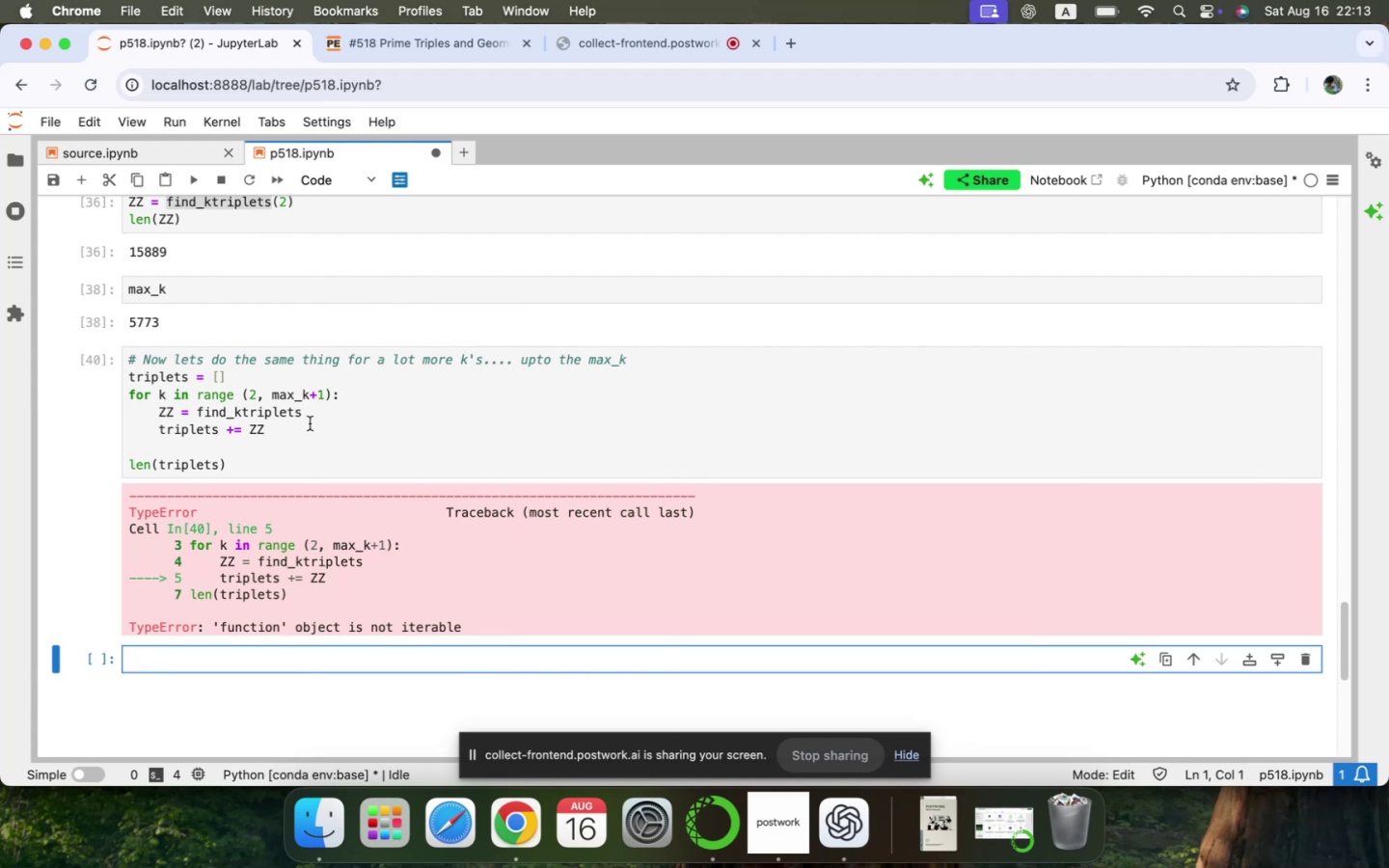 
wait(5.3)
 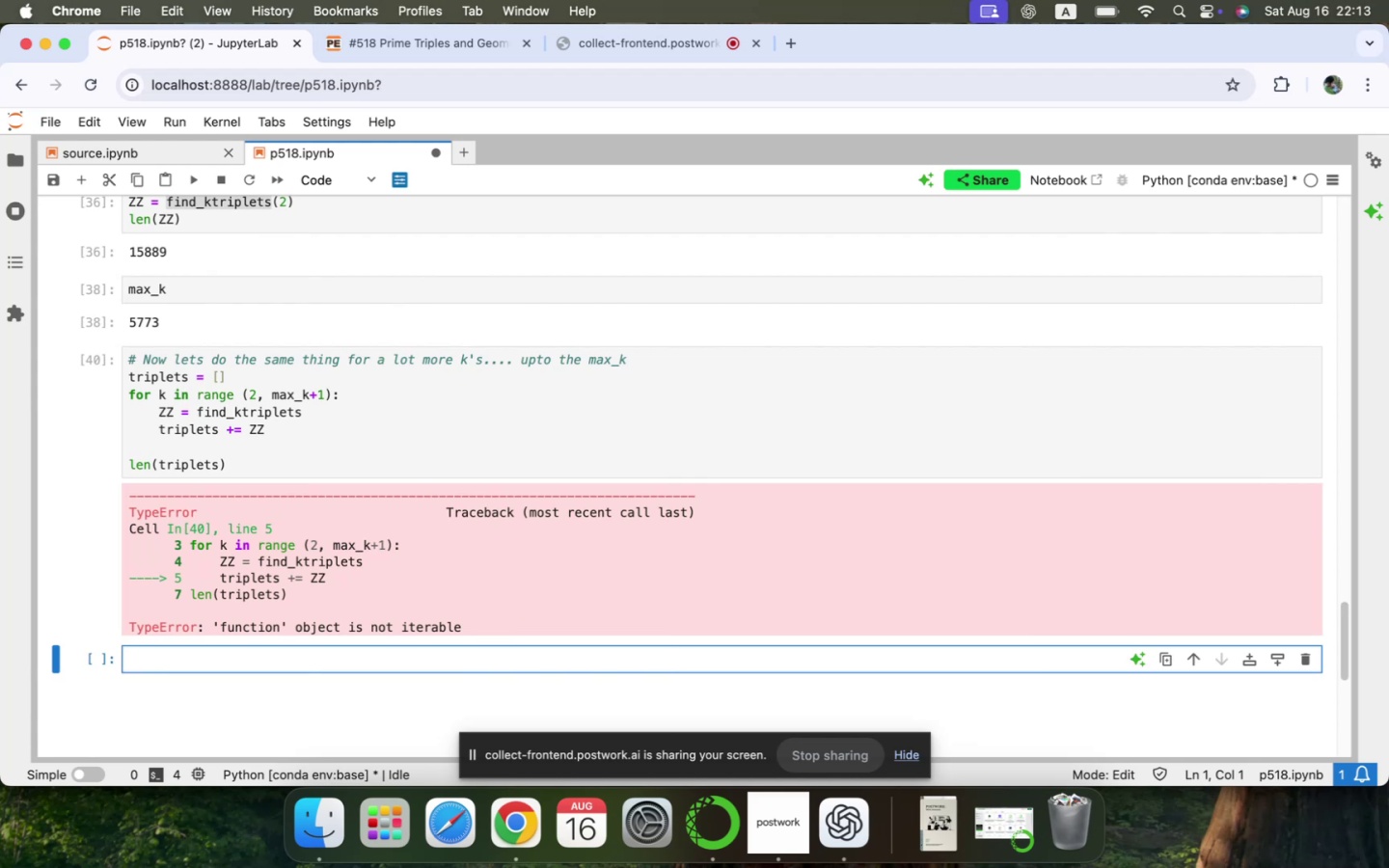 
type((k)
 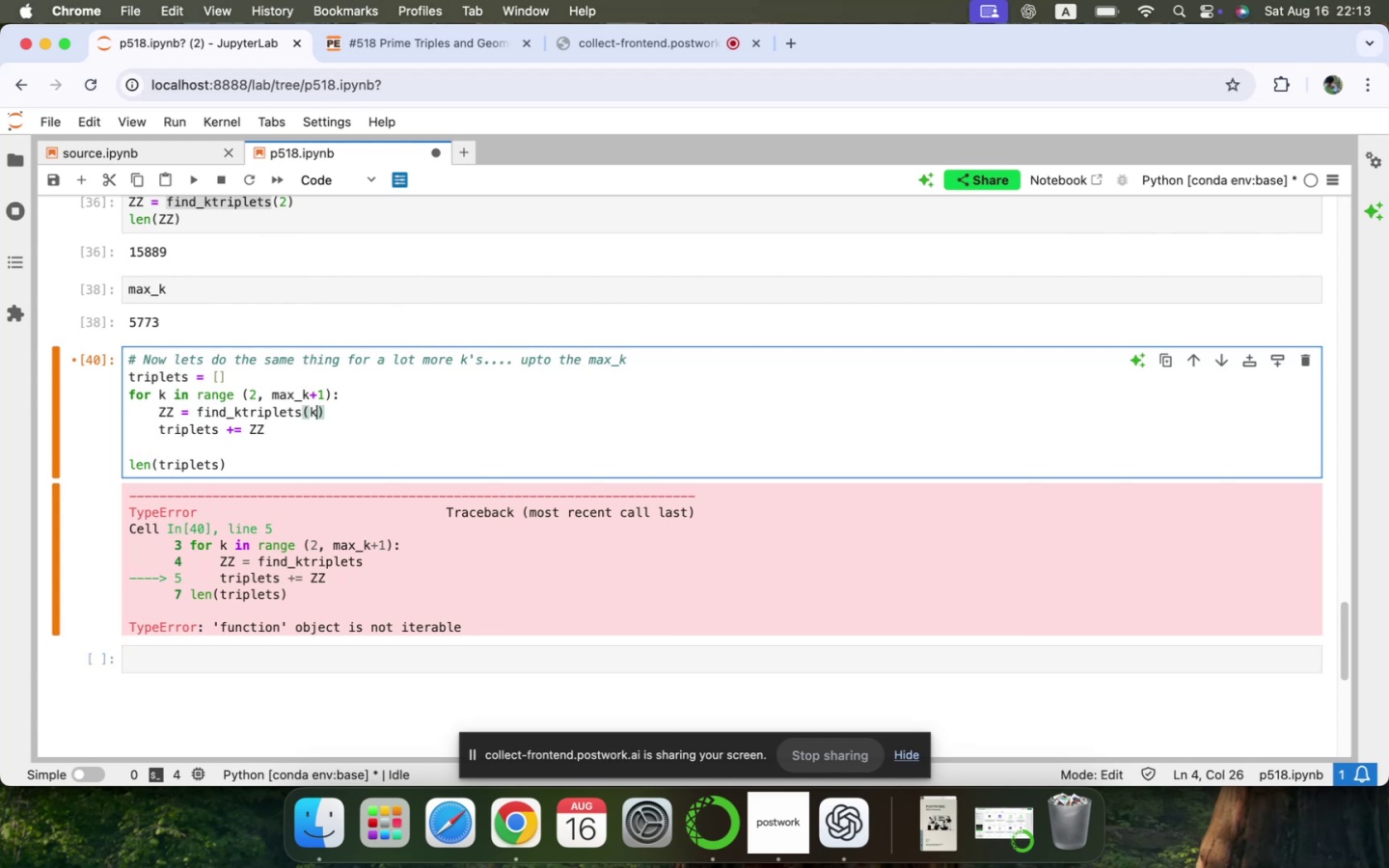 
key(Shift+Enter)
 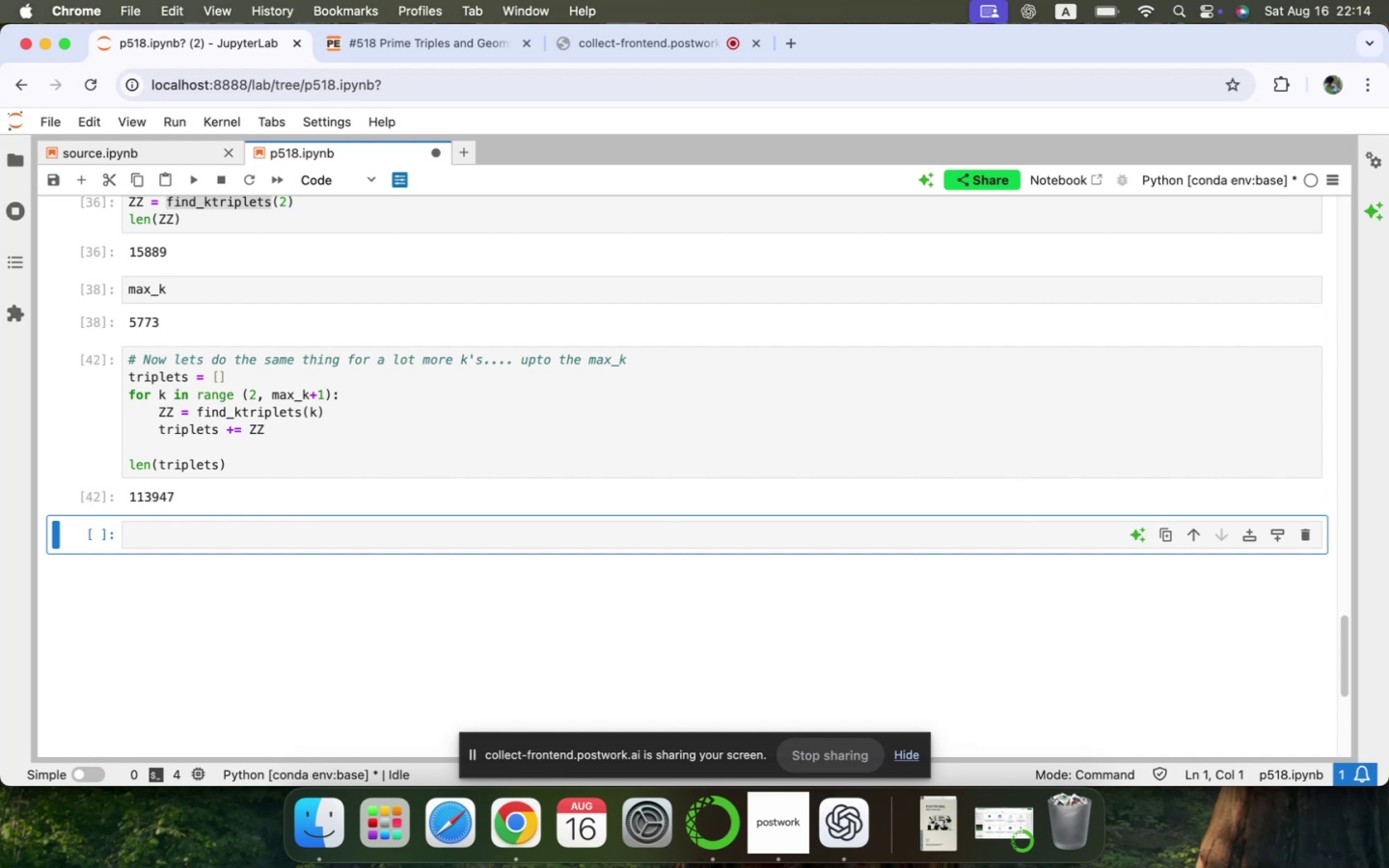 
wait(7.43)
 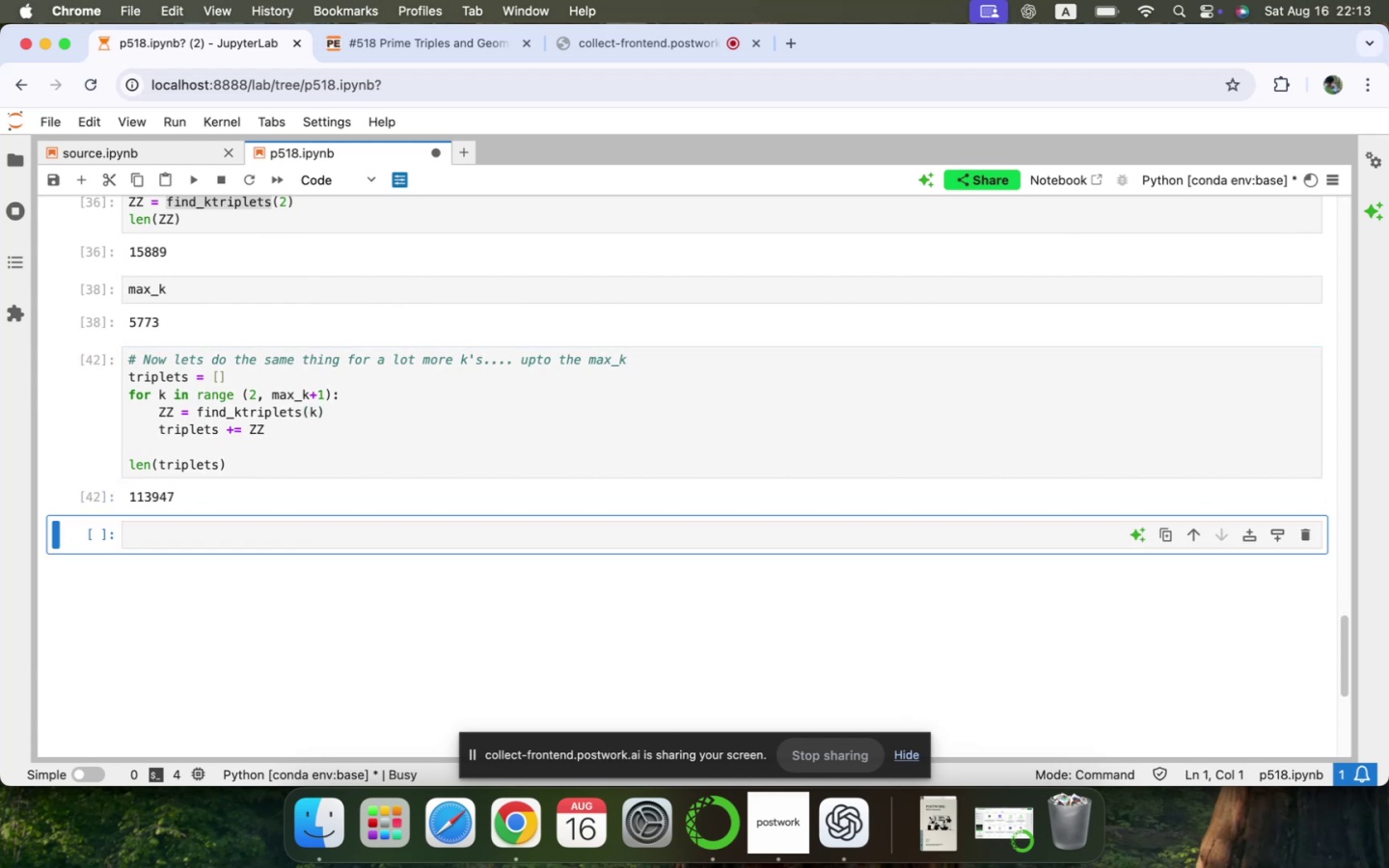 
key(Shift+ShiftLeft)
 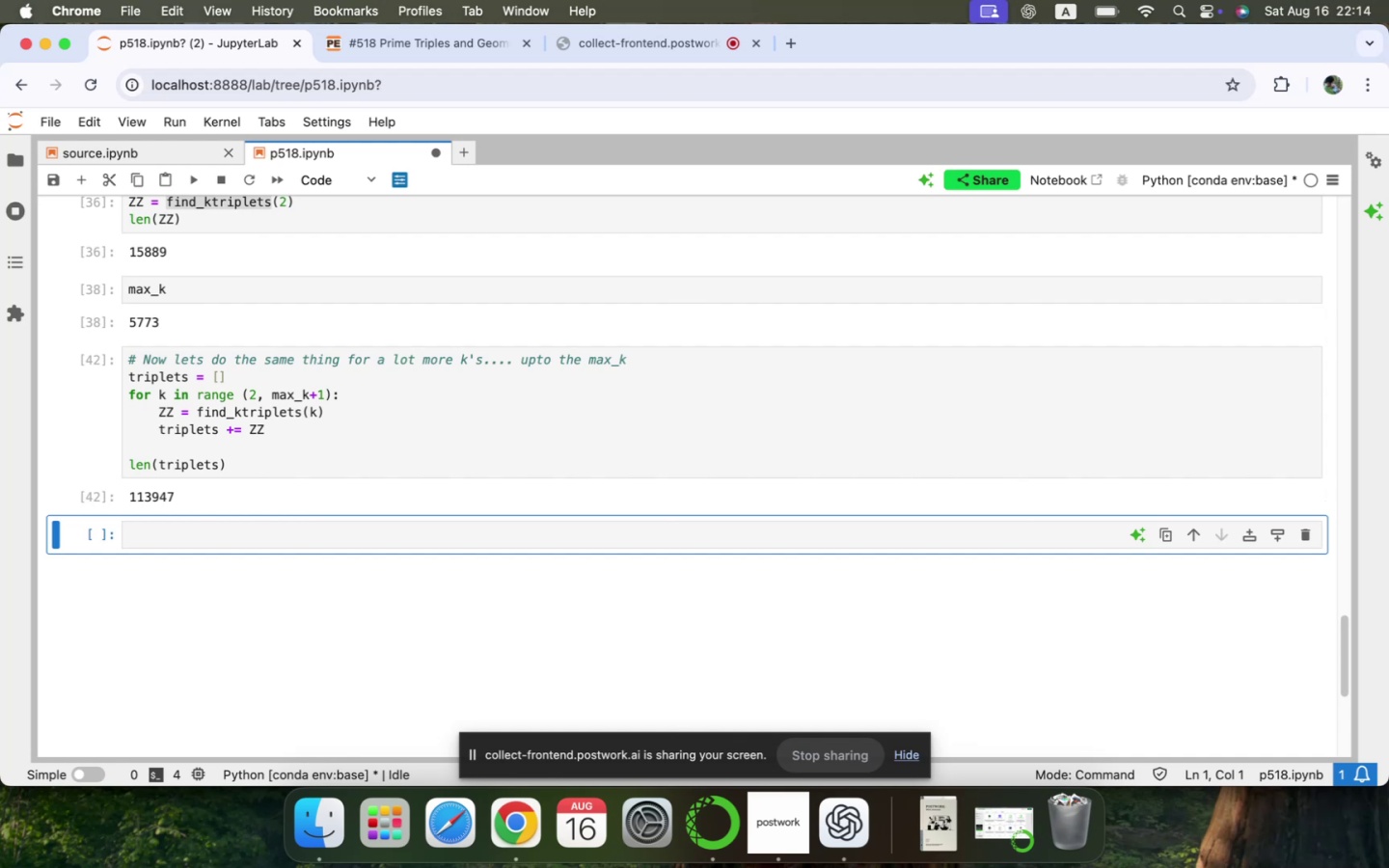 
key(Shift+3)
 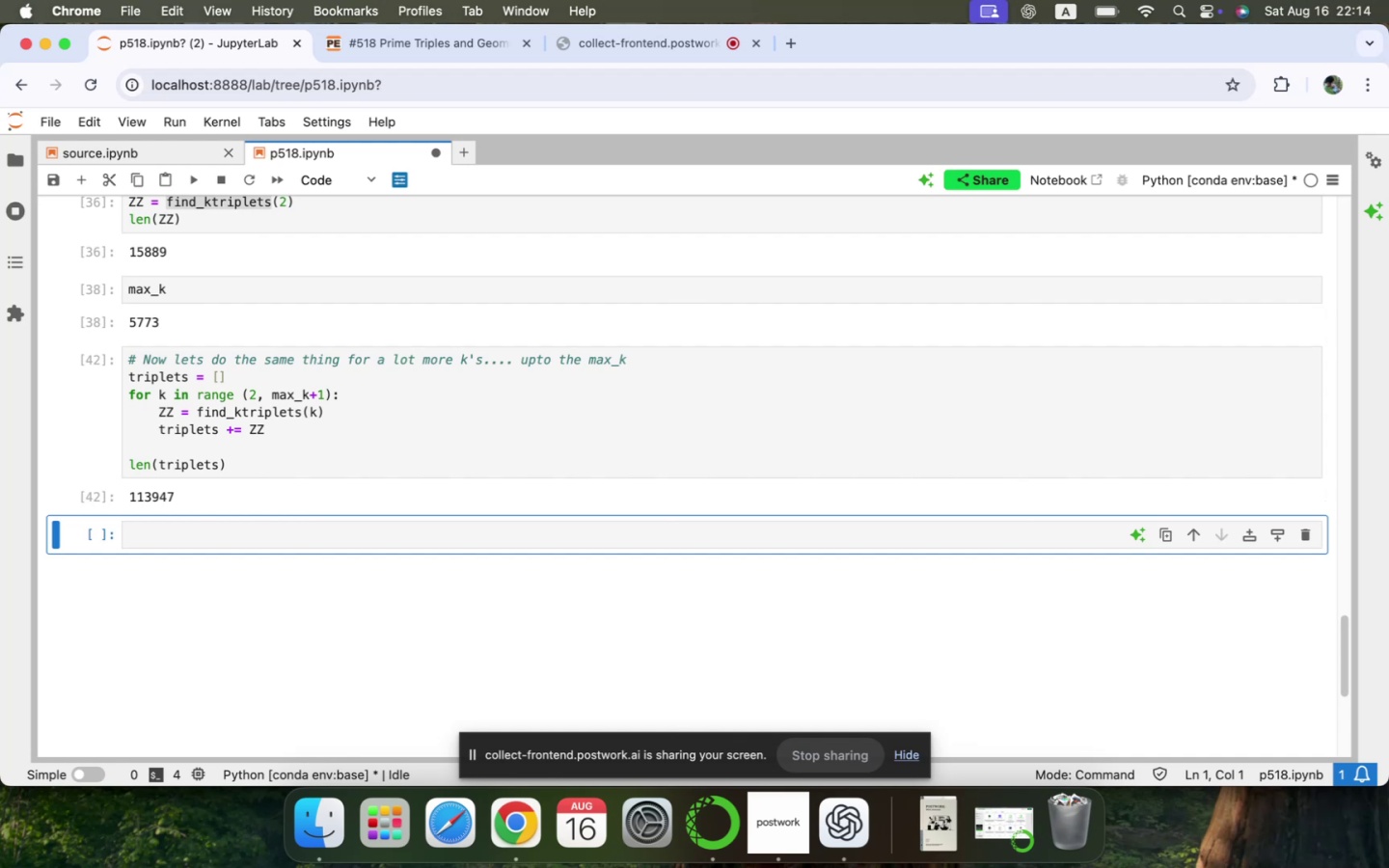 
key(Space)
 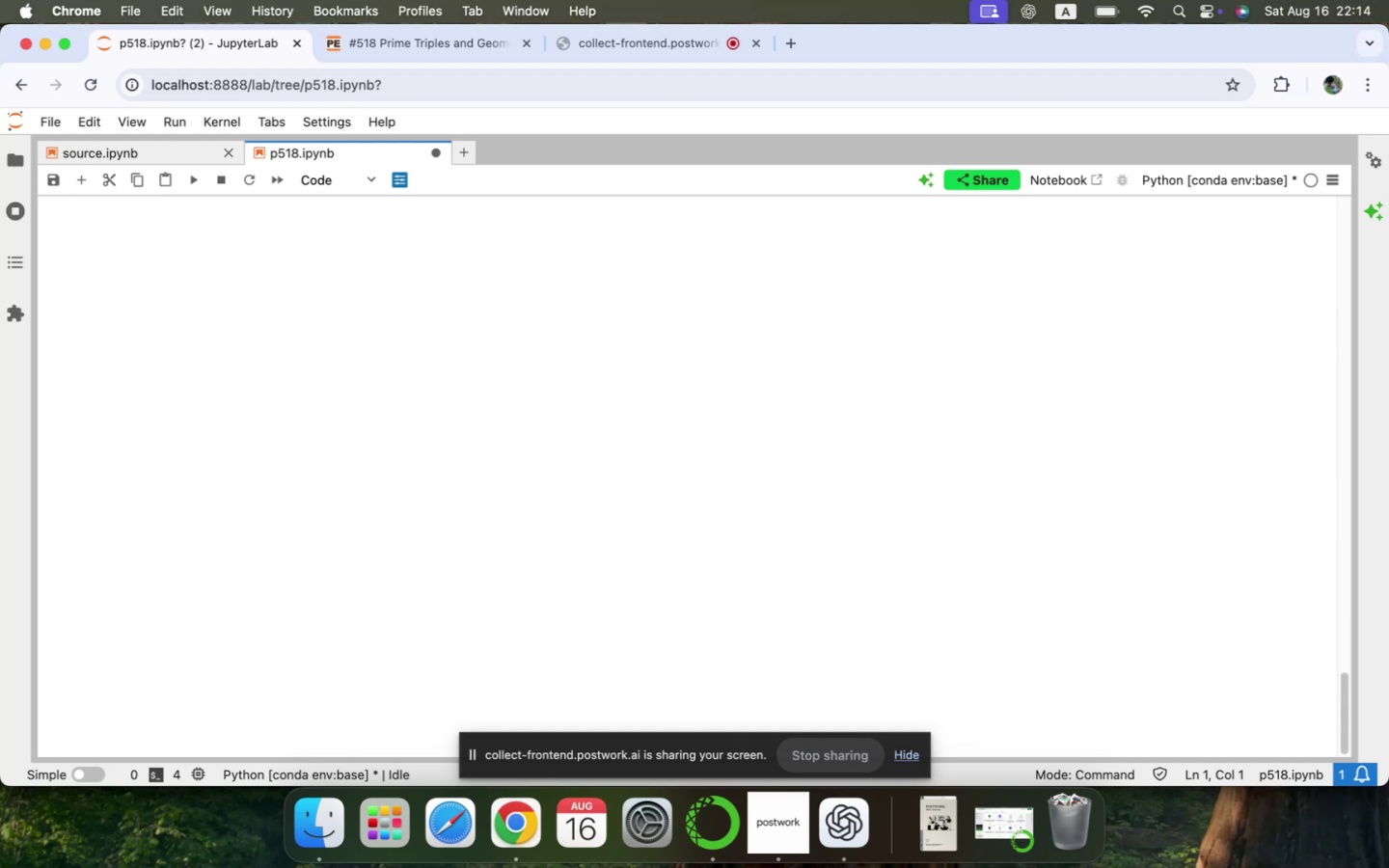 
scroll: coordinate [318, 416], scroll_direction: up, amount: 35.0
 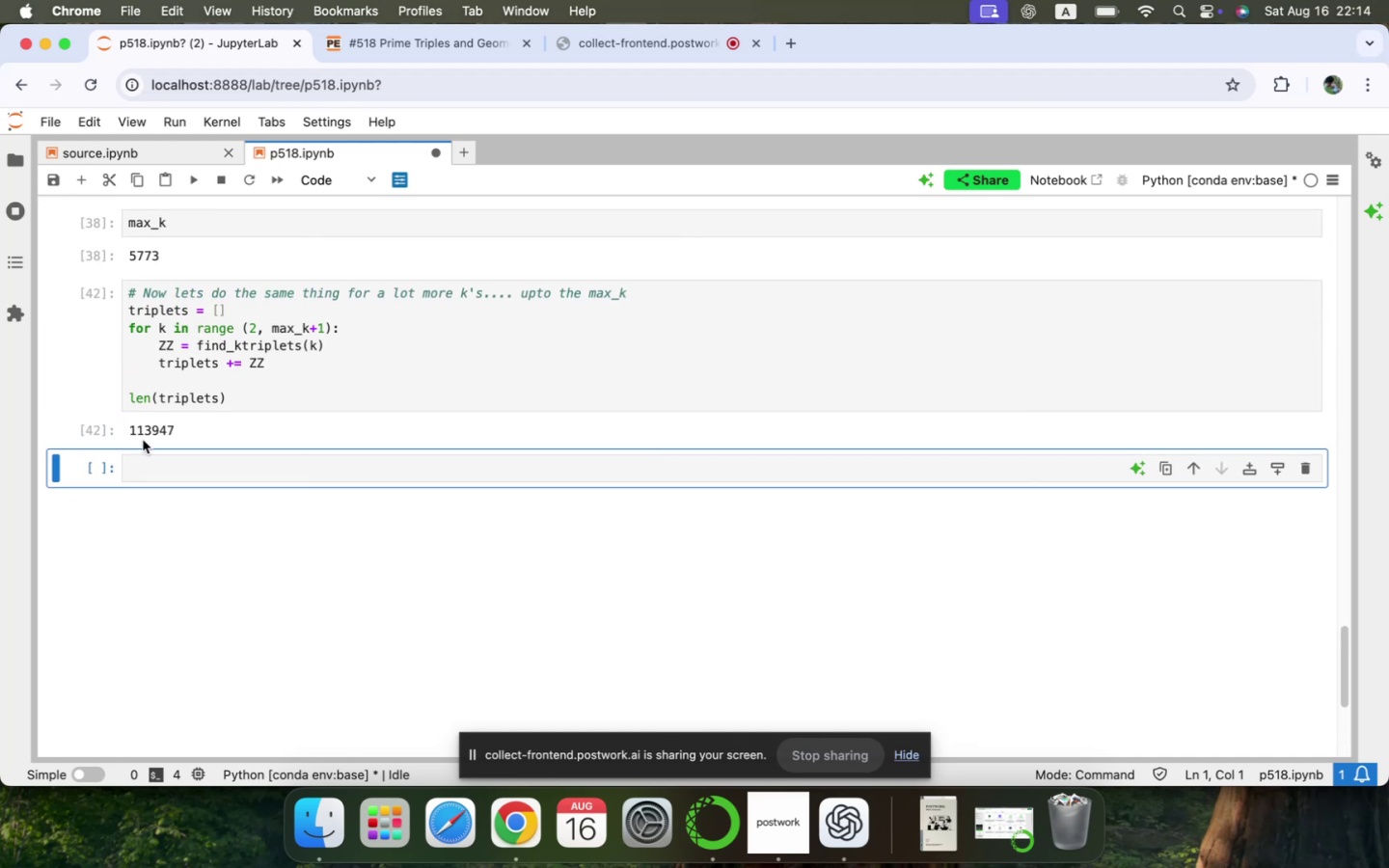 
left_click([149, 471])
 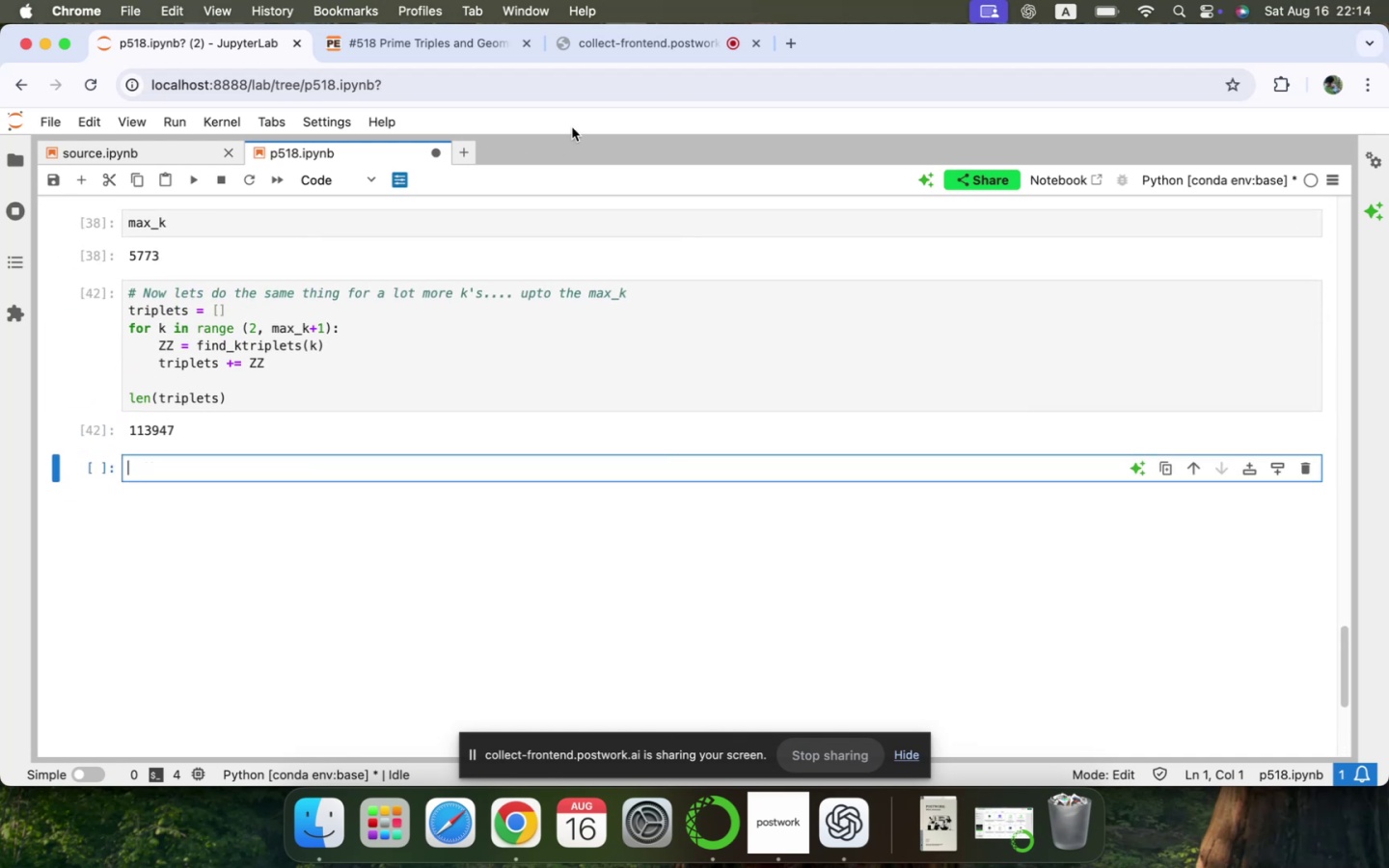 
left_click([657, 38])
 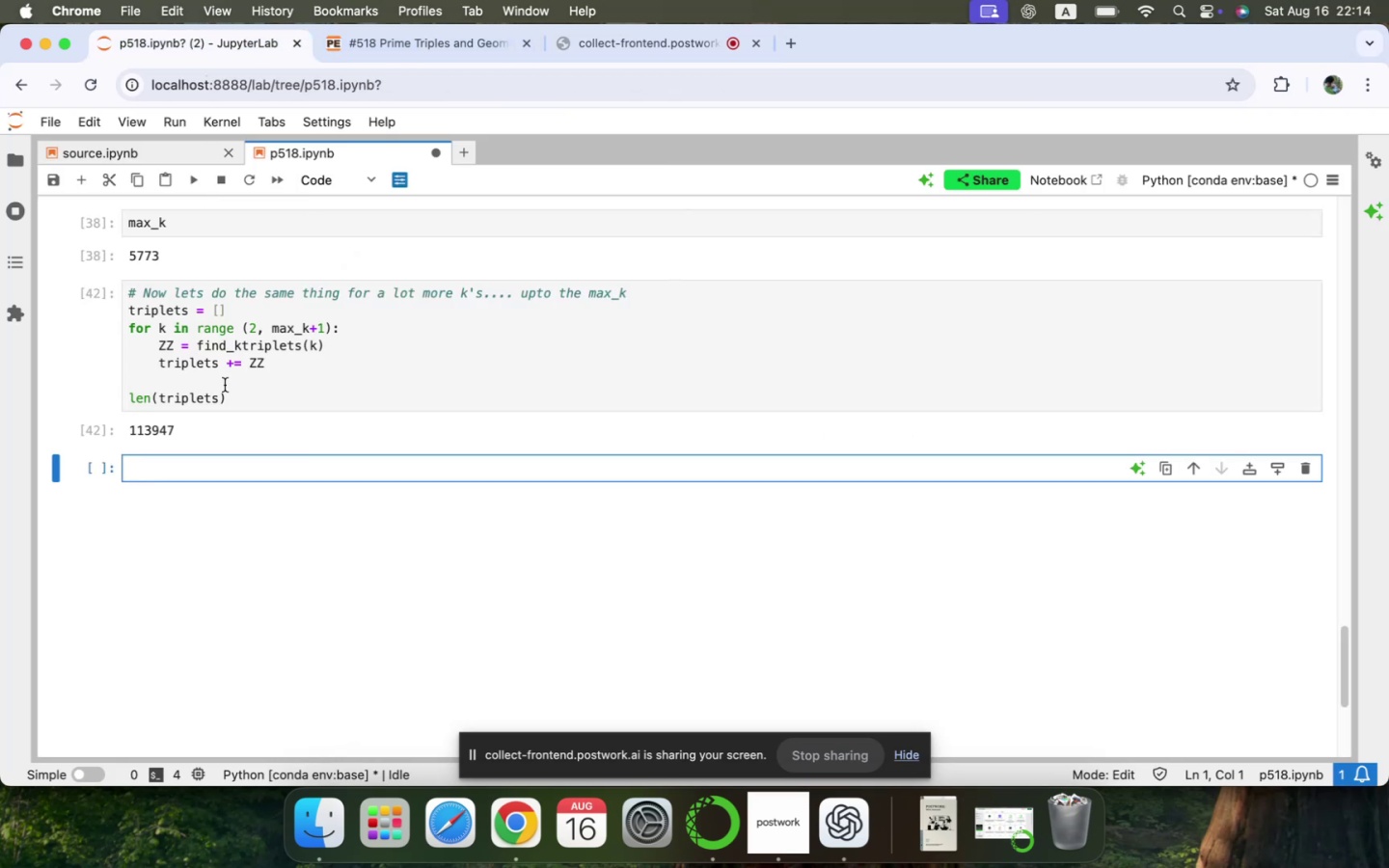 
left_click([163, 474])
 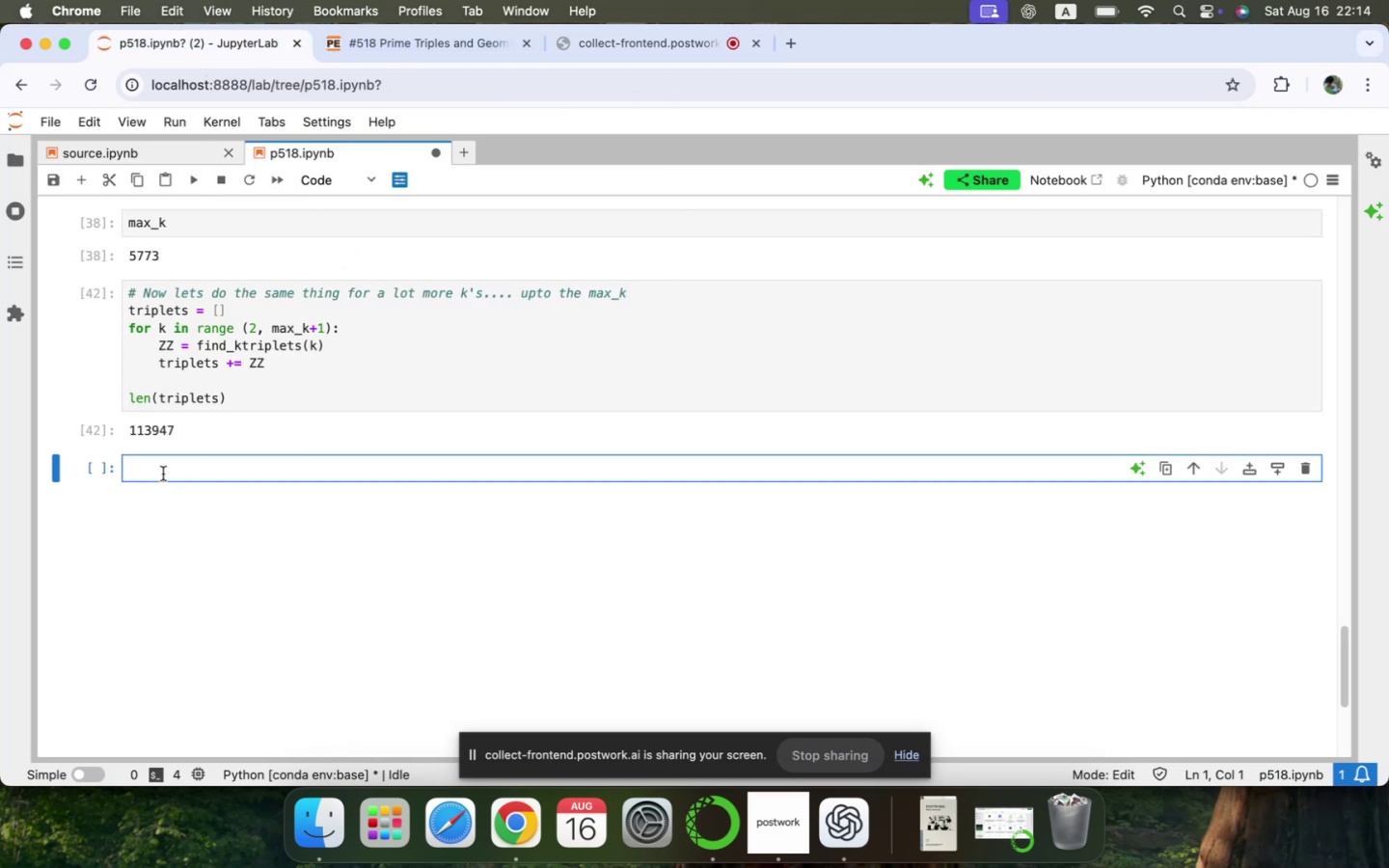 
type(lets f)
 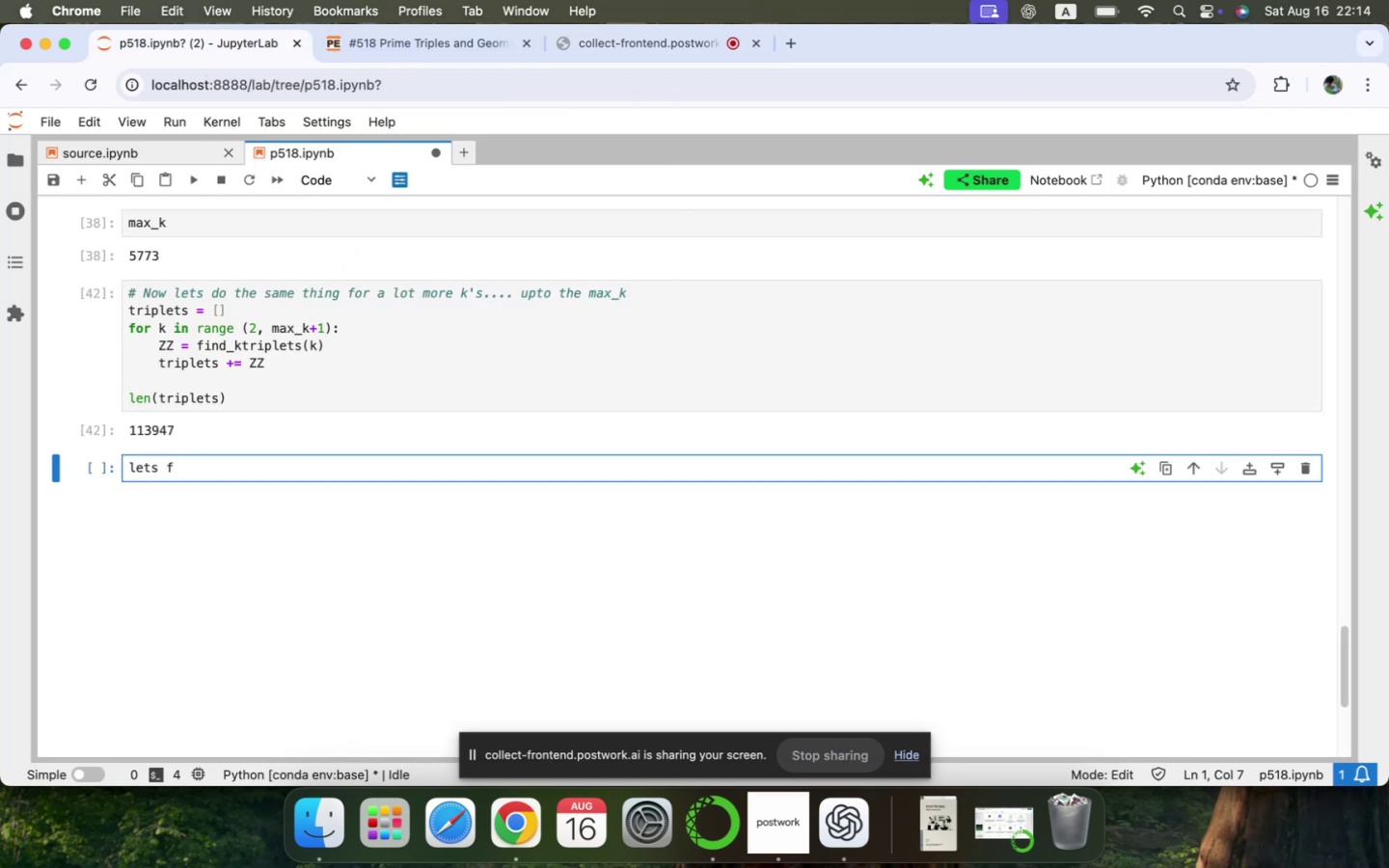 
key(ArrowUp)
 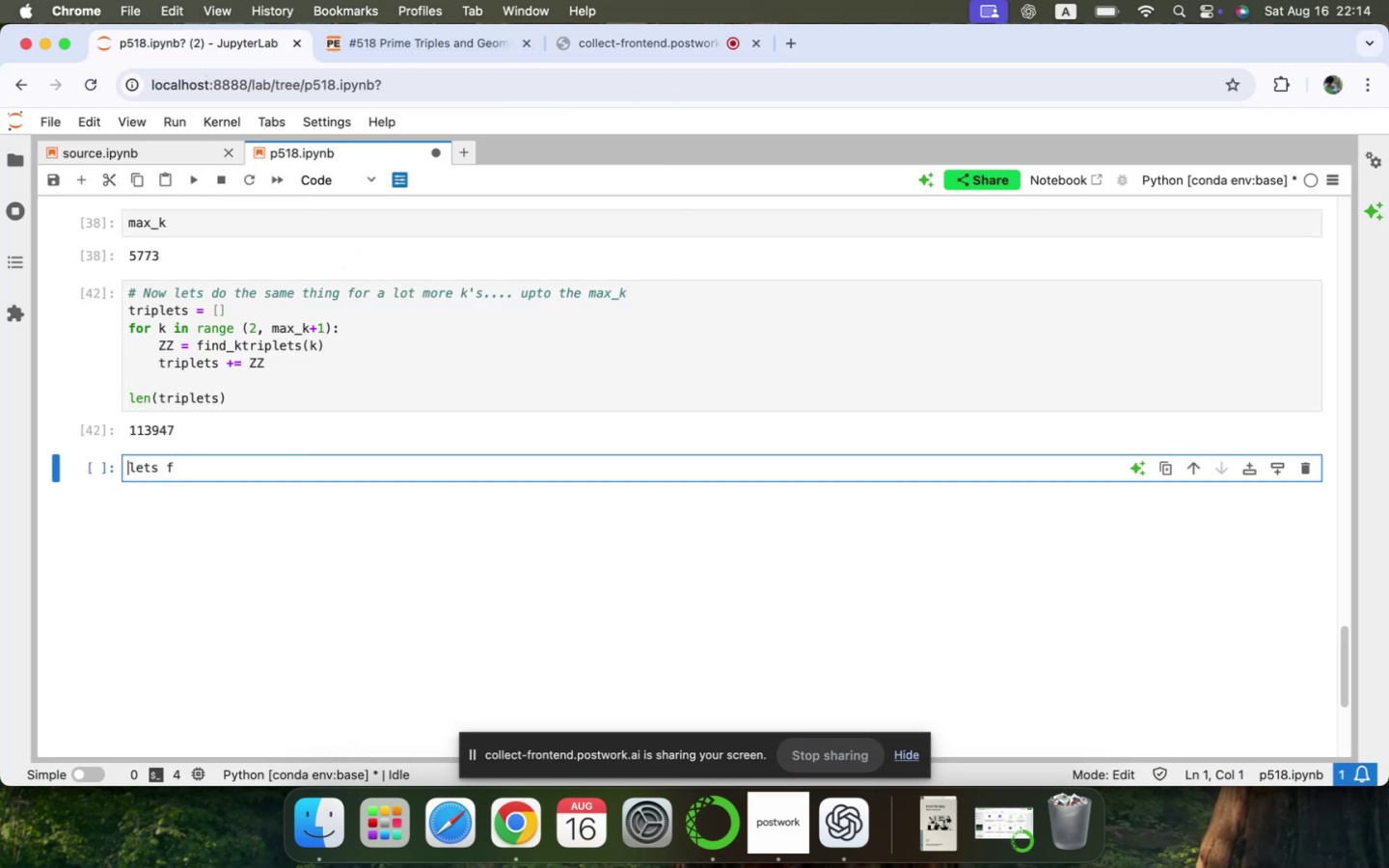 
key(Shift+ShiftRight)
 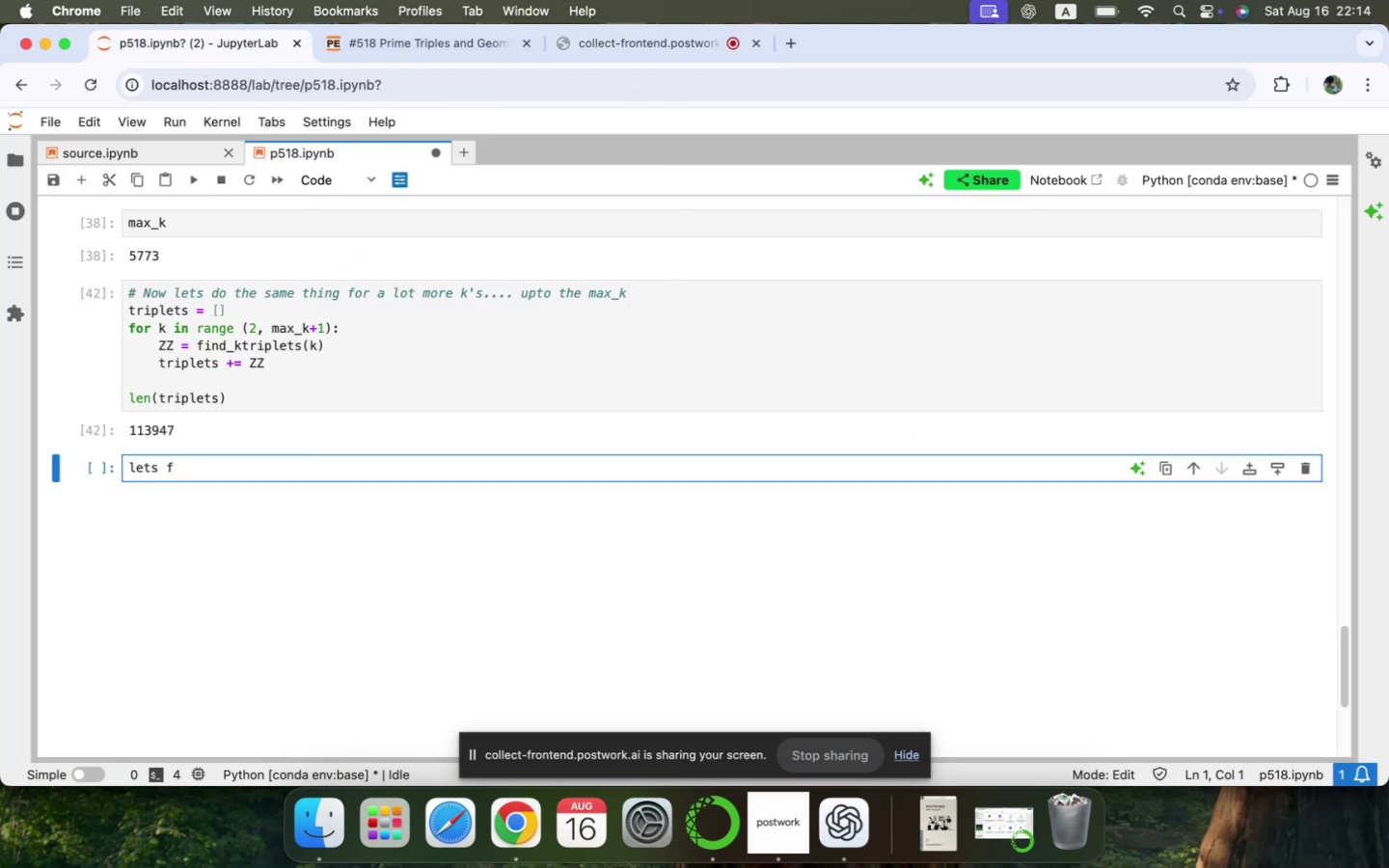 
key(Shift+3)
 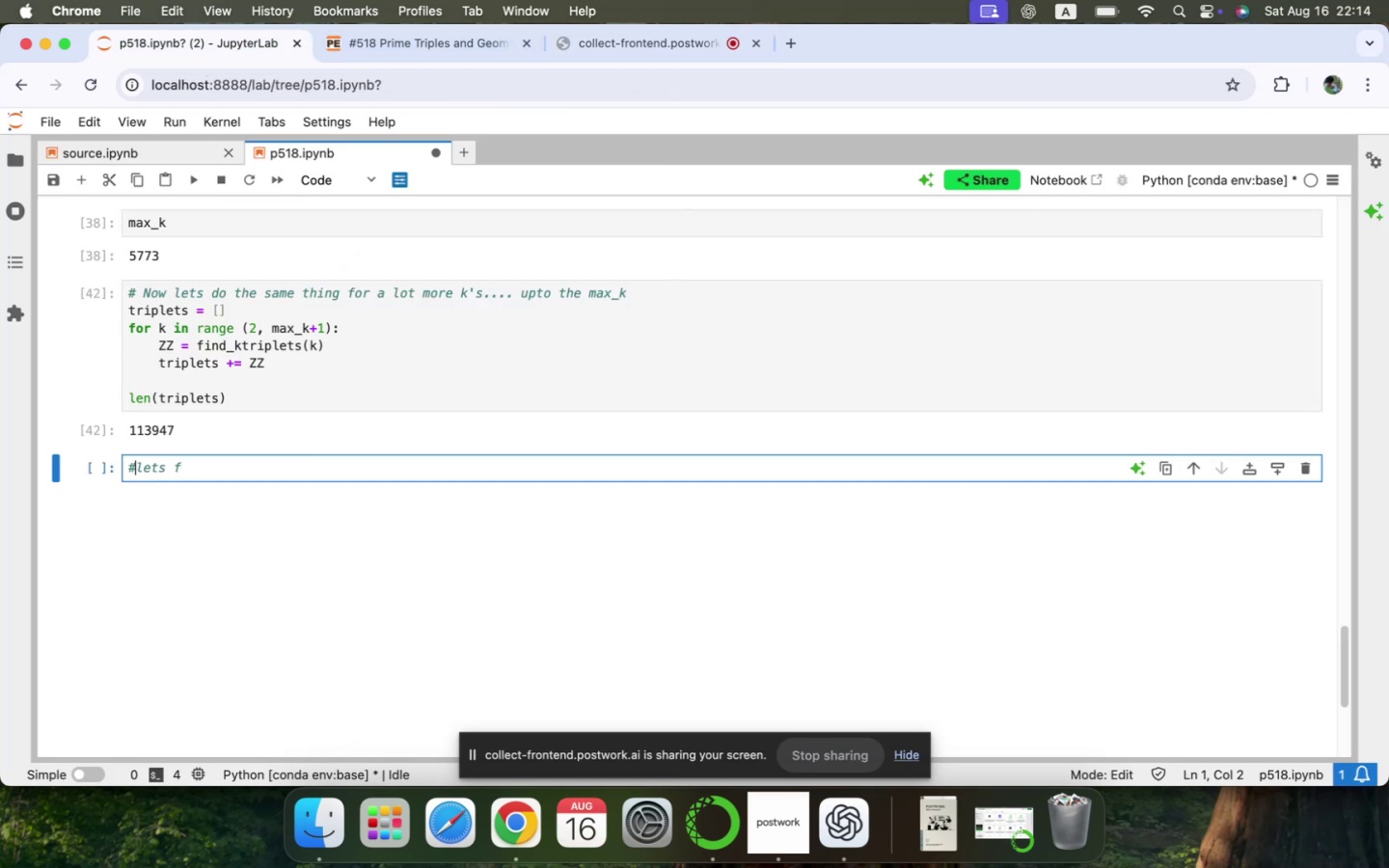 
key(Space)
 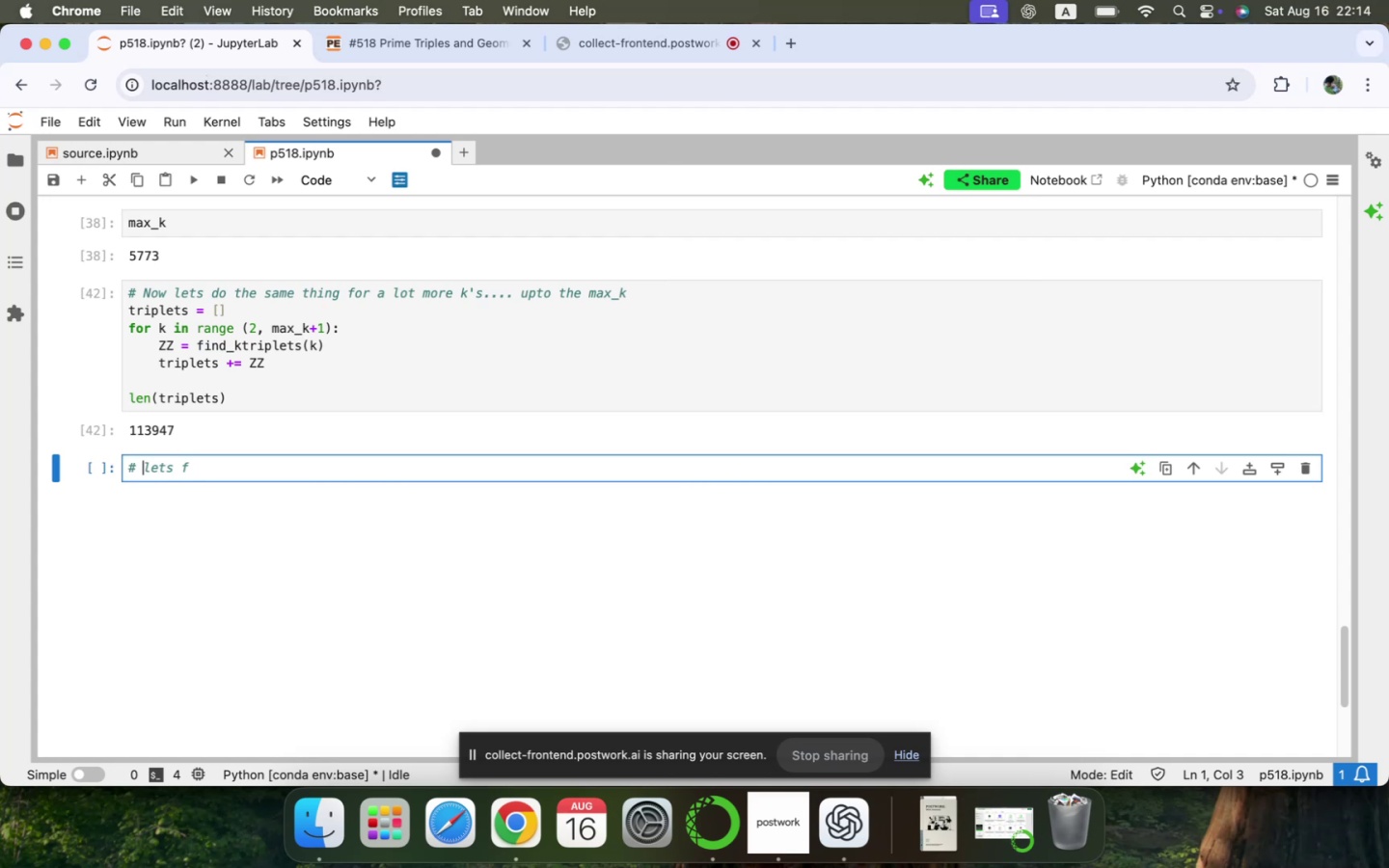 
key(ArrowDown)
 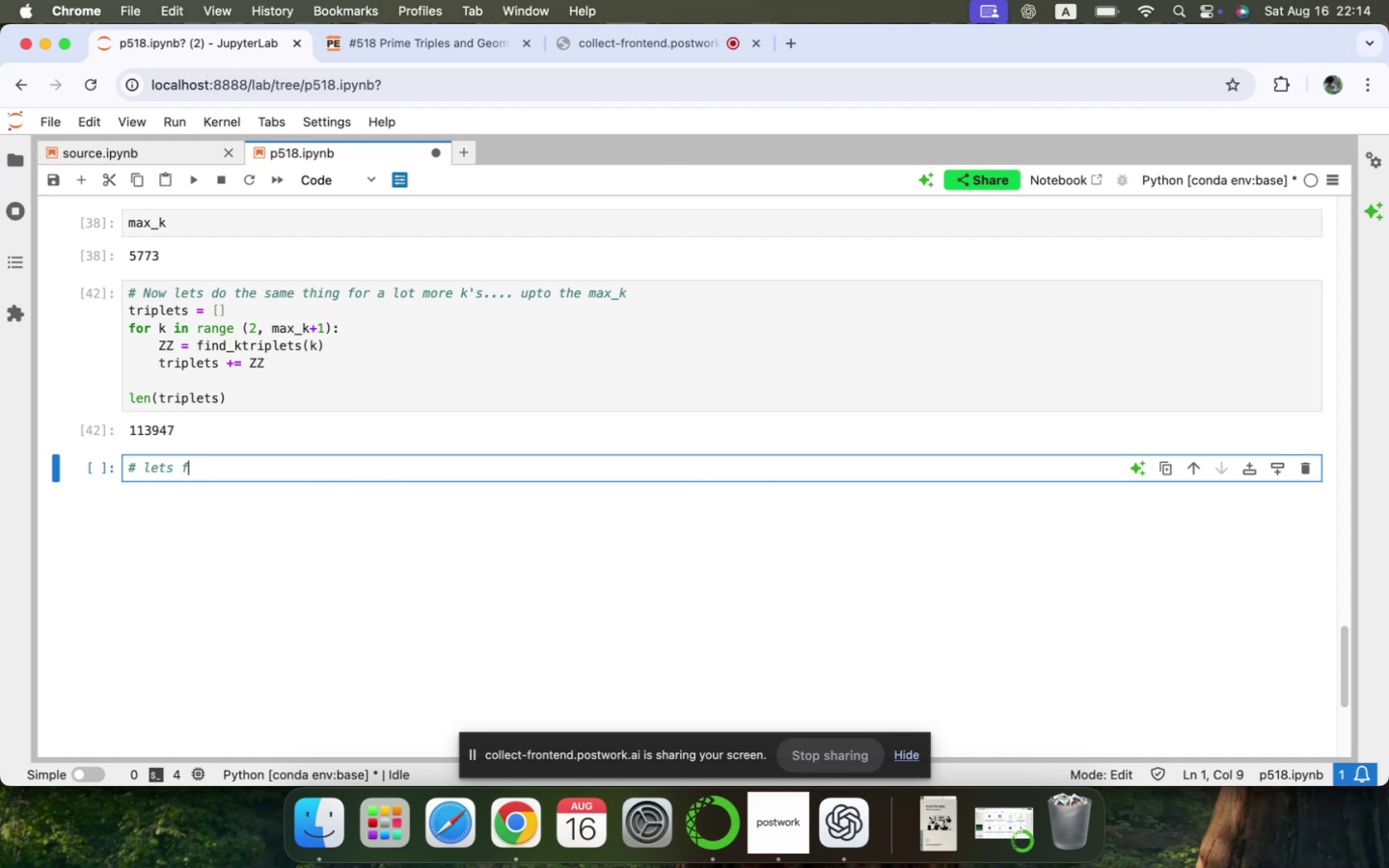 
type(ind the sum for this case:)
 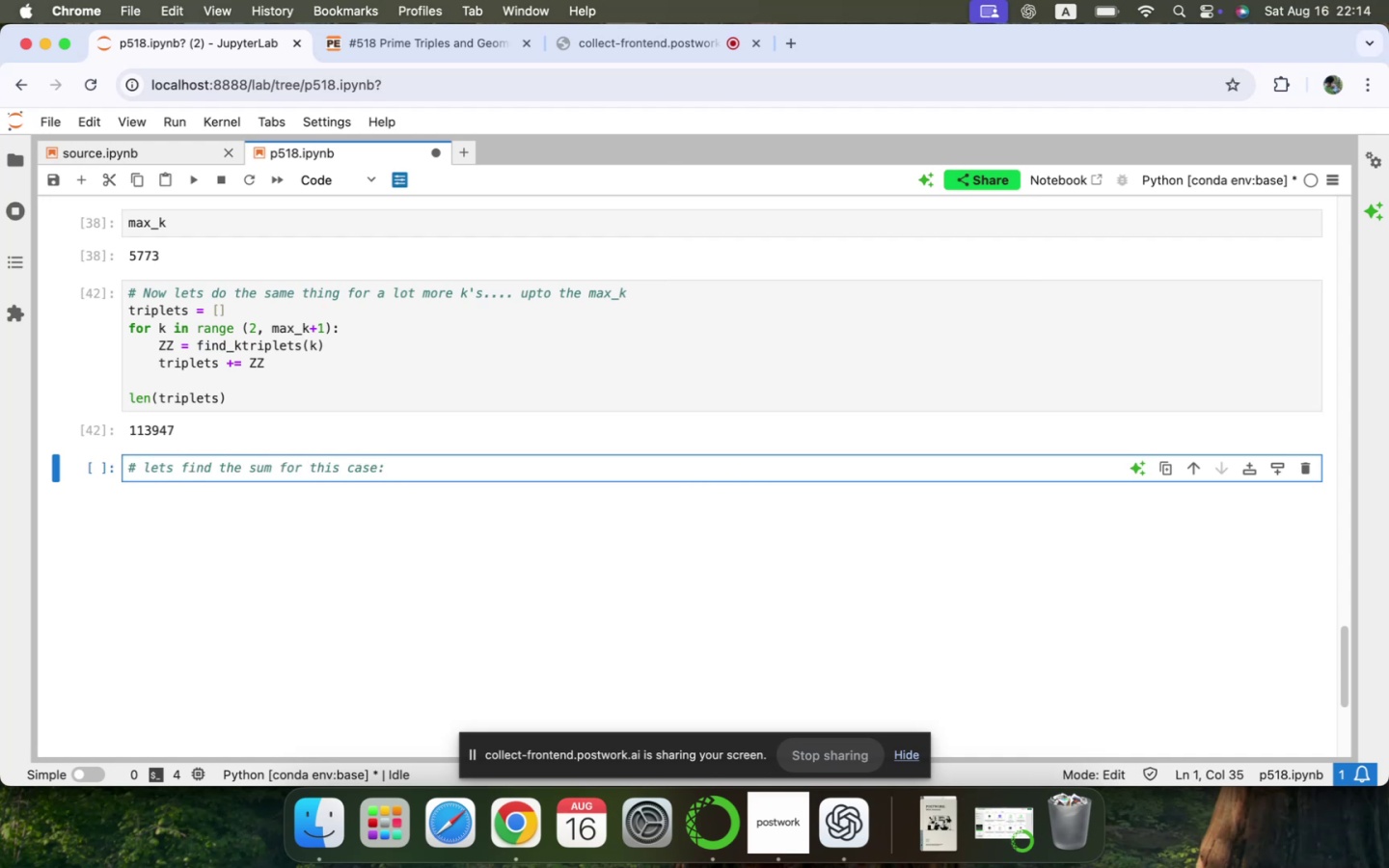 
key(Enter)
 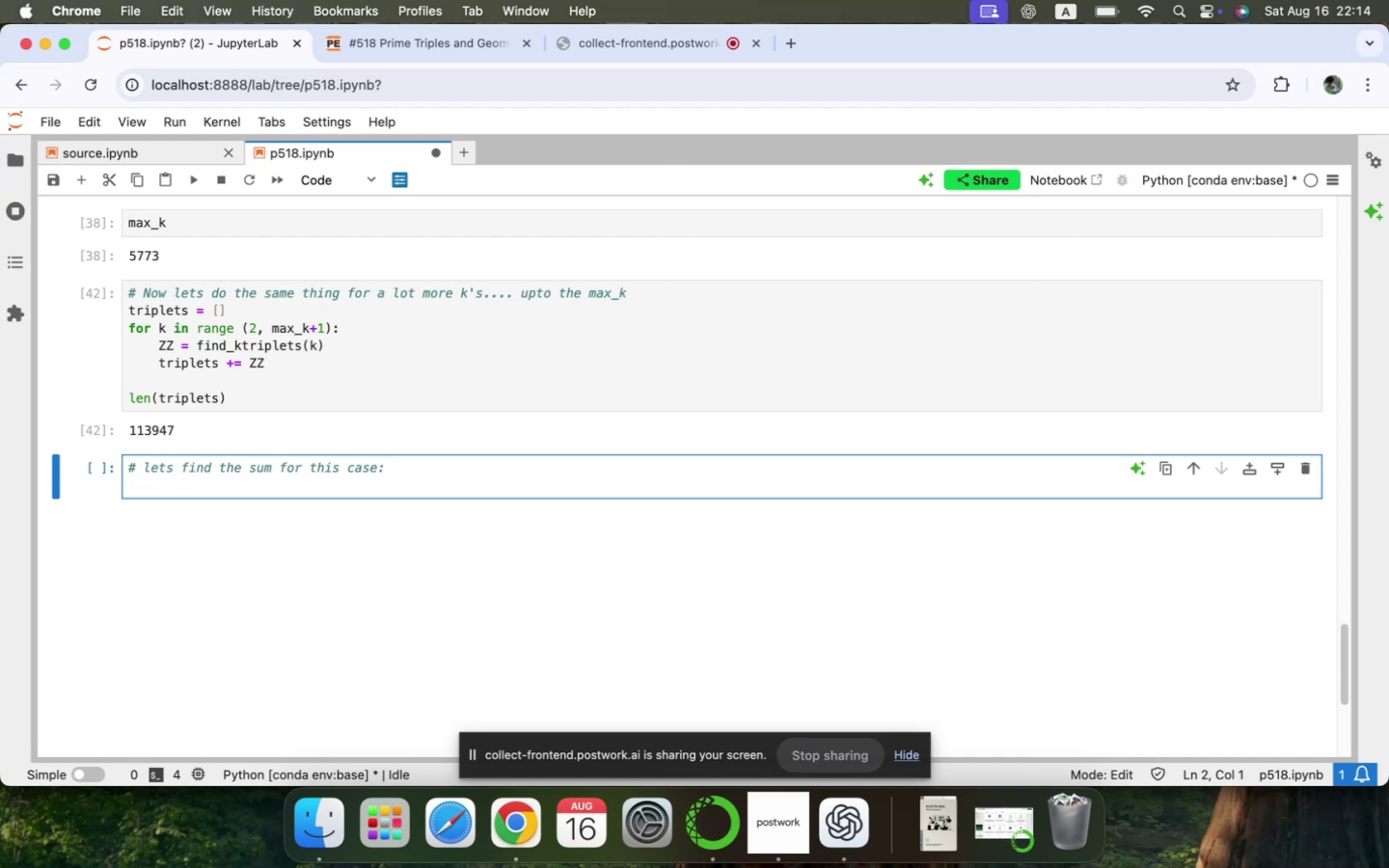 
type(sum_inteh)
key(Backspace)
type(ger_k = 0)
 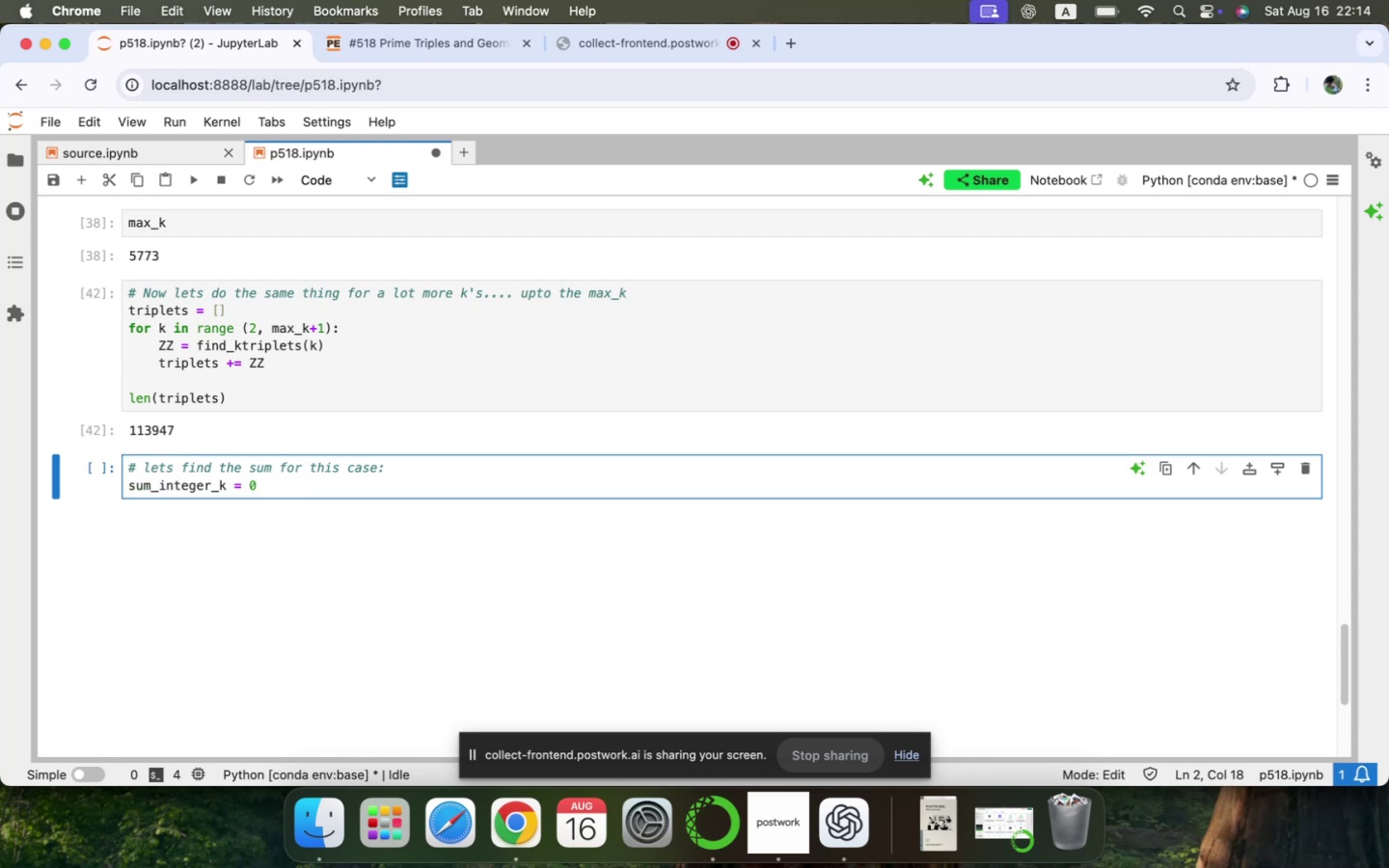 
key(Enter)
 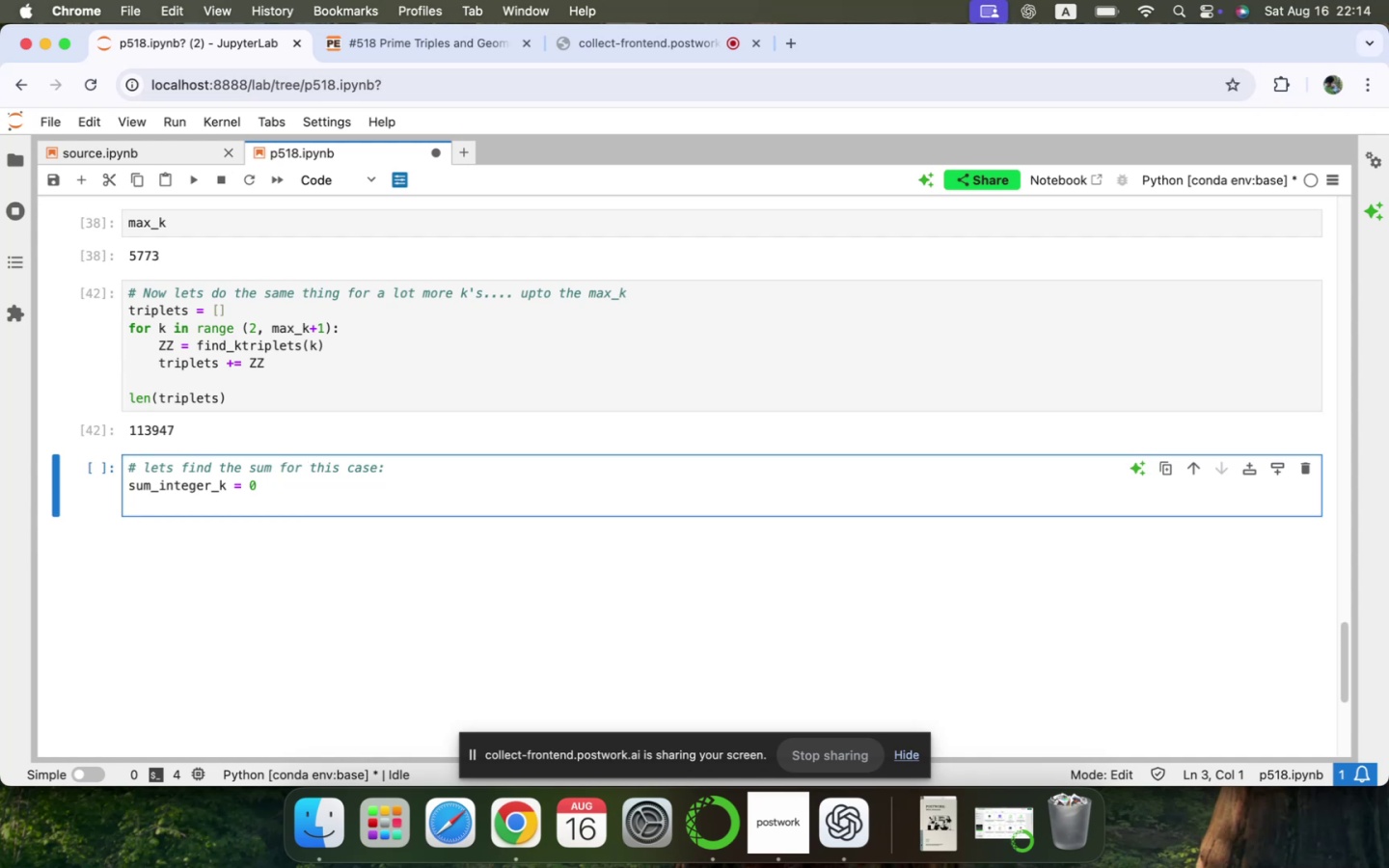 
type(for triplet in triplets:)
 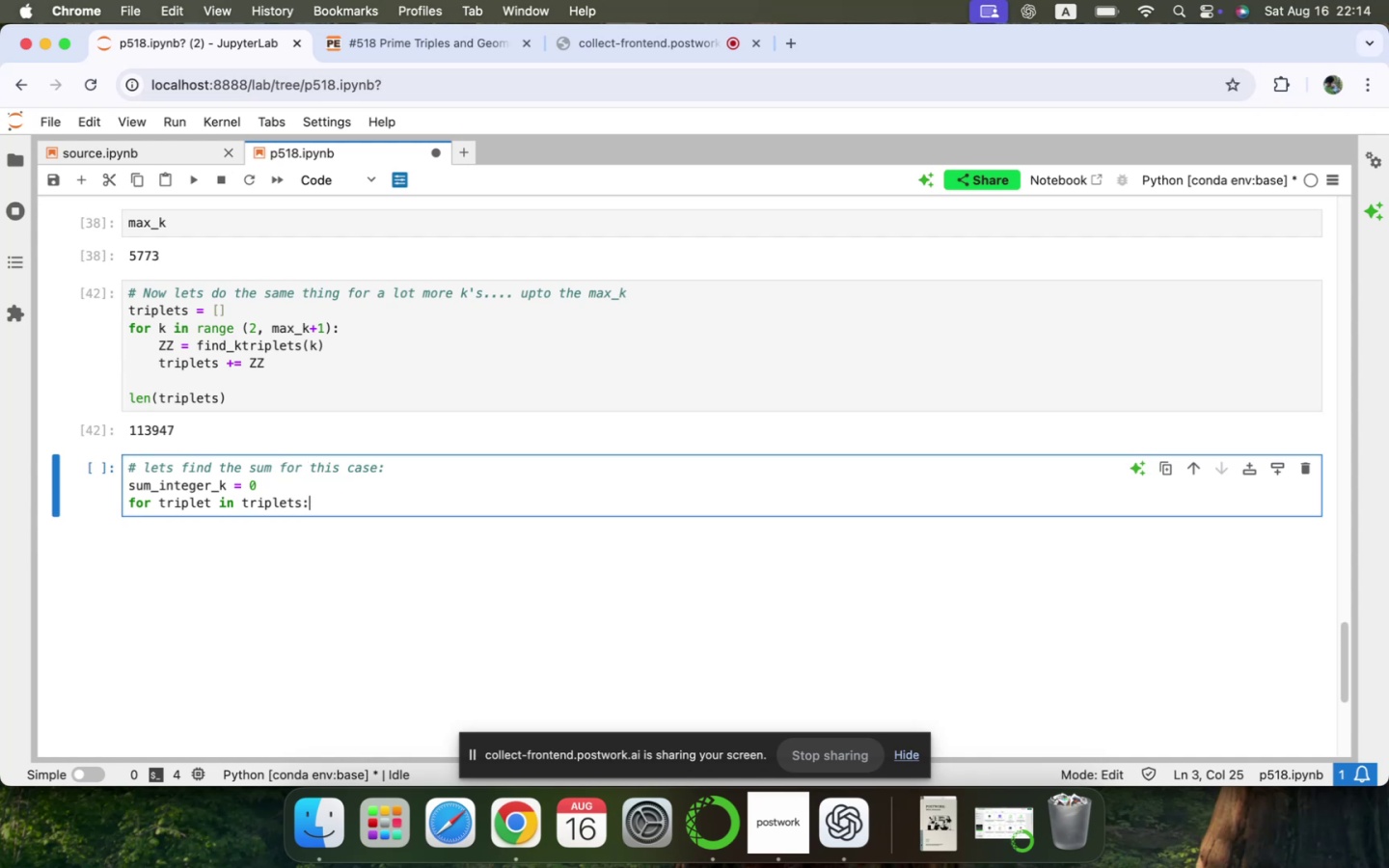 
key(Enter)
 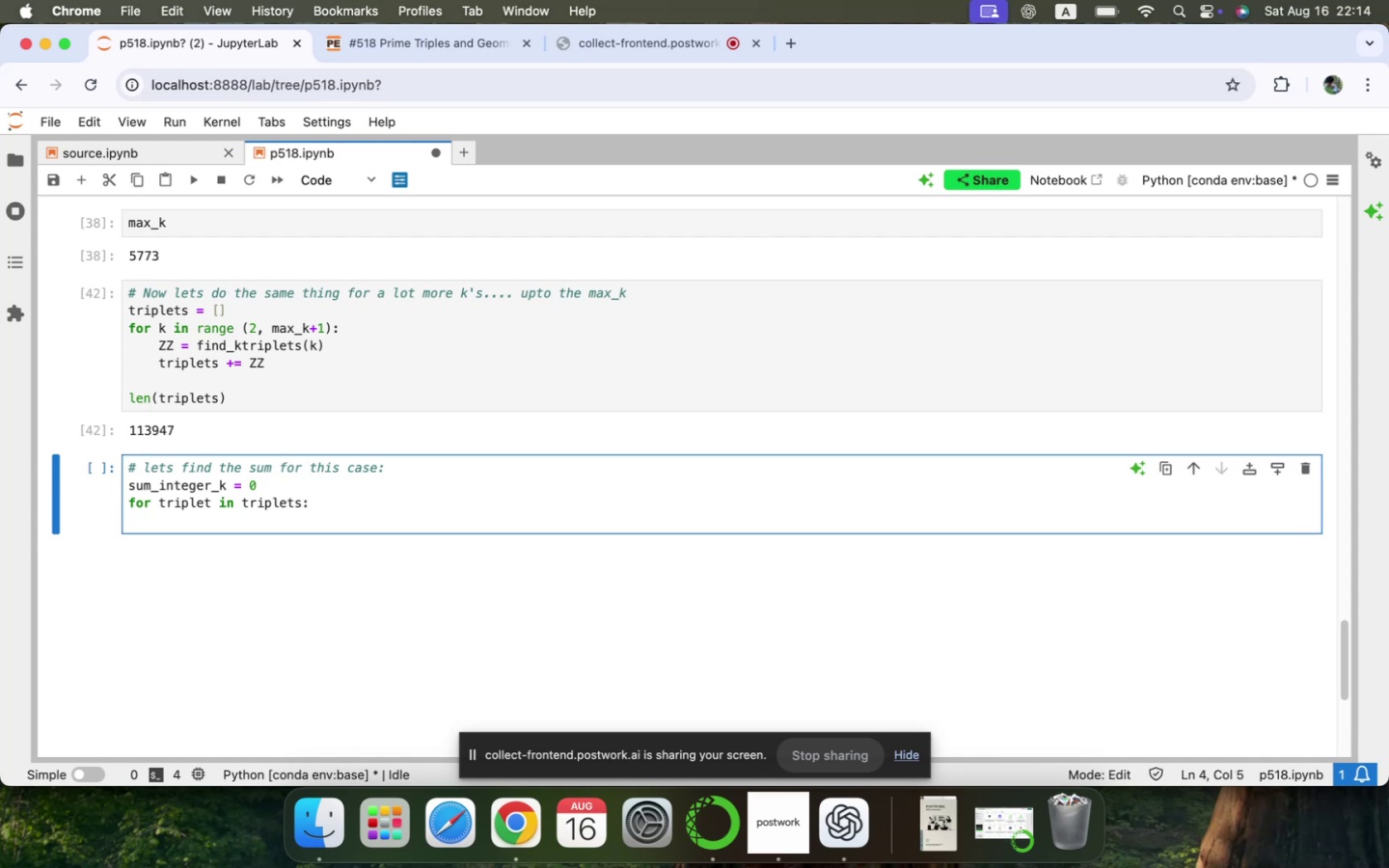 
wait(5.98)
 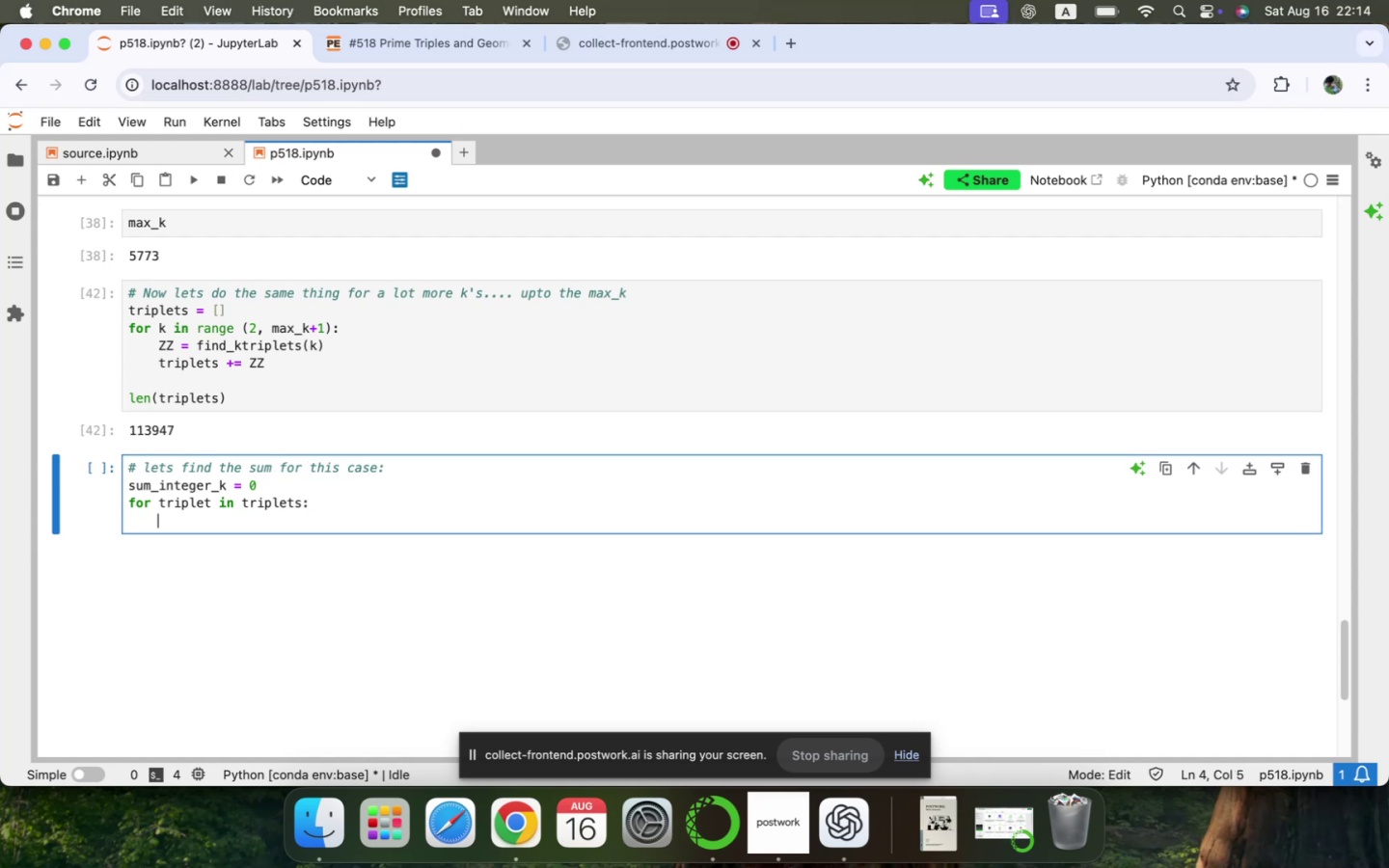 
type(sub_sum = )
 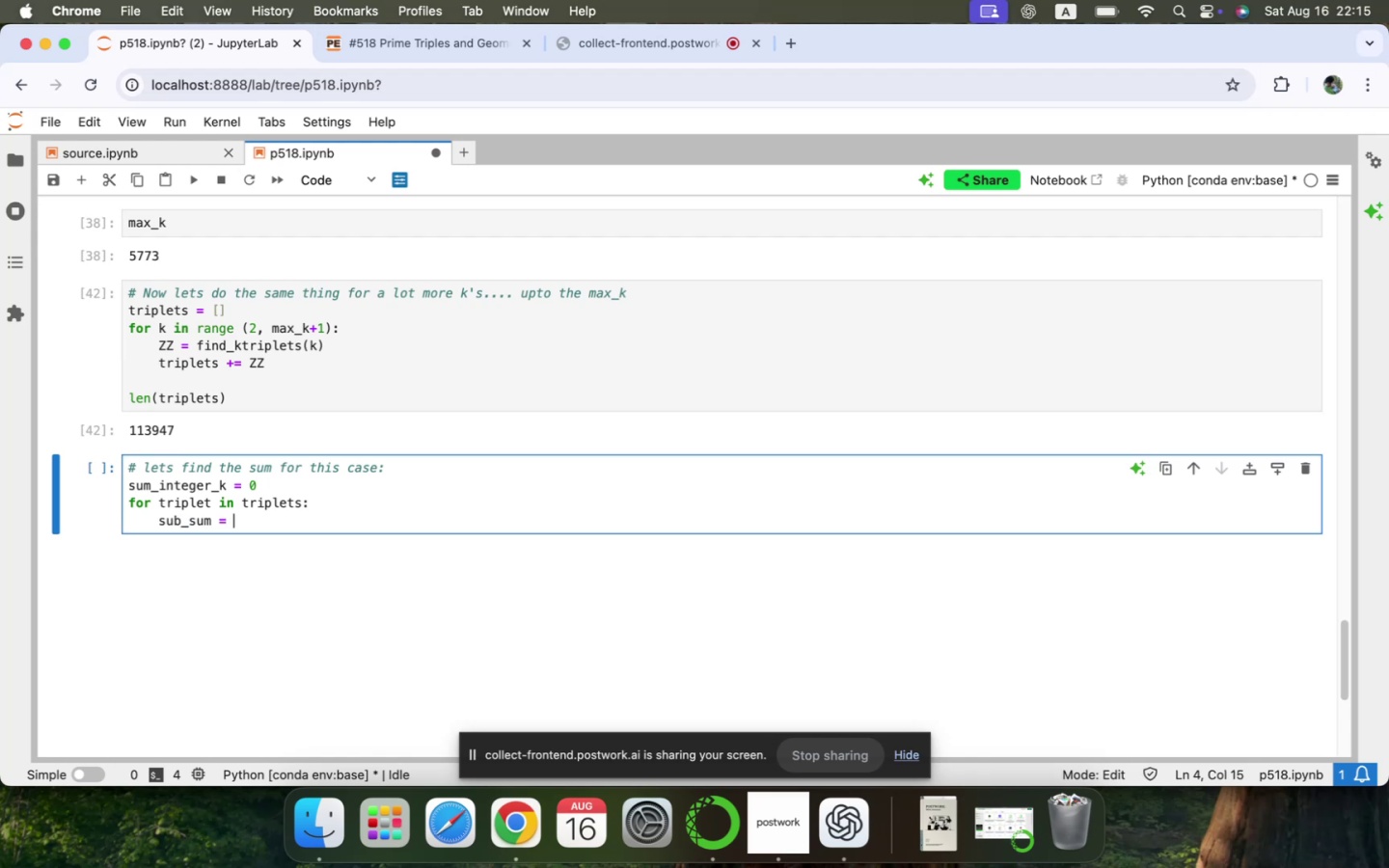 
wait(5.27)
 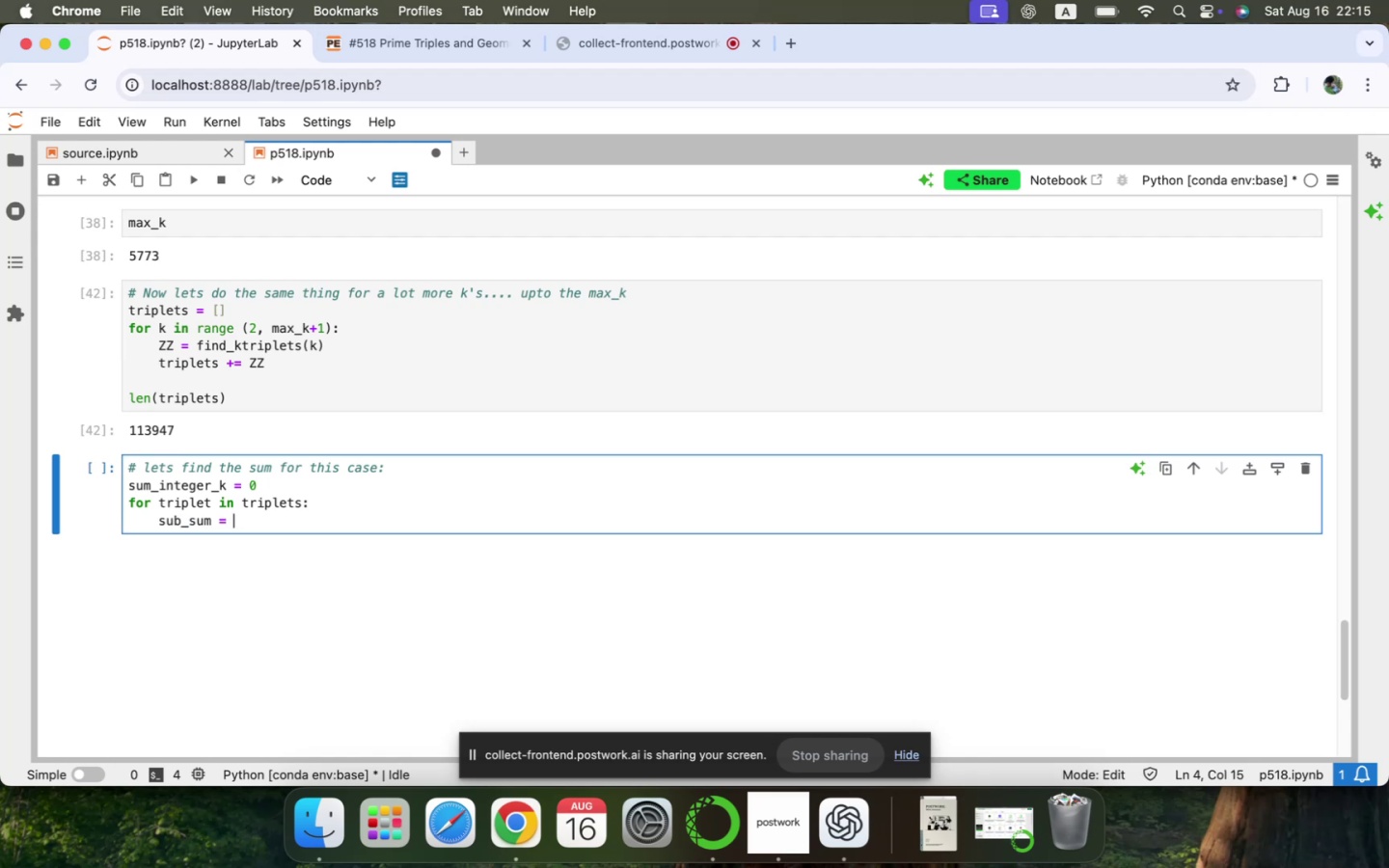 
type(triplet.sum())
 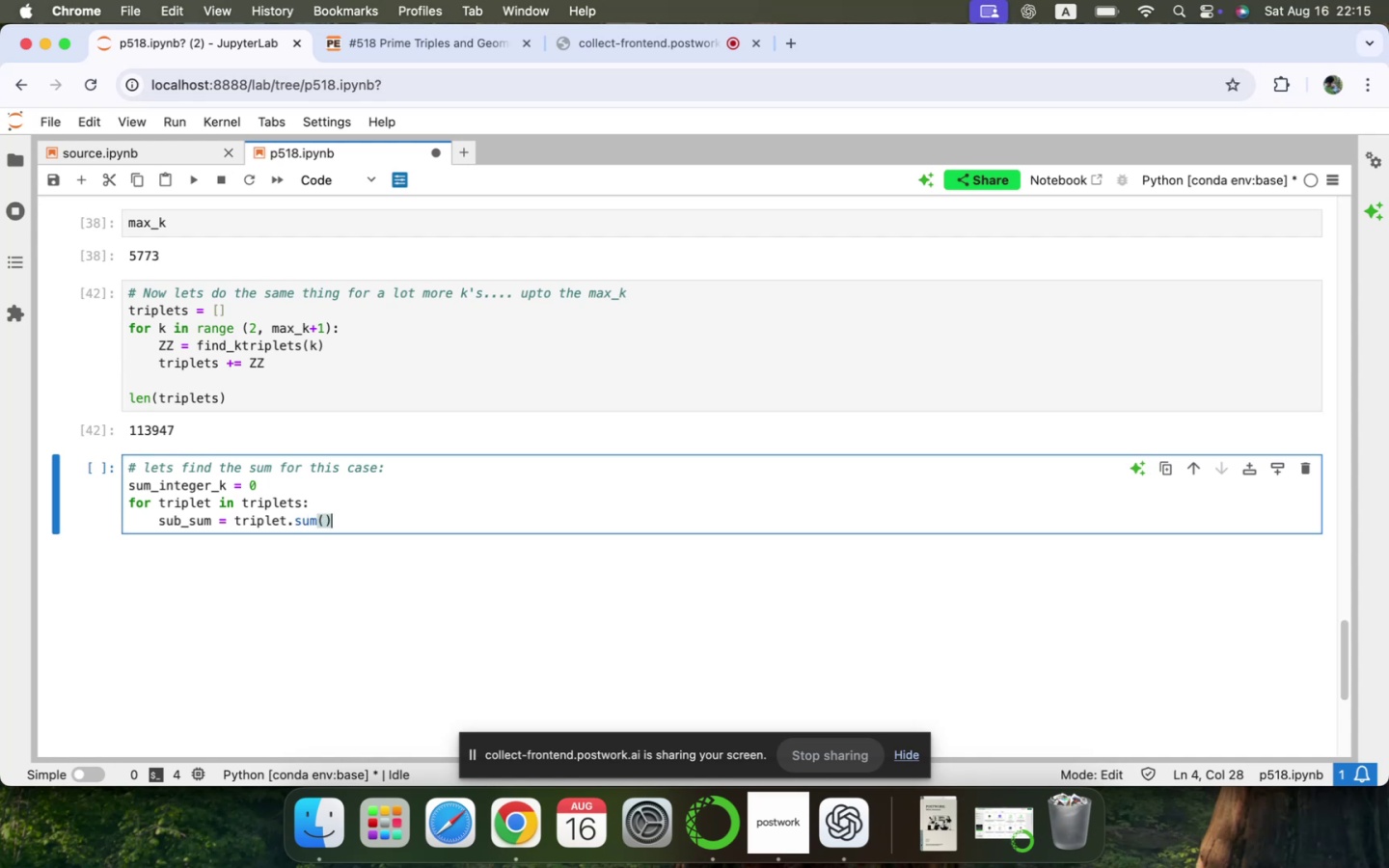 
key(Enter)
 